 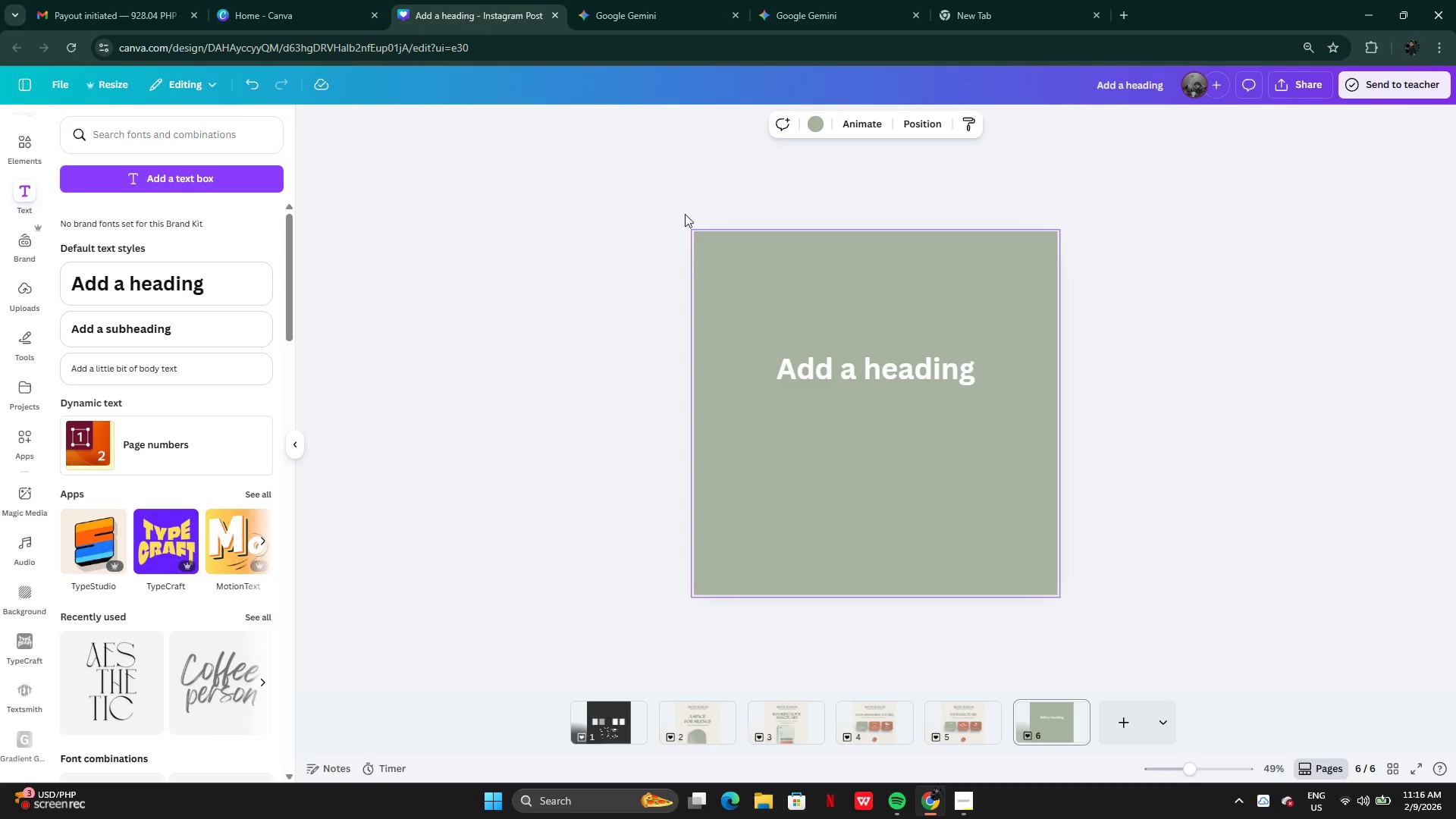 
double_click([868, 372])
 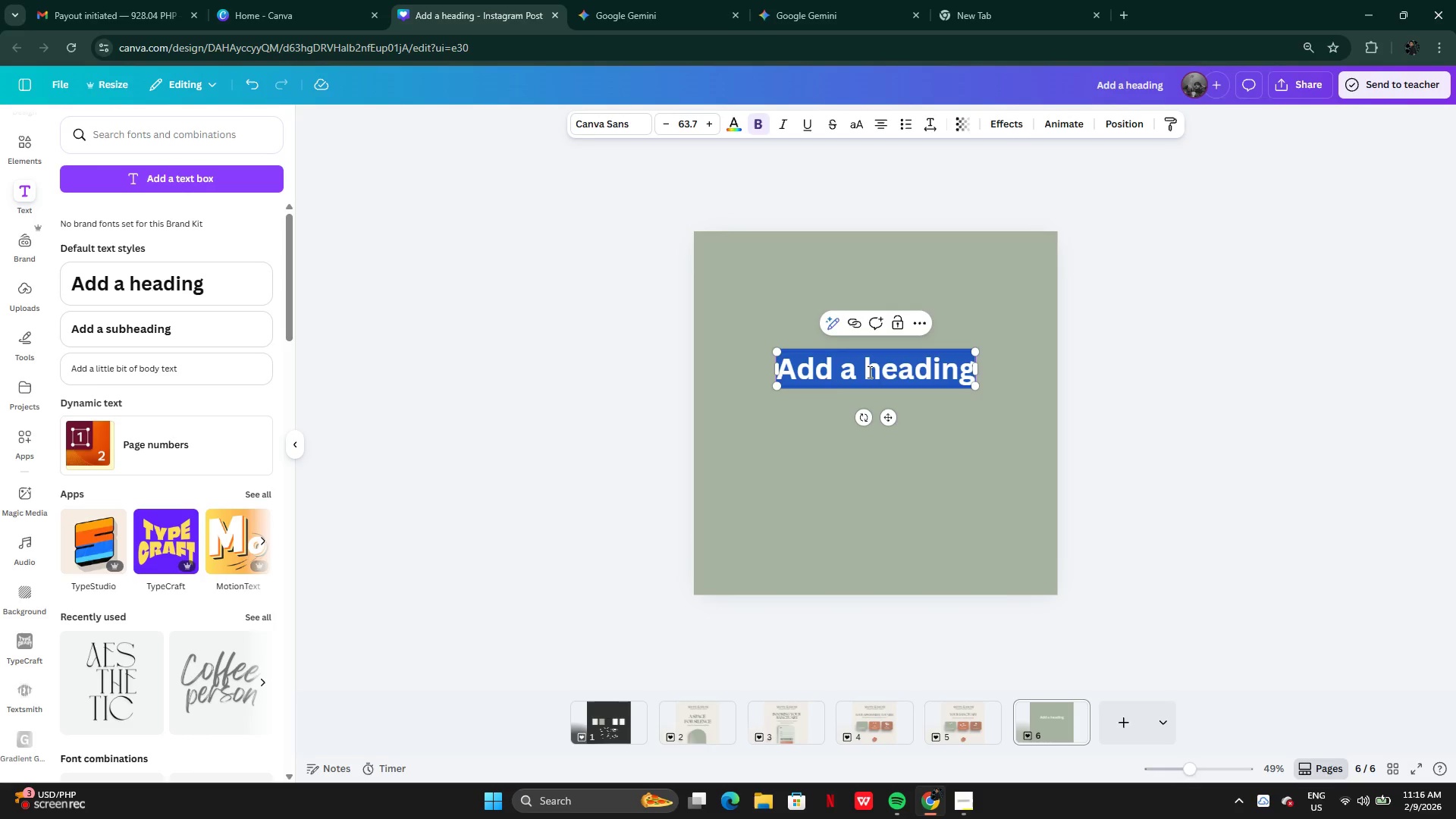 
key(Control+V)
 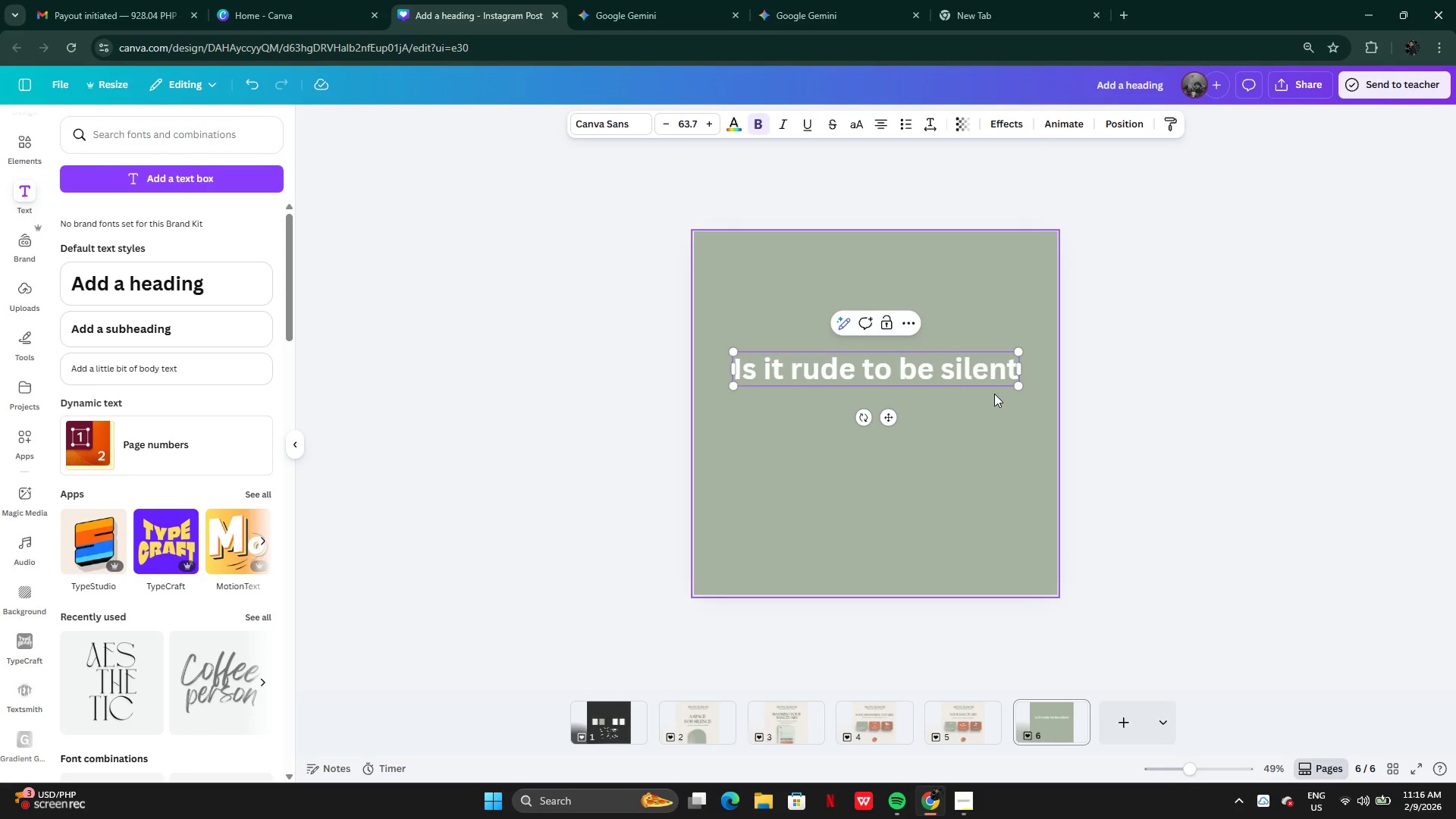 
key(Control+ControlLeft)
 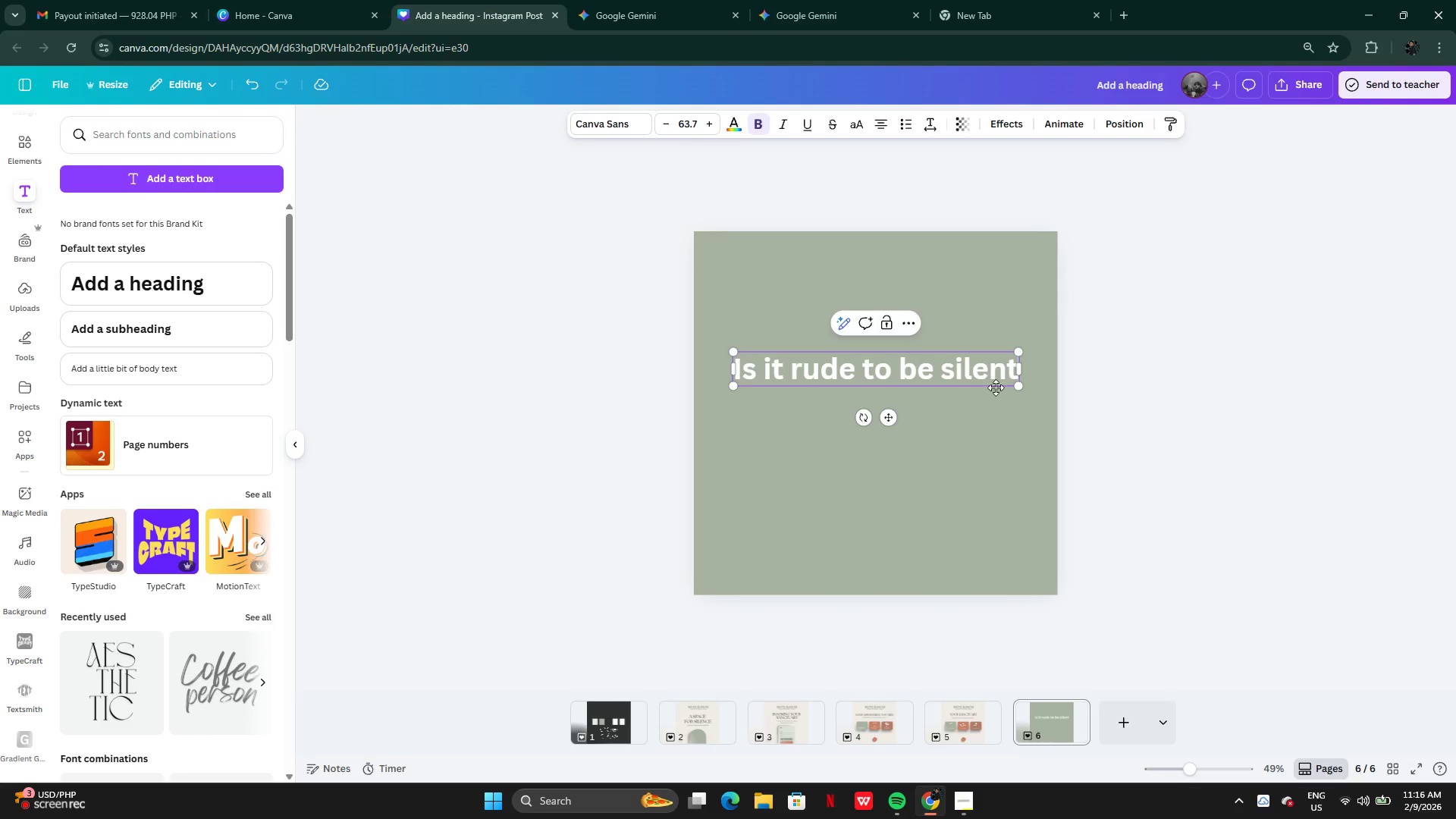 
key(Shift+Slash)
 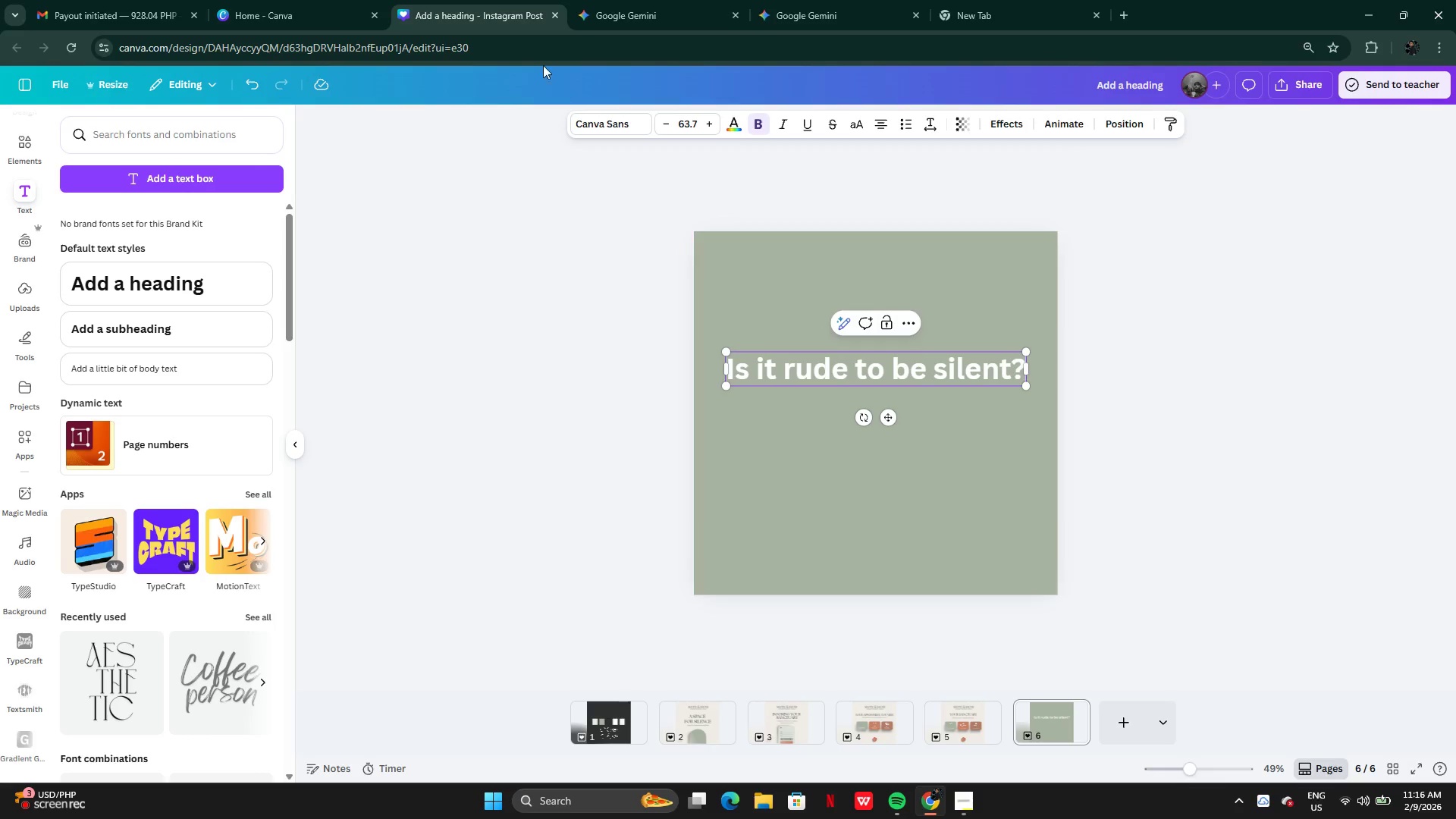 
left_click([589, 116])
 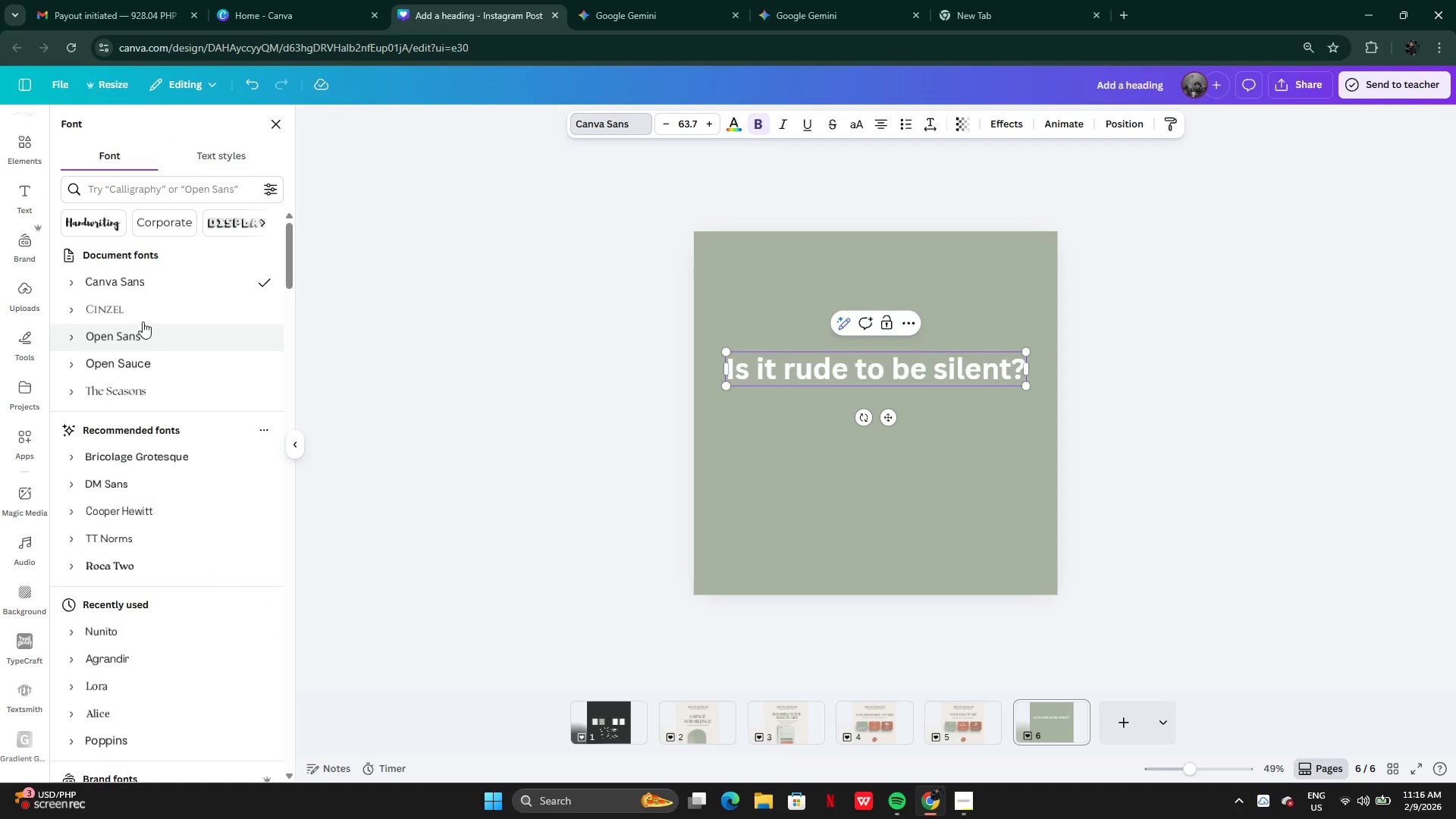 
left_click([132, 281])
 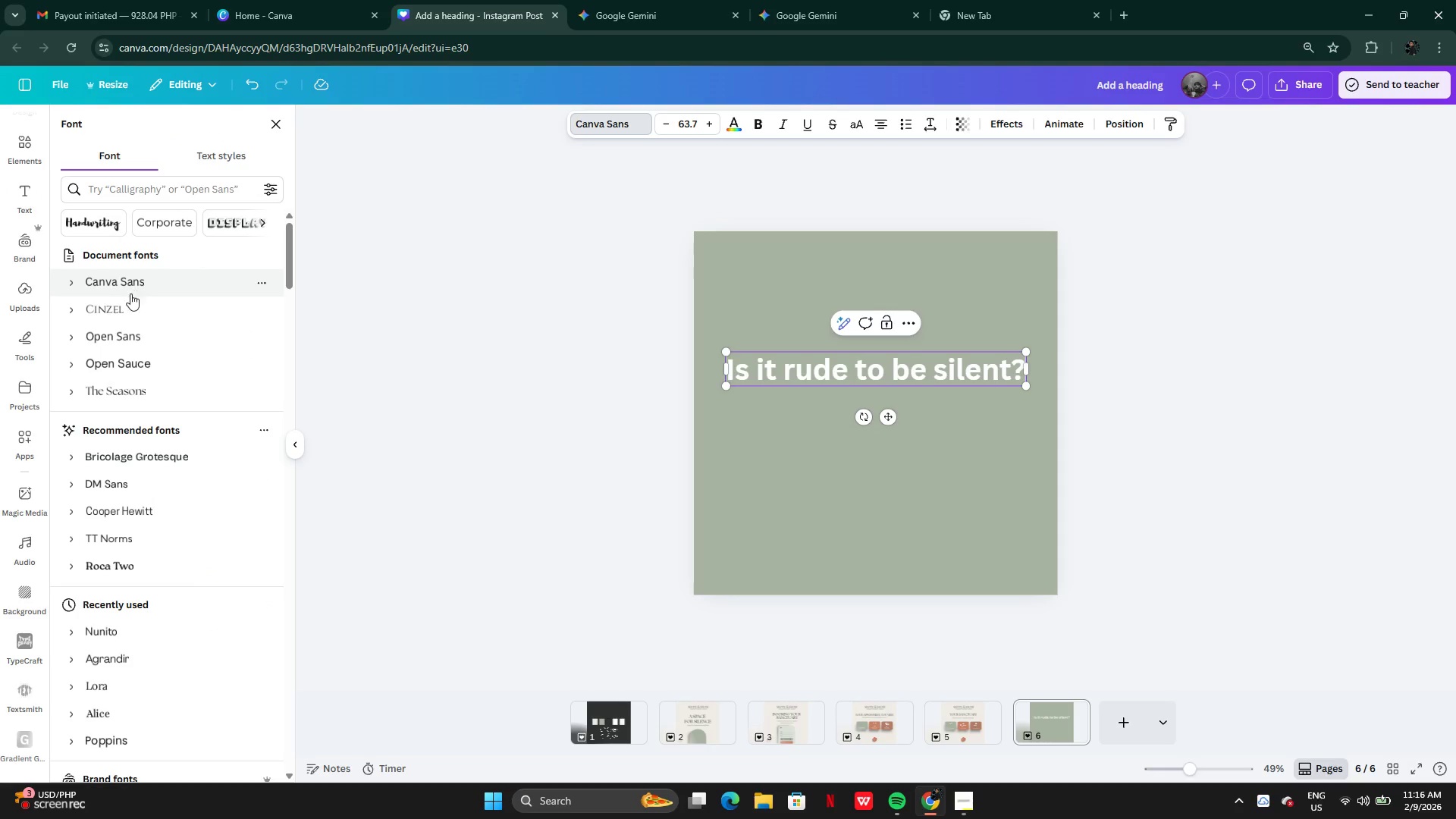 
left_click([130, 322])
 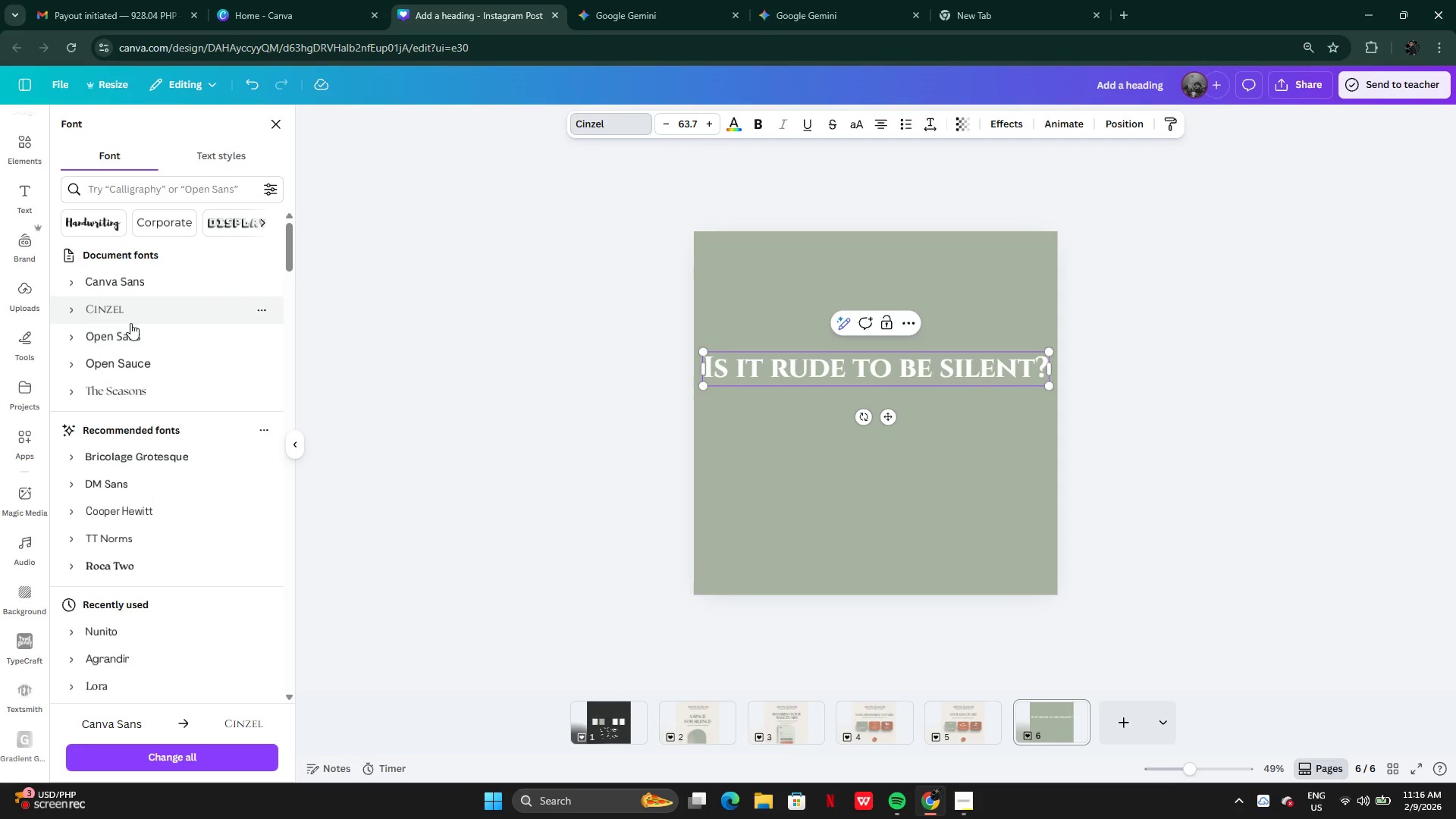 
left_click([136, 353])
 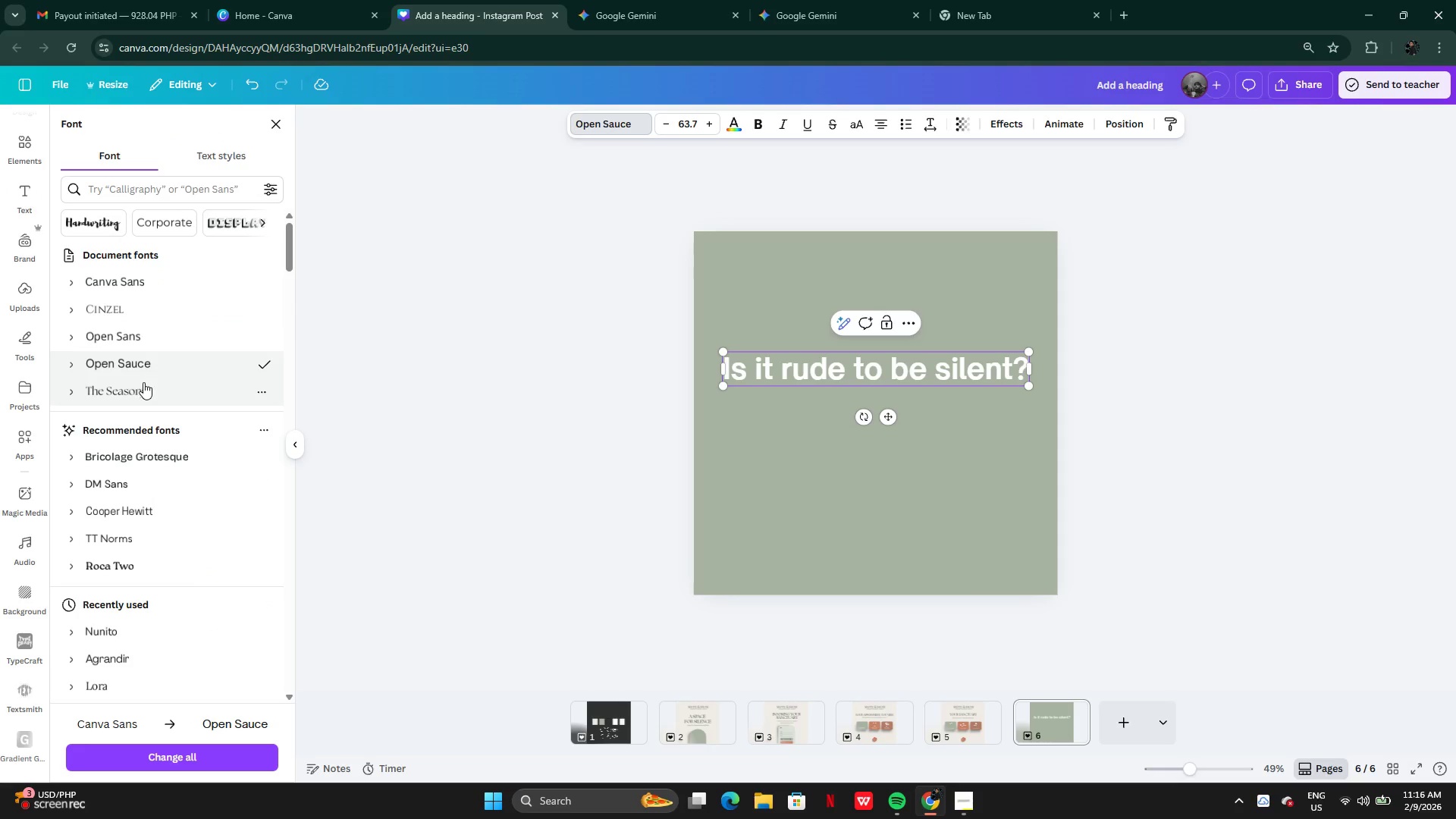 
left_click([143, 391])
 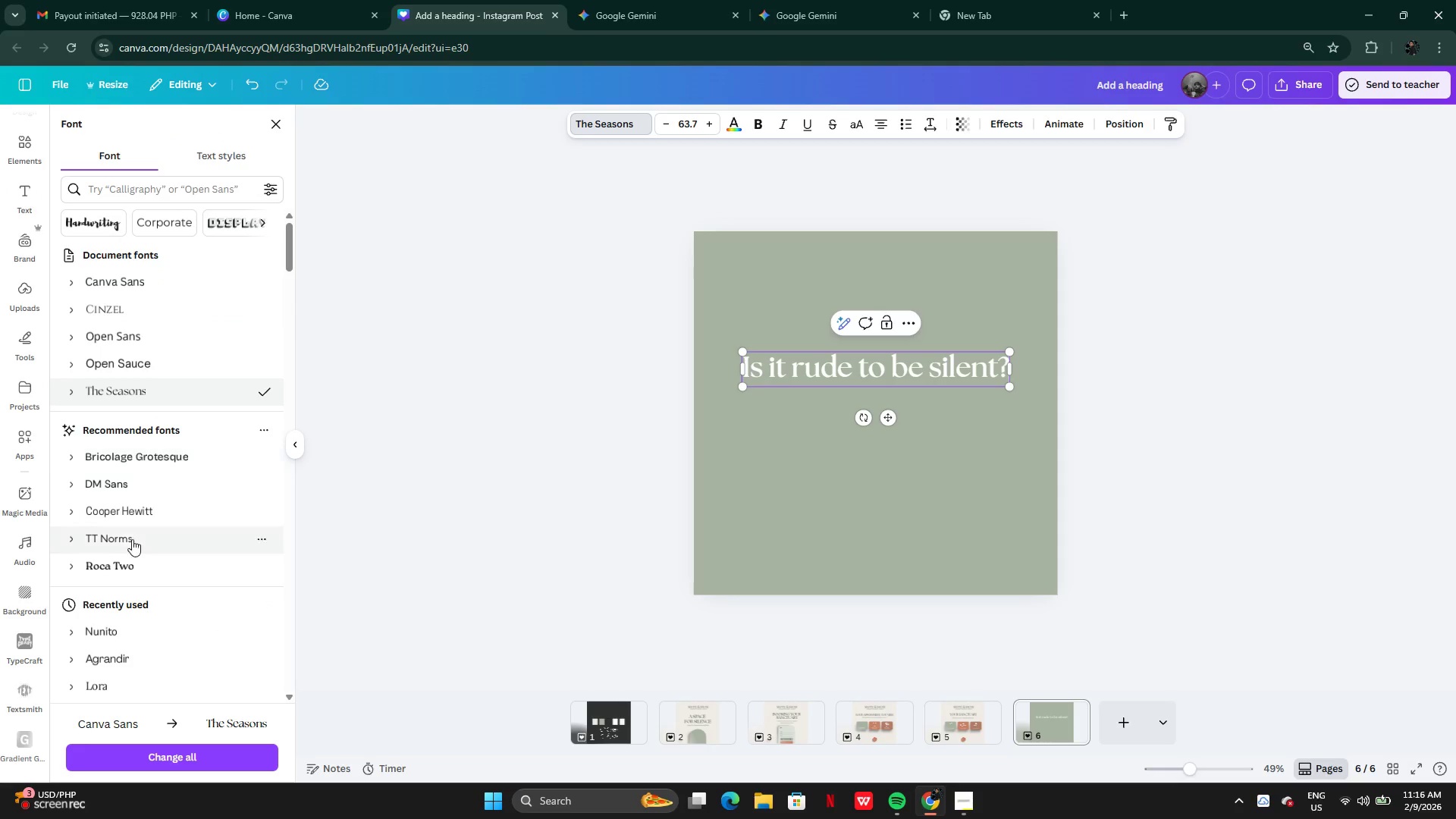 
wait(5.98)
 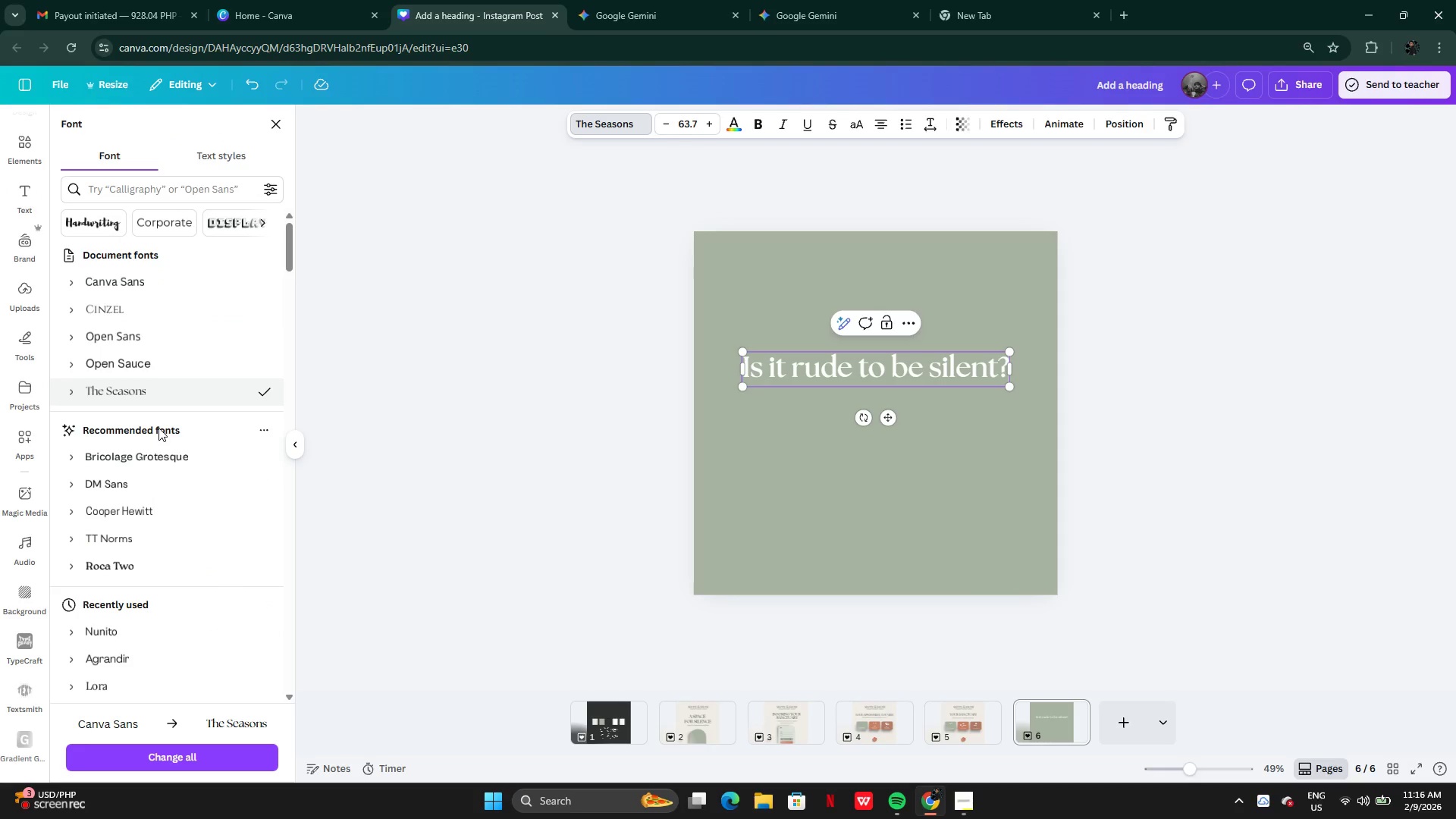 
scroll: coordinate [148, 441], scroll_direction: up, amount: 6.0
 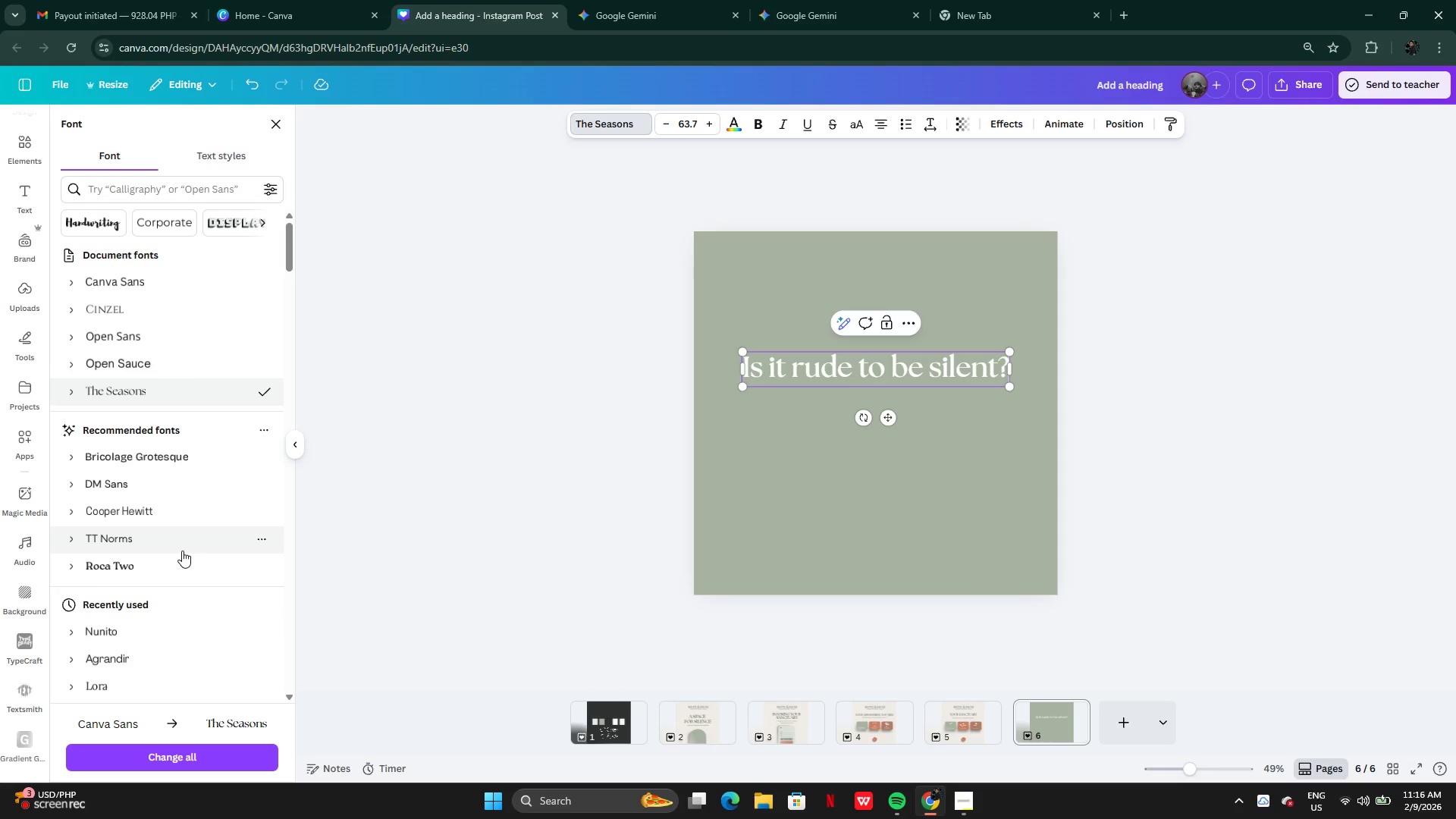 
scroll: coordinate [146, 562], scroll_direction: down, amount: 5.0
 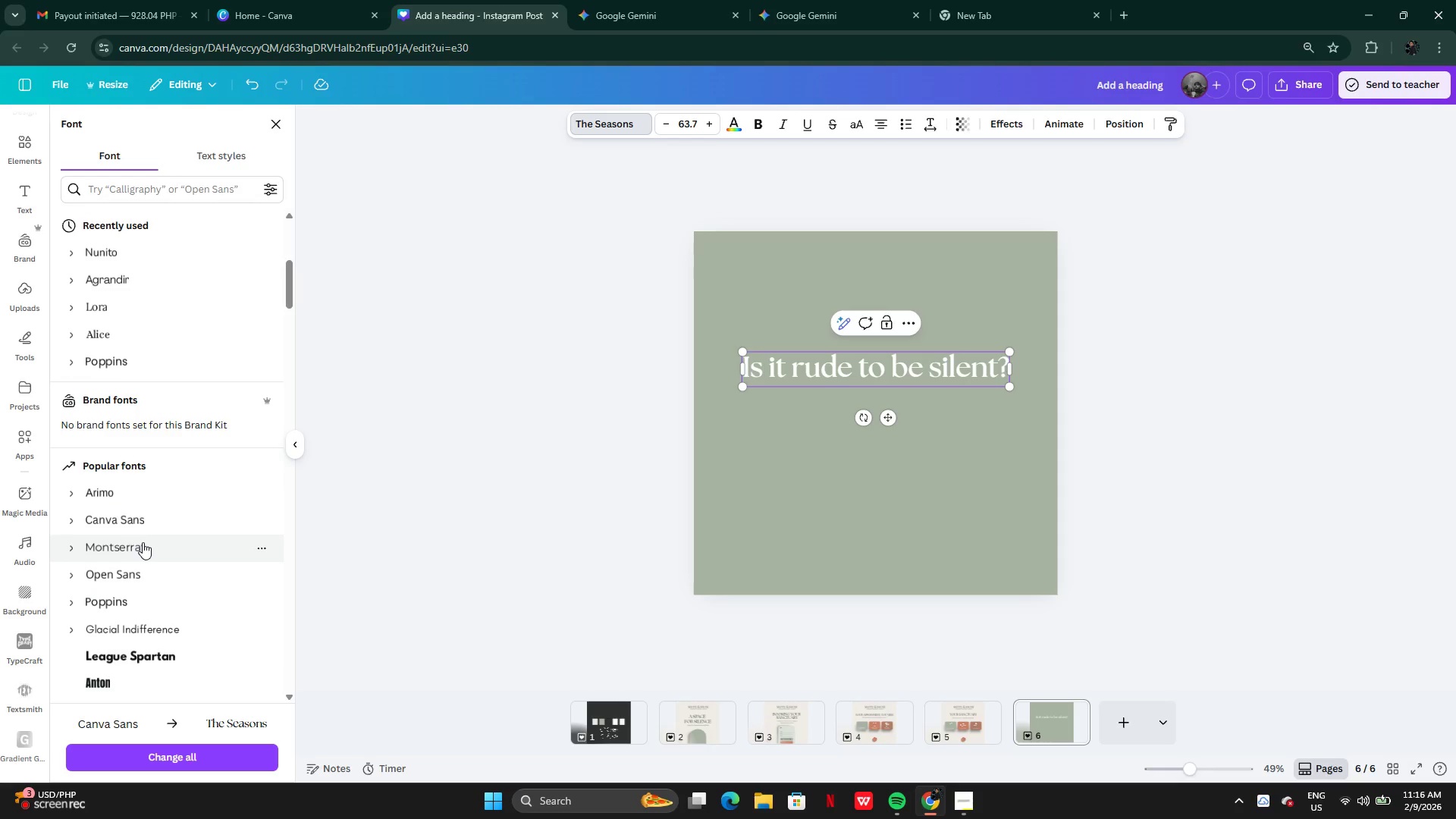 
left_click([143, 541])
 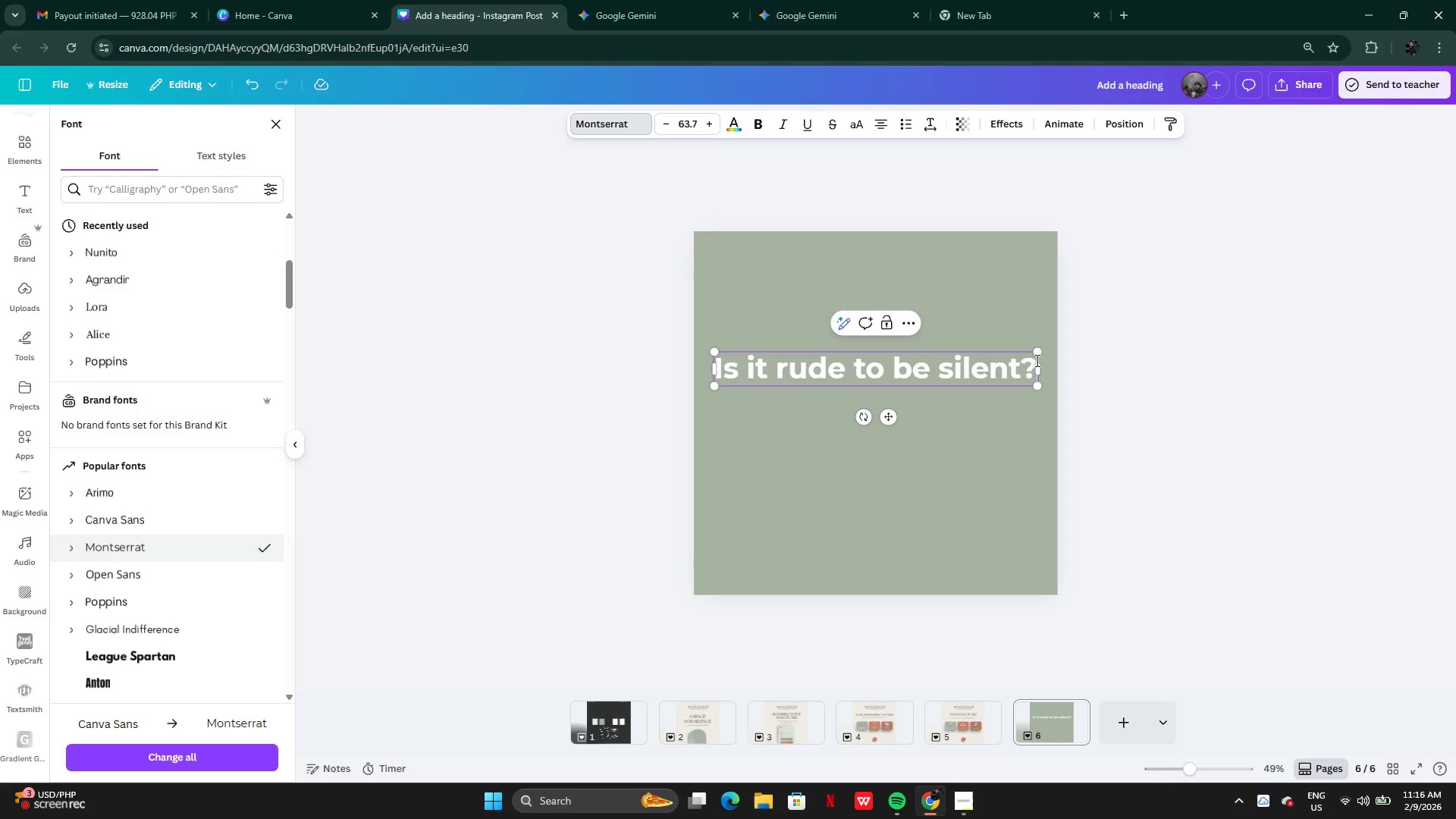 
left_click_drag(start_coordinate=[1037, 350], to_coordinate=[974, 378])
 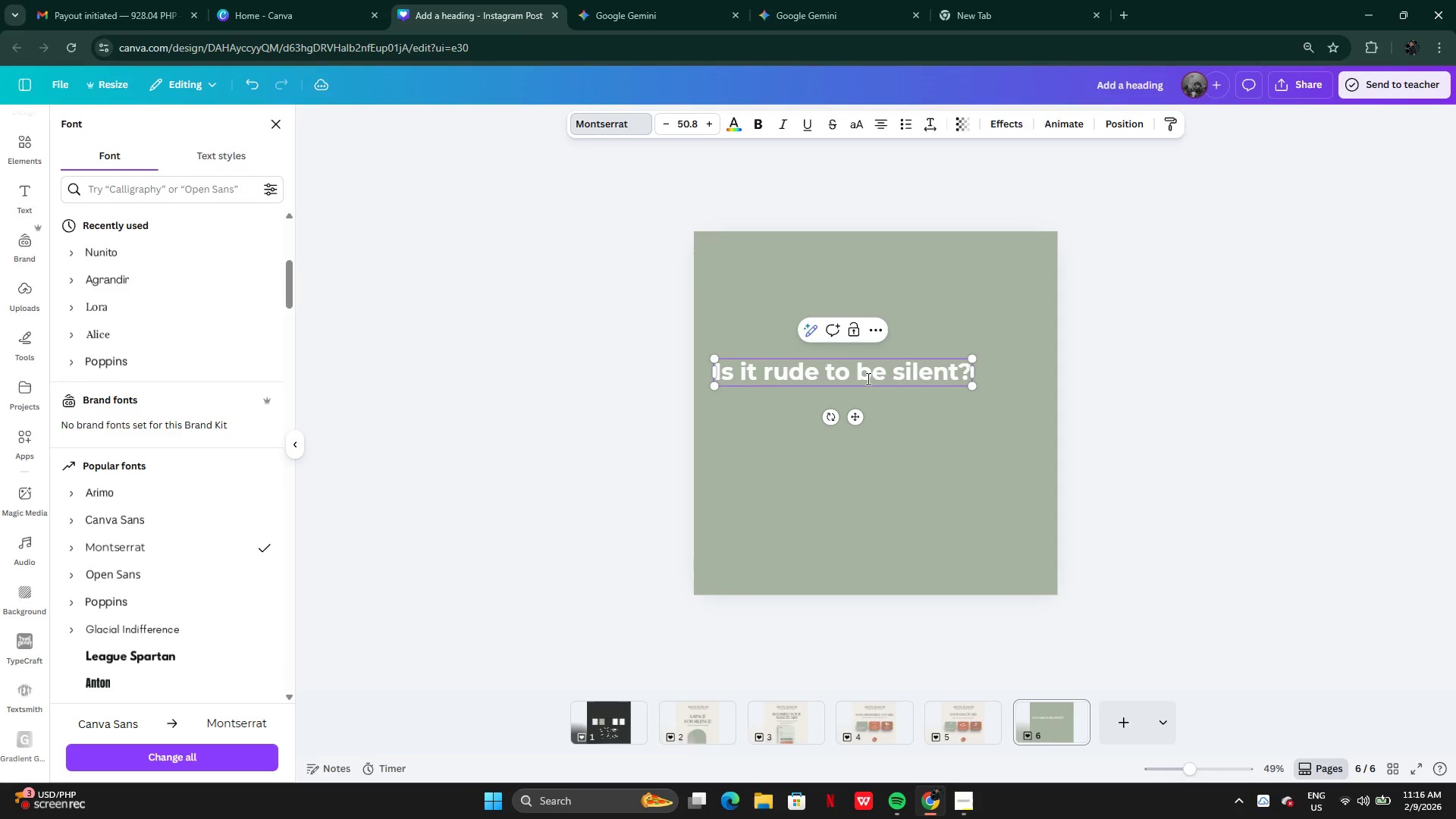 
left_click_drag(start_coordinate=[867, 378], to_coordinate=[904, 385])
 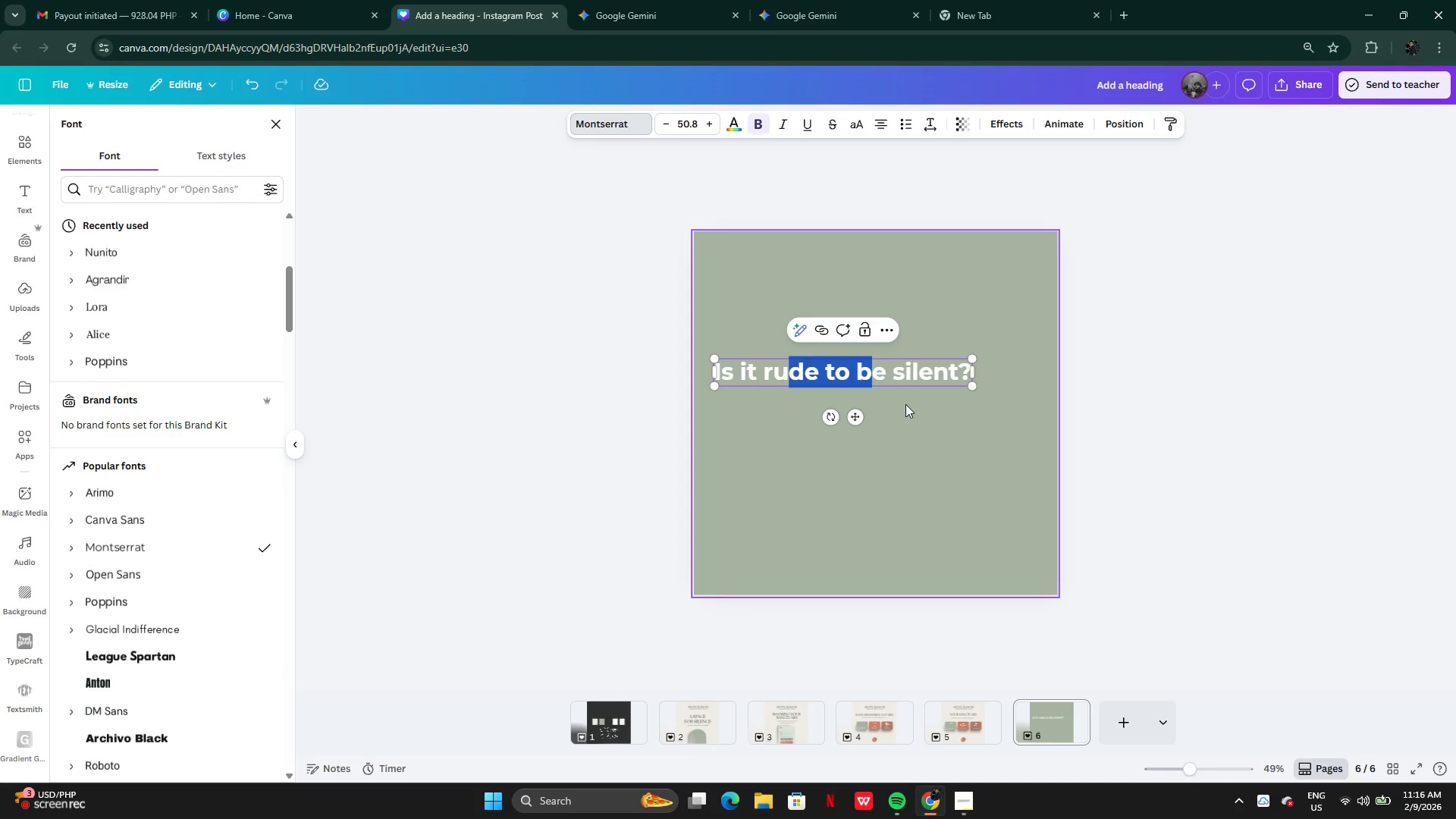 
left_click([905, 404])
 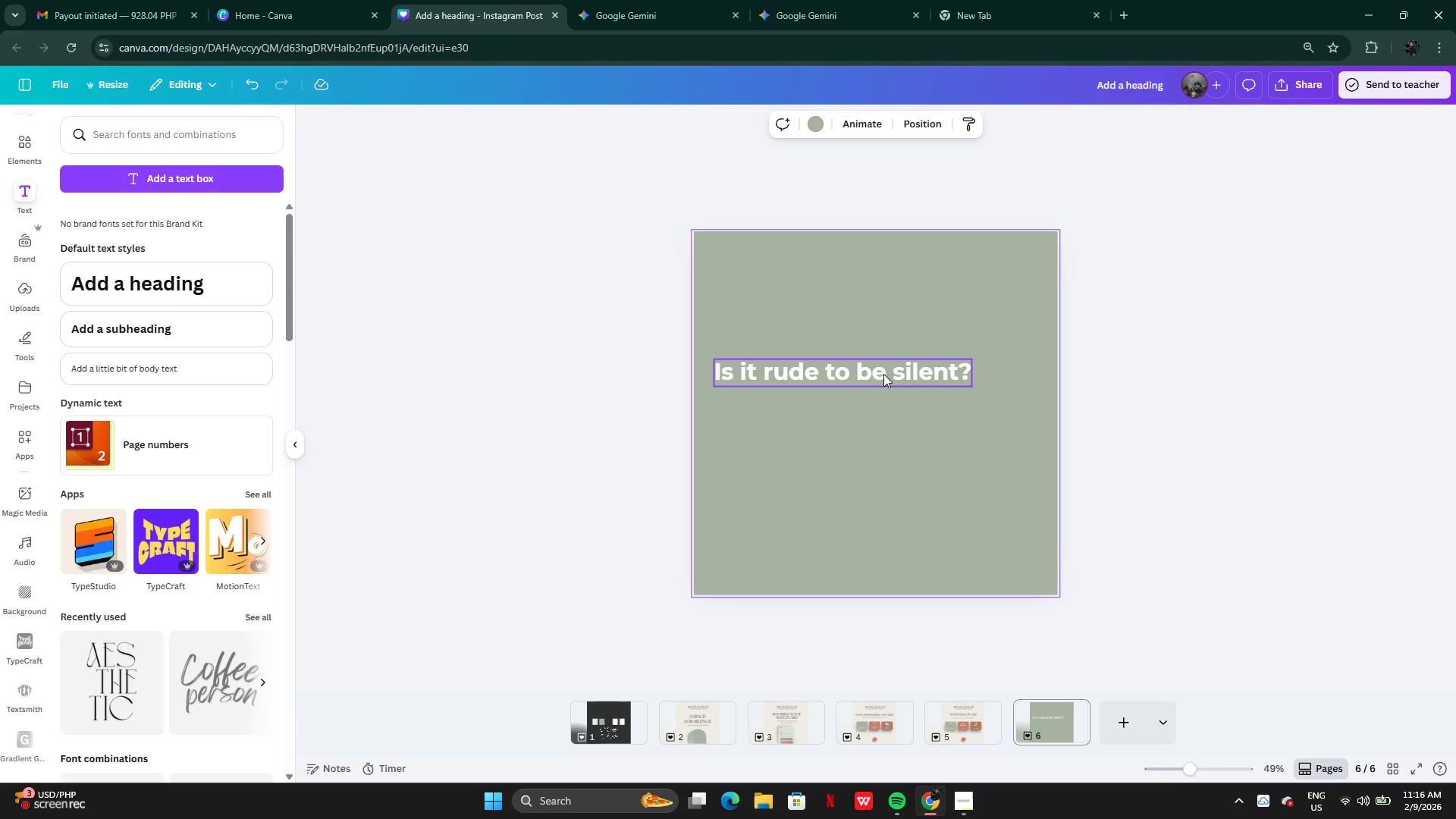 
left_click_drag(start_coordinate=[883, 374], to_coordinate=[921, 381])
 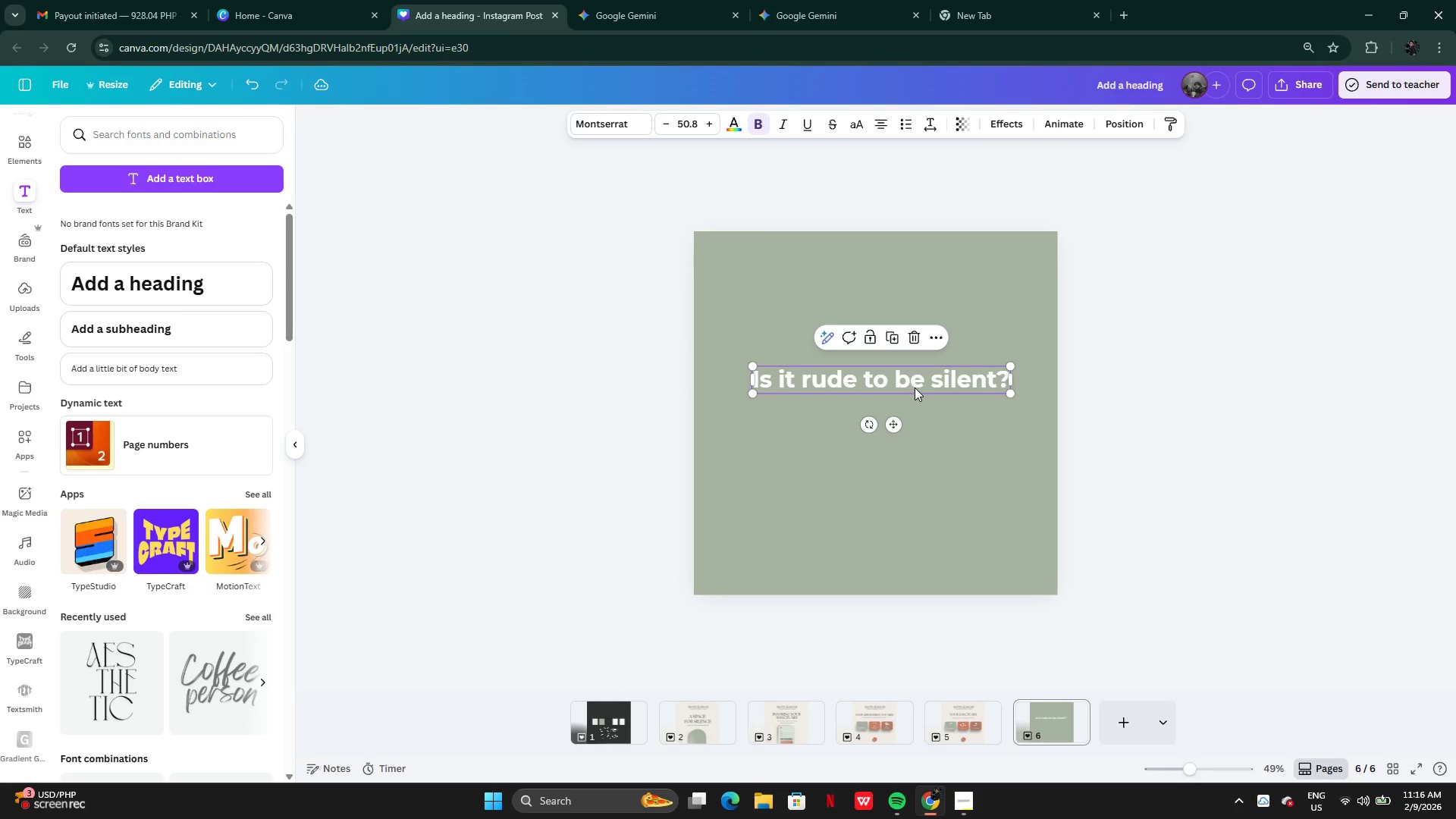 
left_click_drag(start_coordinate=[914, 388], to_coordinate=[912, 395])
 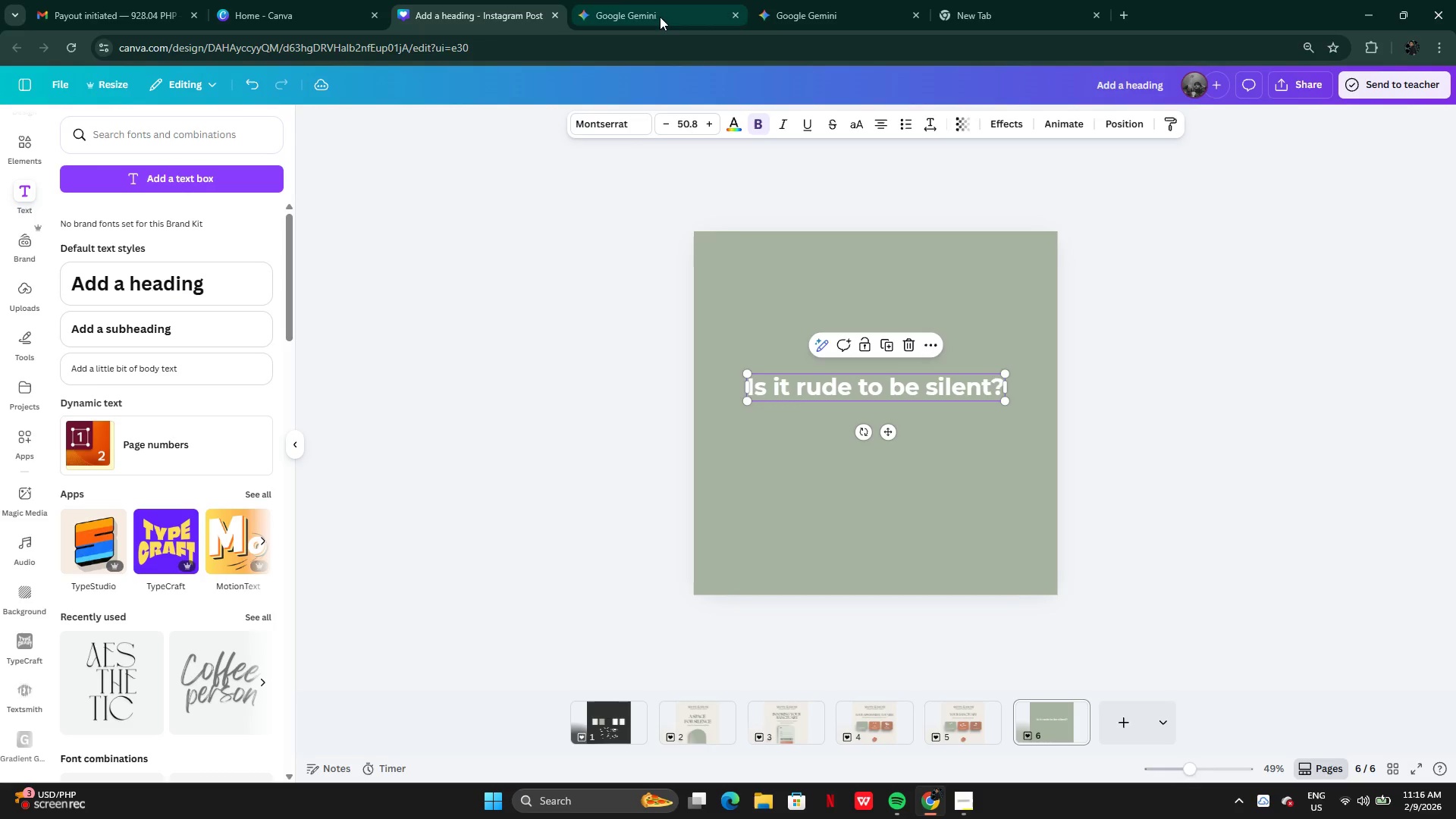 
left_click([629, 5])
 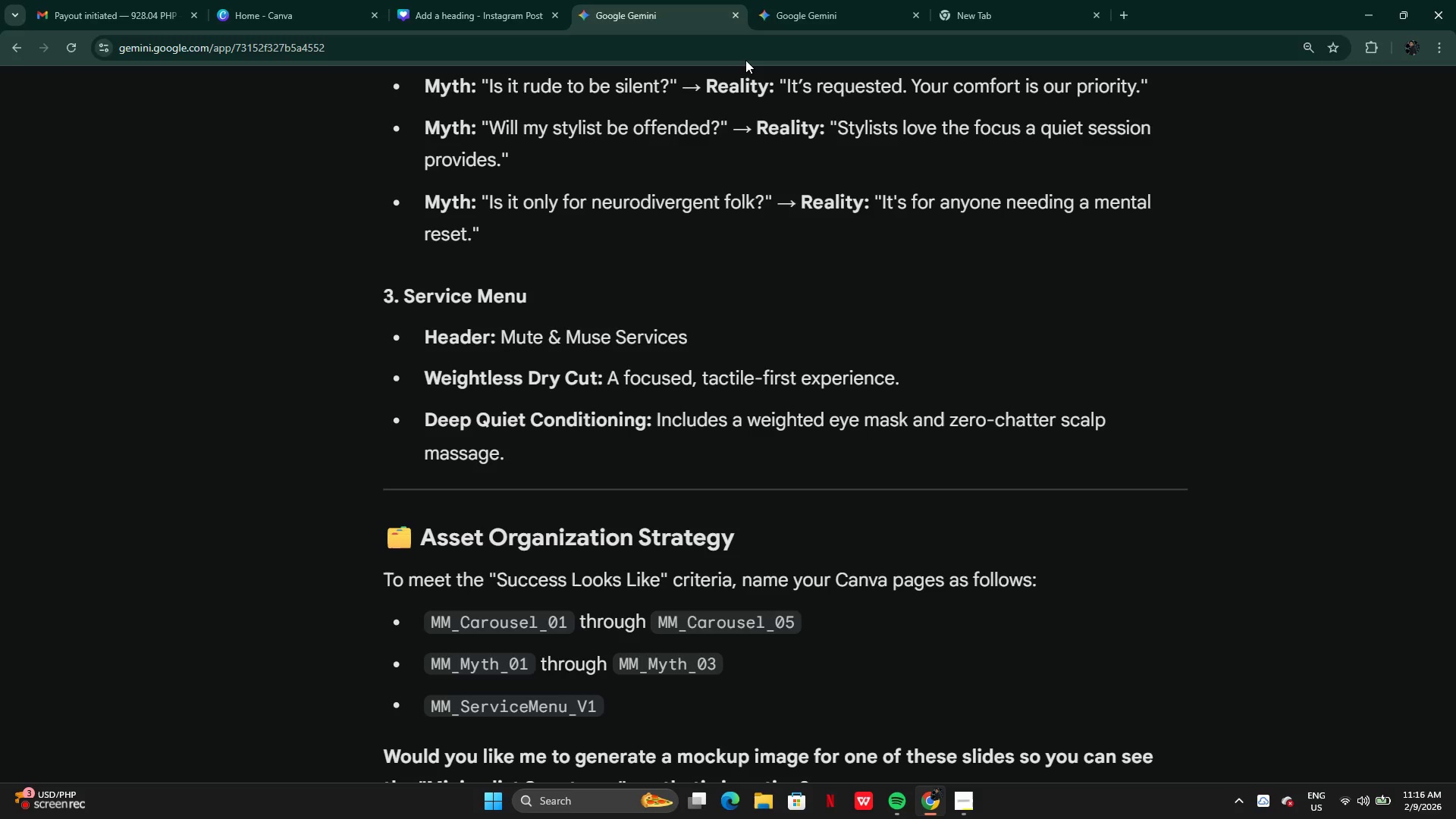 
left_click([813, 21])
 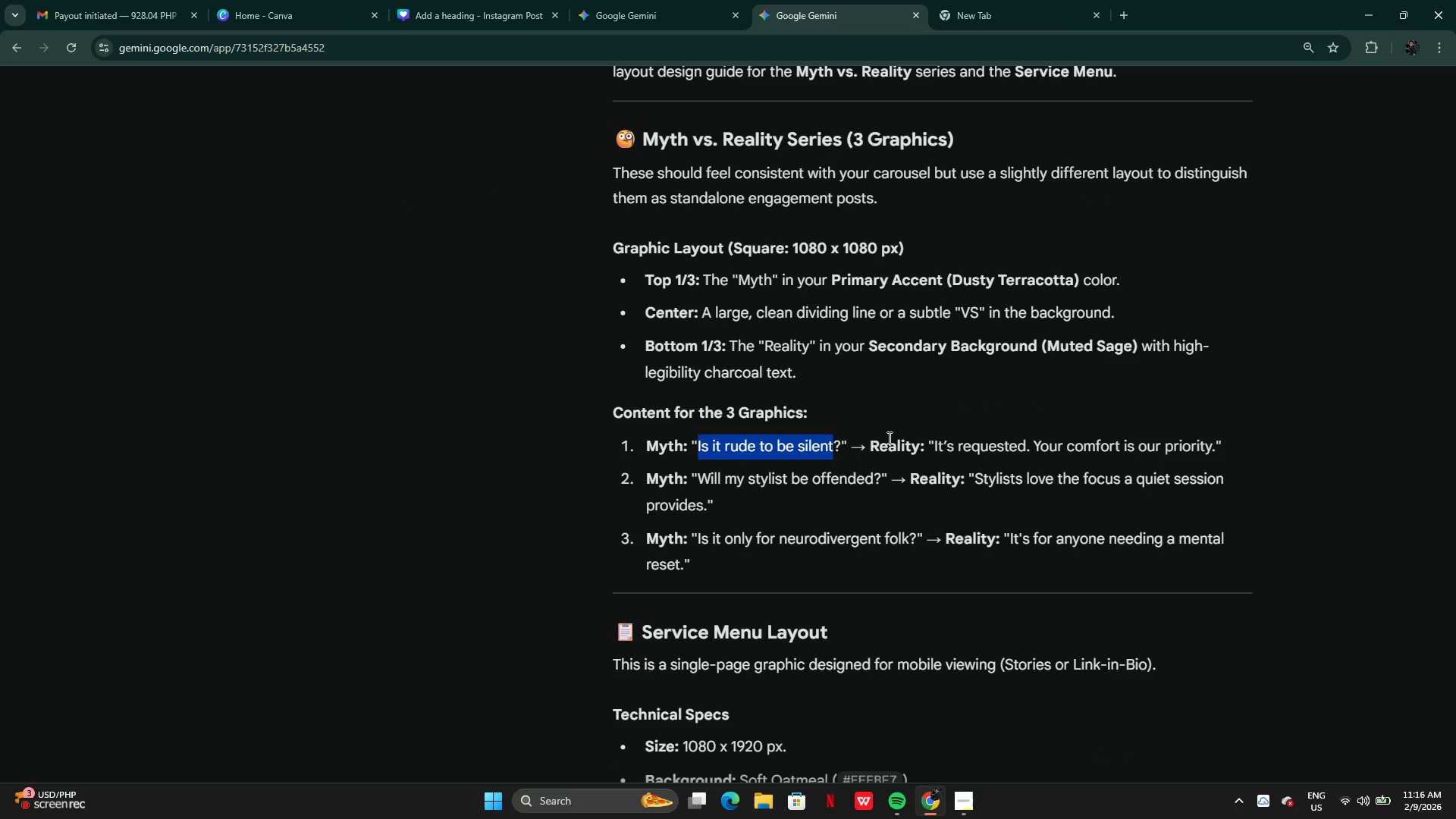 
mouse_move([898, 452])
 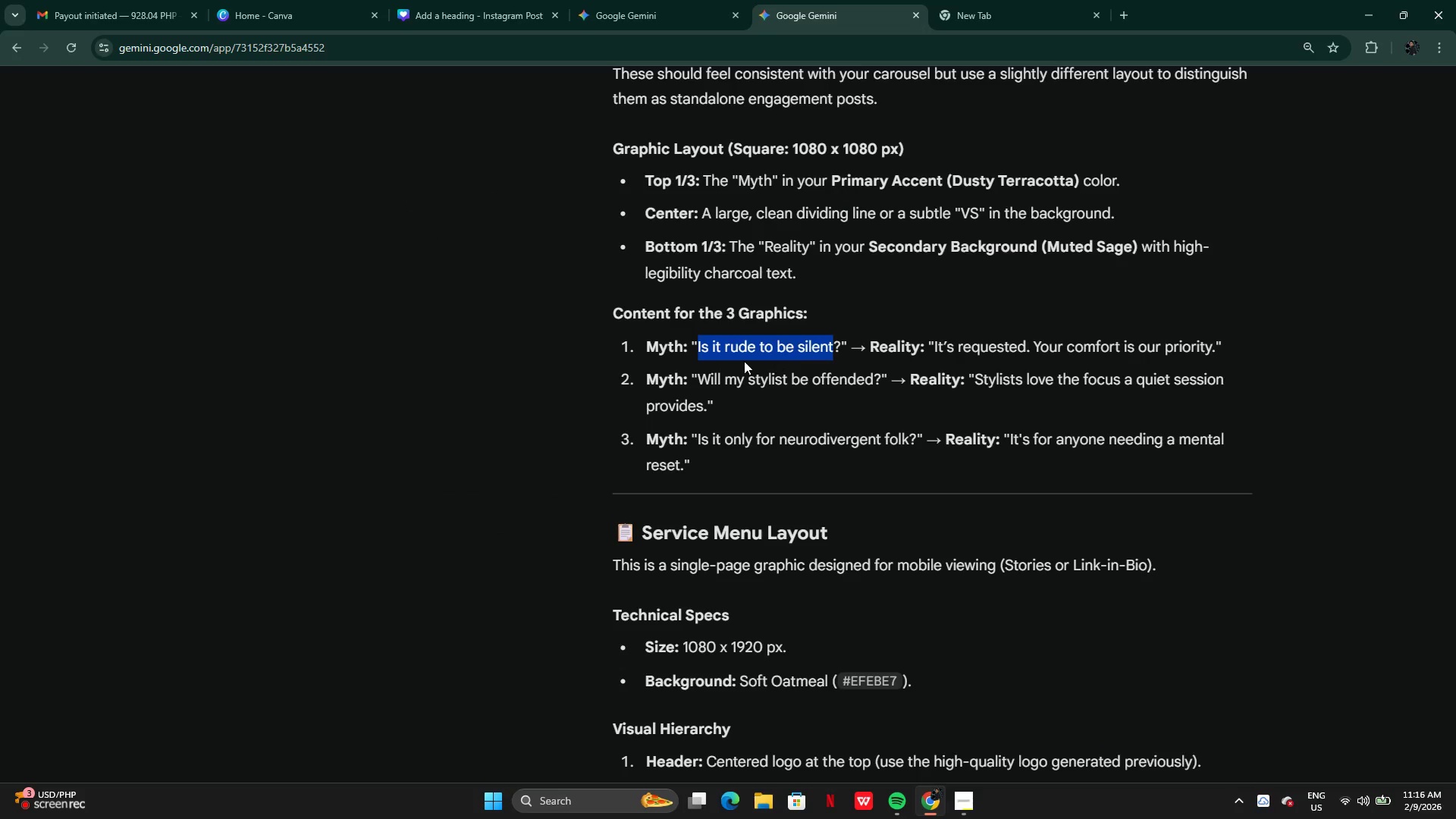 
left_click([702, 350])
 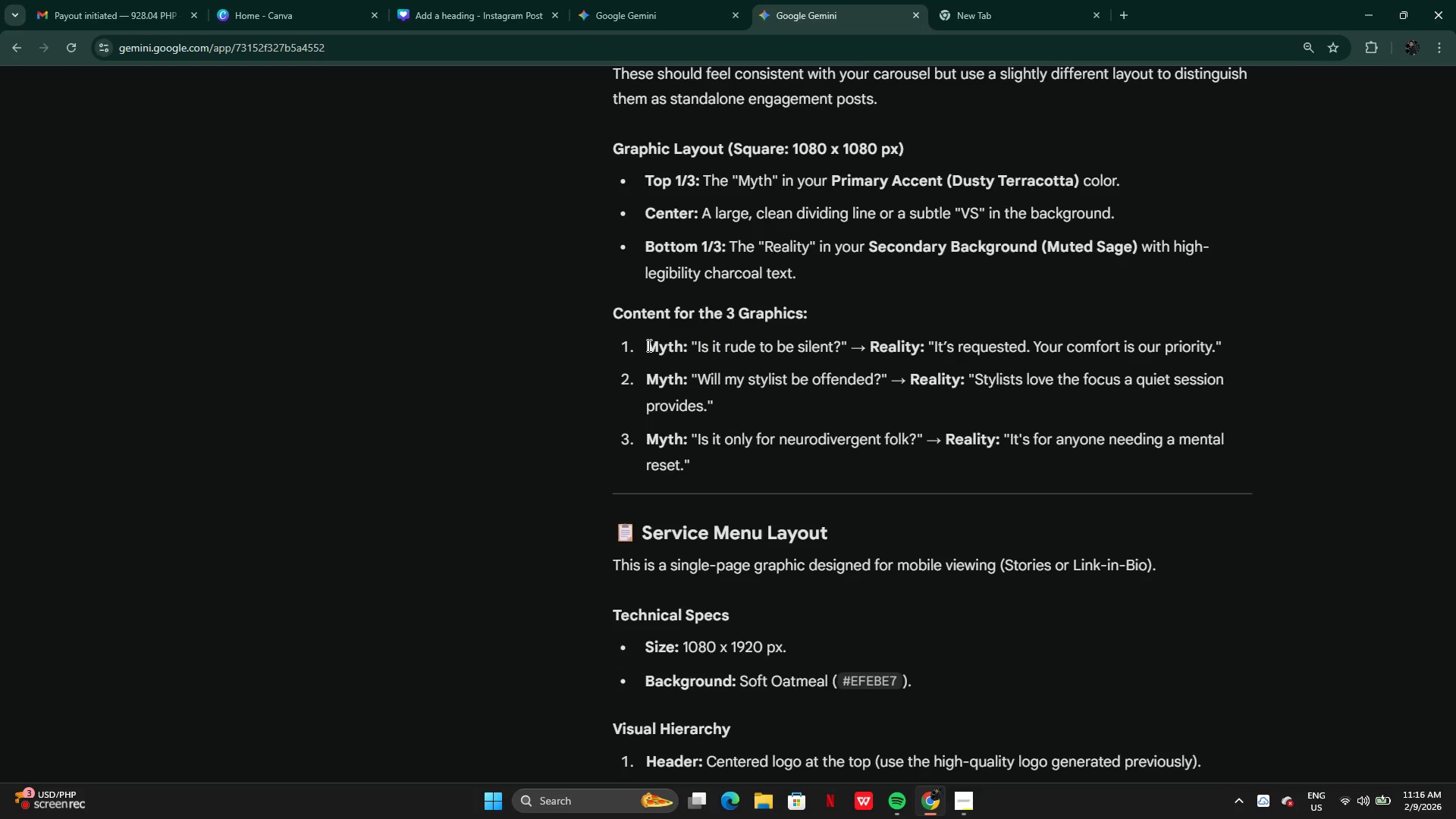 
left_click_drag(start_coordinate=[648, 345], to_coordinate=[684, 353])
 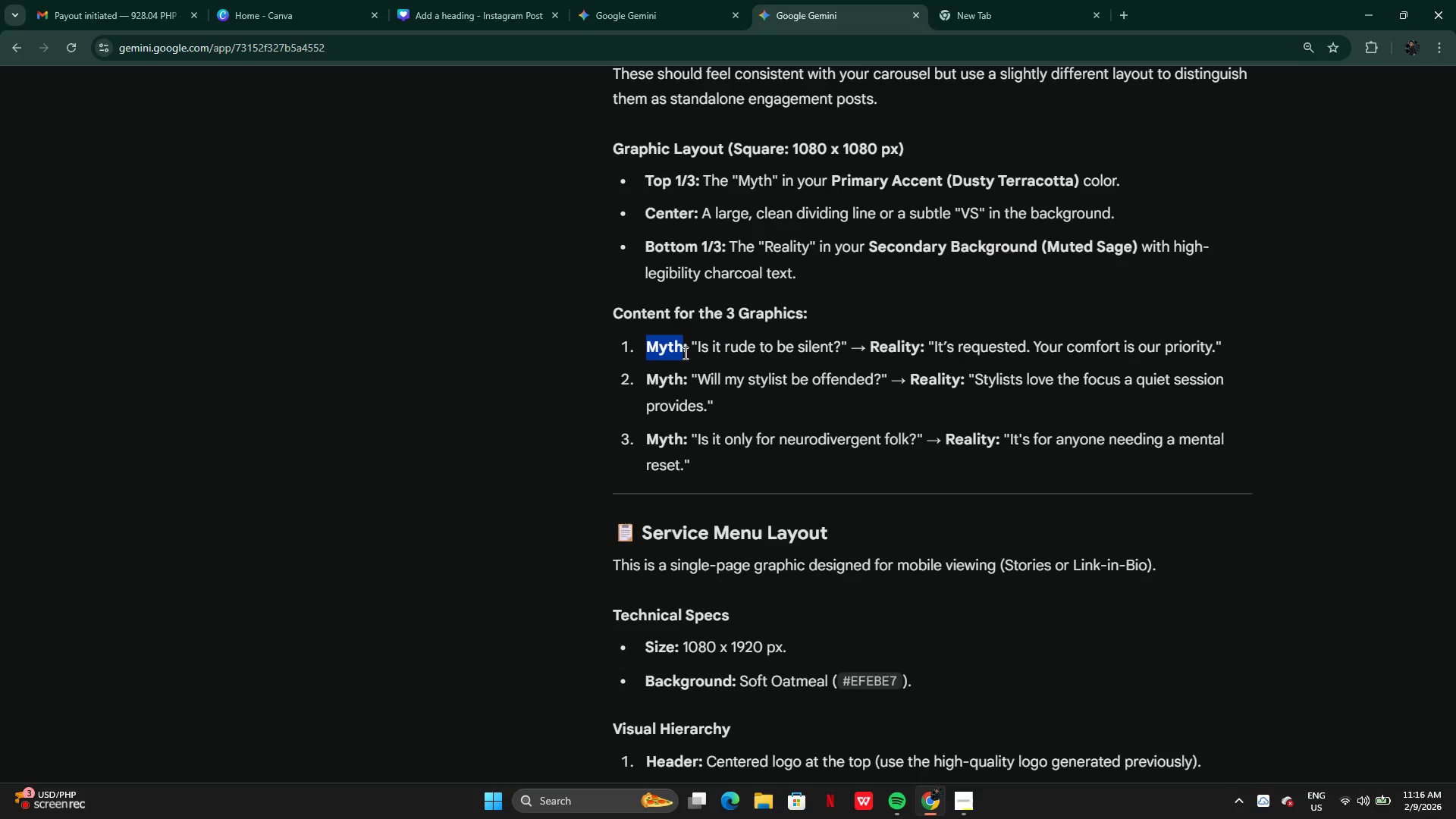 
key(Control+C)
 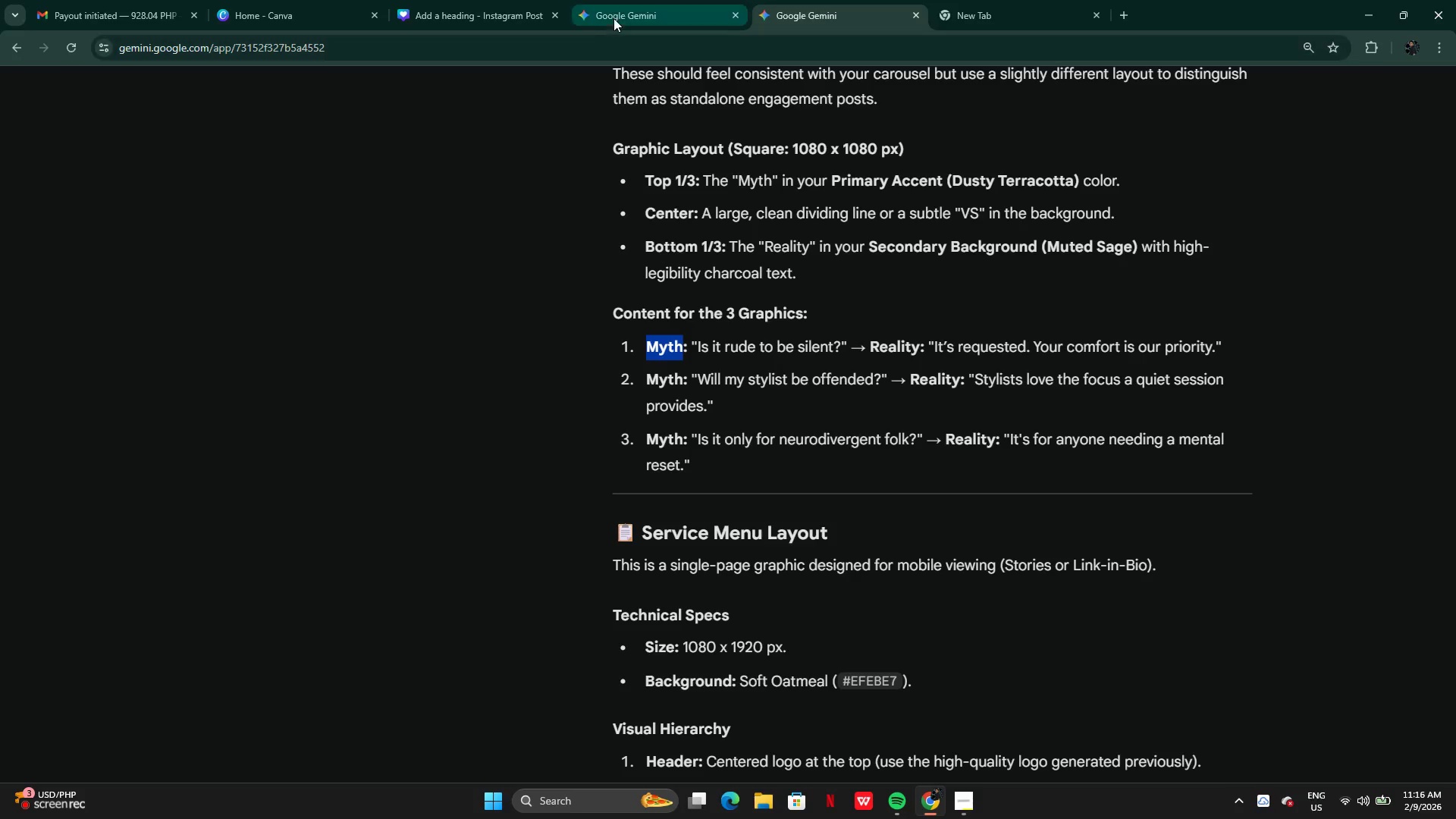 
left_click([614, 17])
 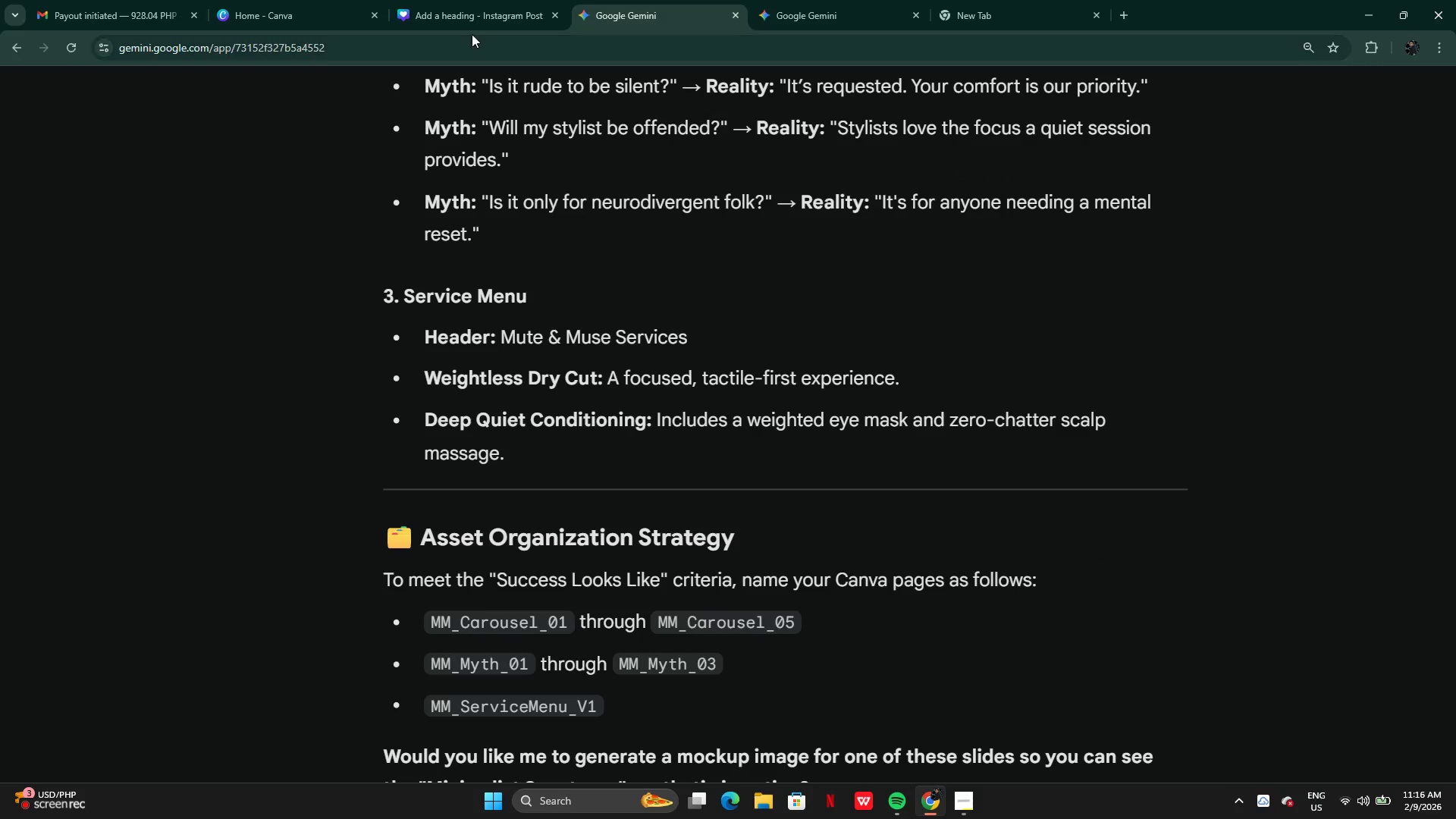 
left_click([450, 22])
 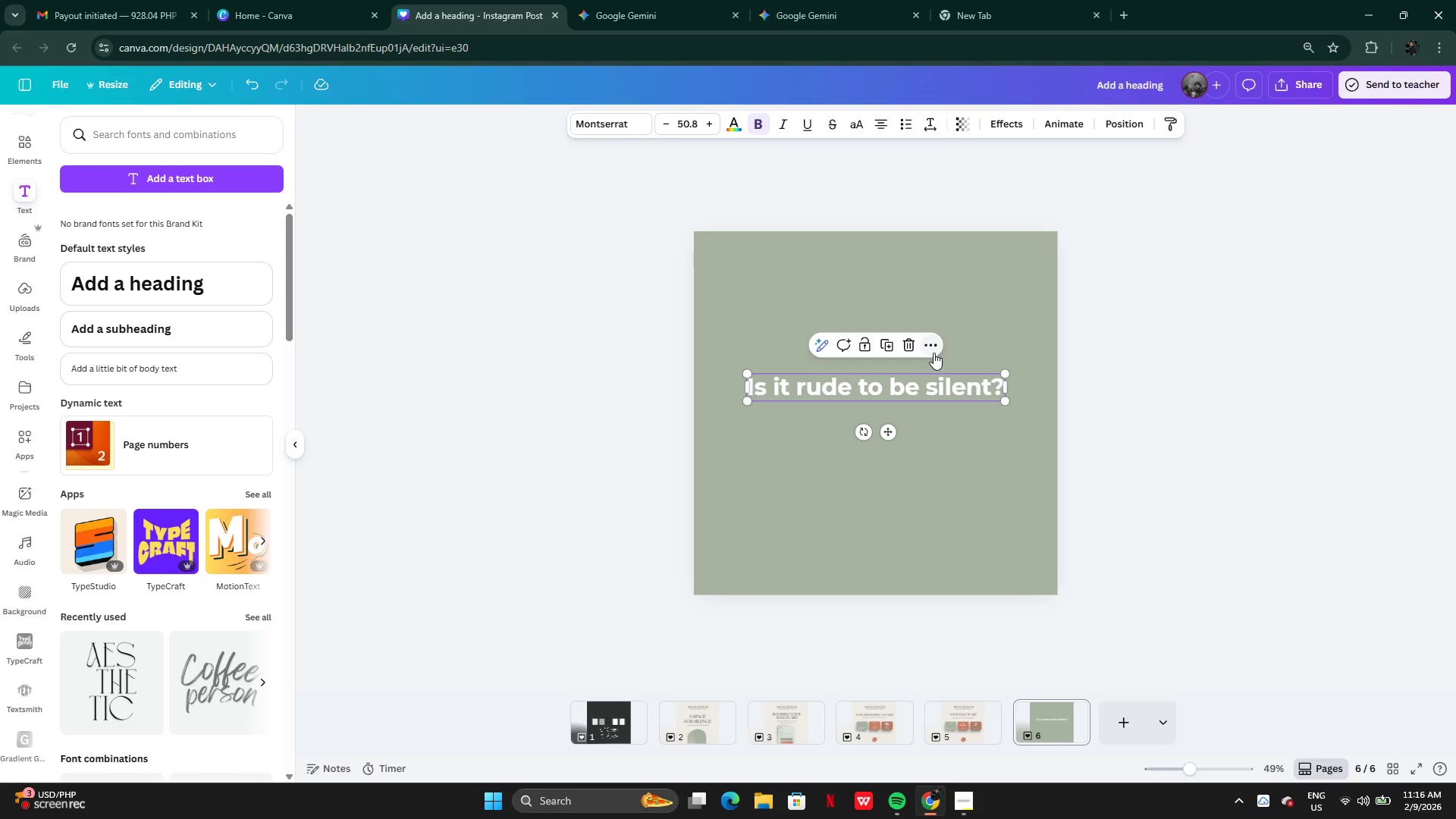 
left_click([956, 288])
 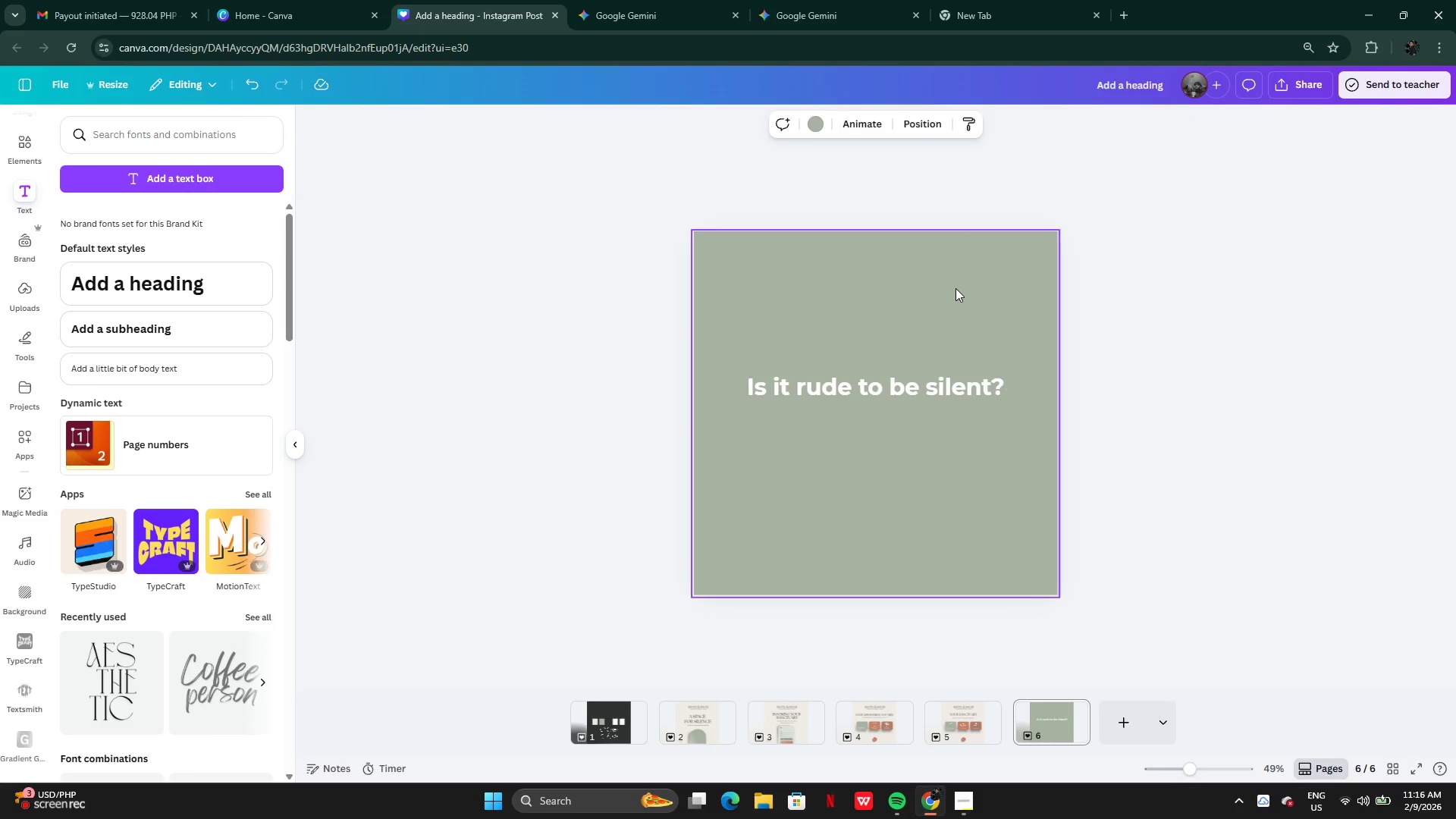 
key(Control+V)
 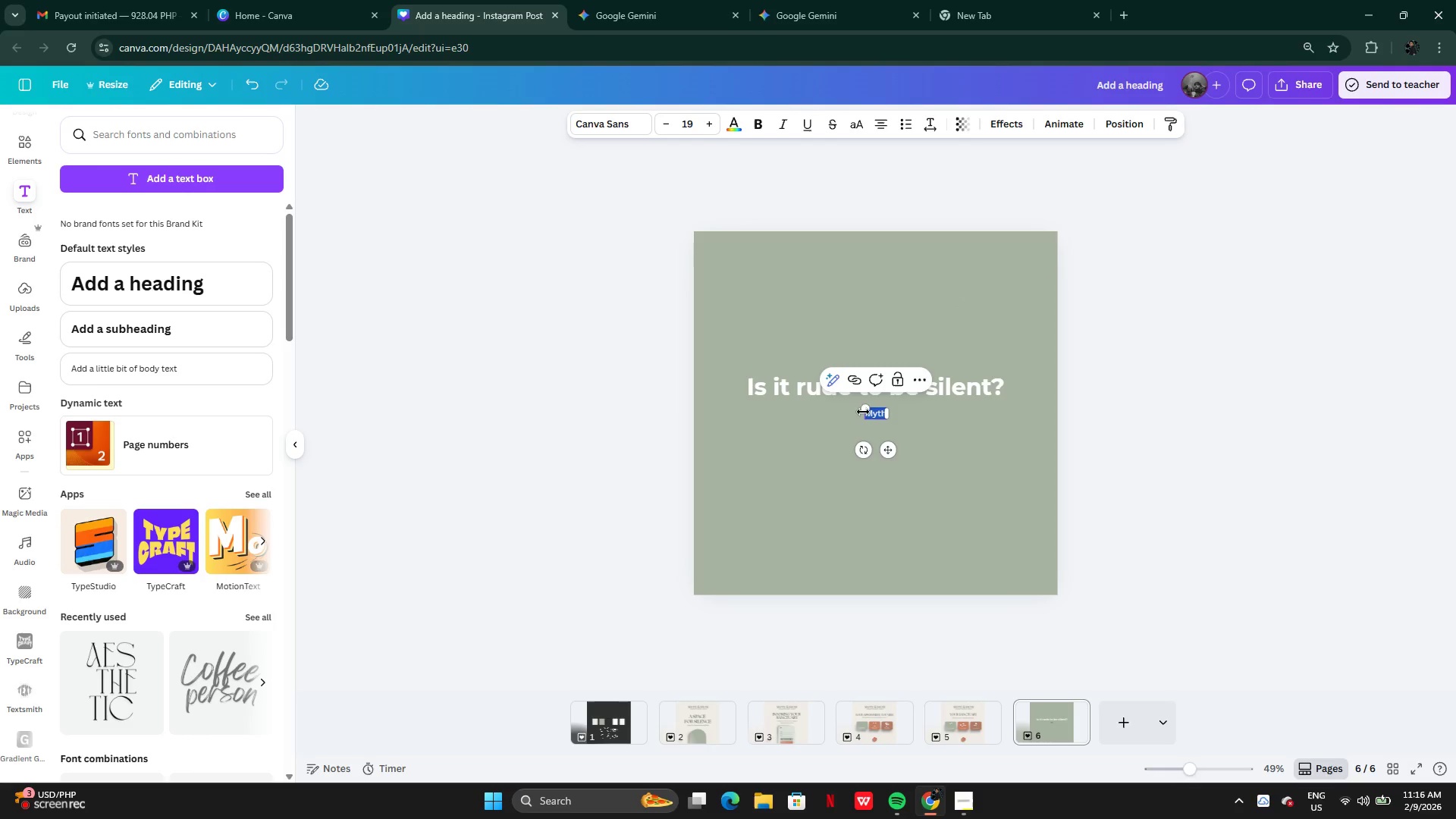 
left_click_drag(start_coordinate=[863, 410], to_coordinate=[795, 365])
 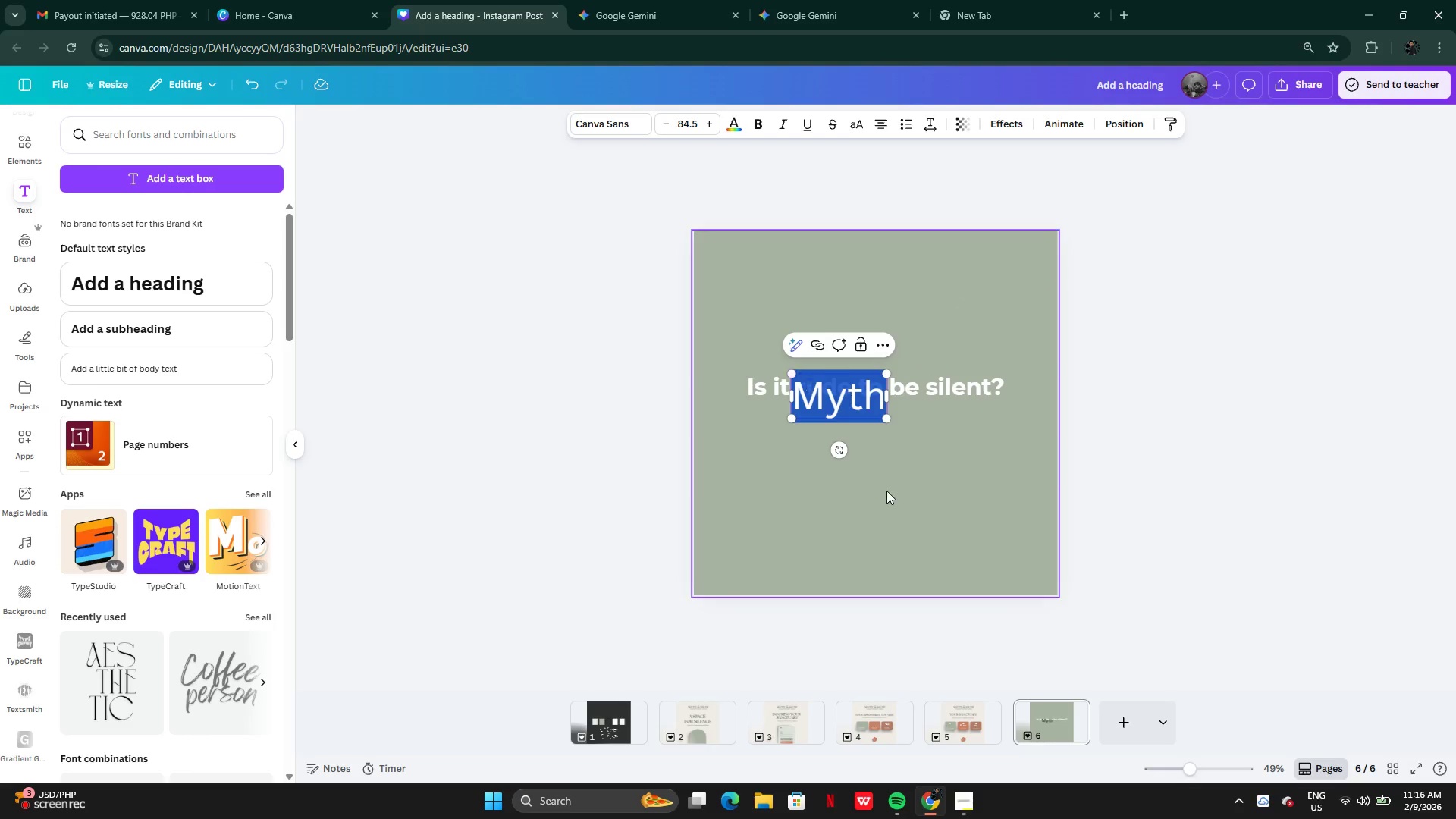 
left_click([886, 491])
 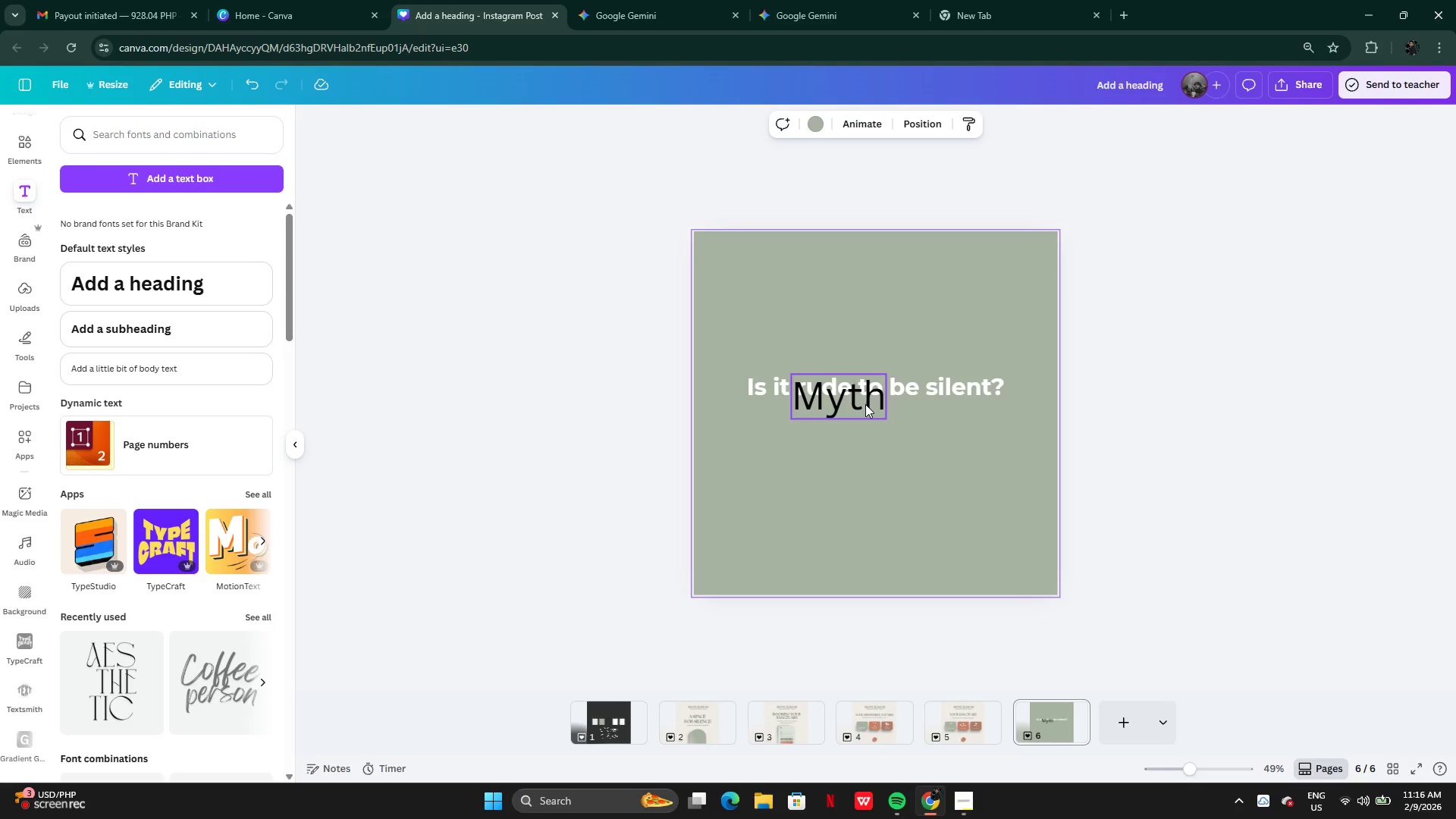 
left_click_drag(start_coordinate=[865, 403], to_coordinate=[900, 347])
 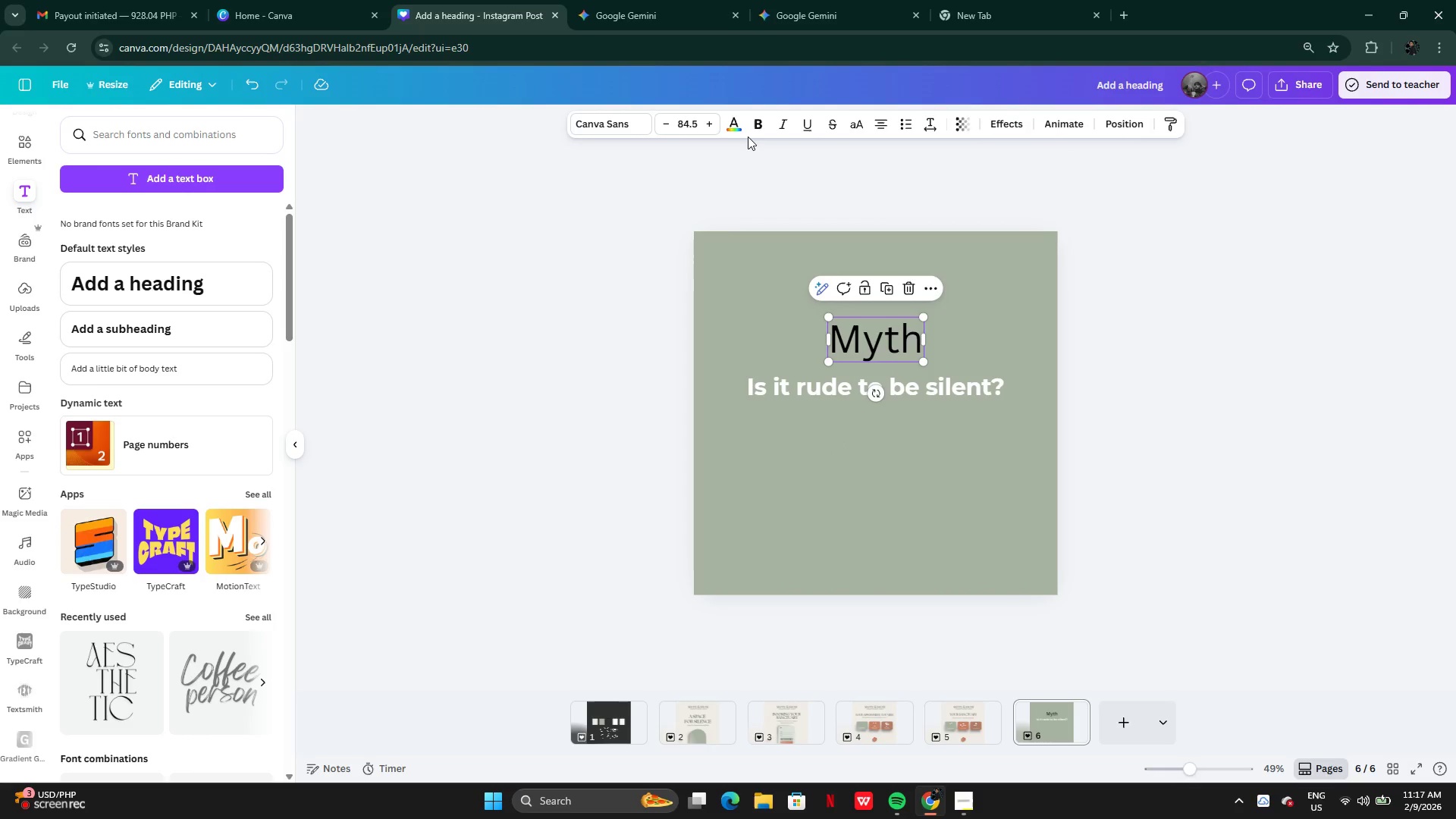 
left_click([726, 127])
 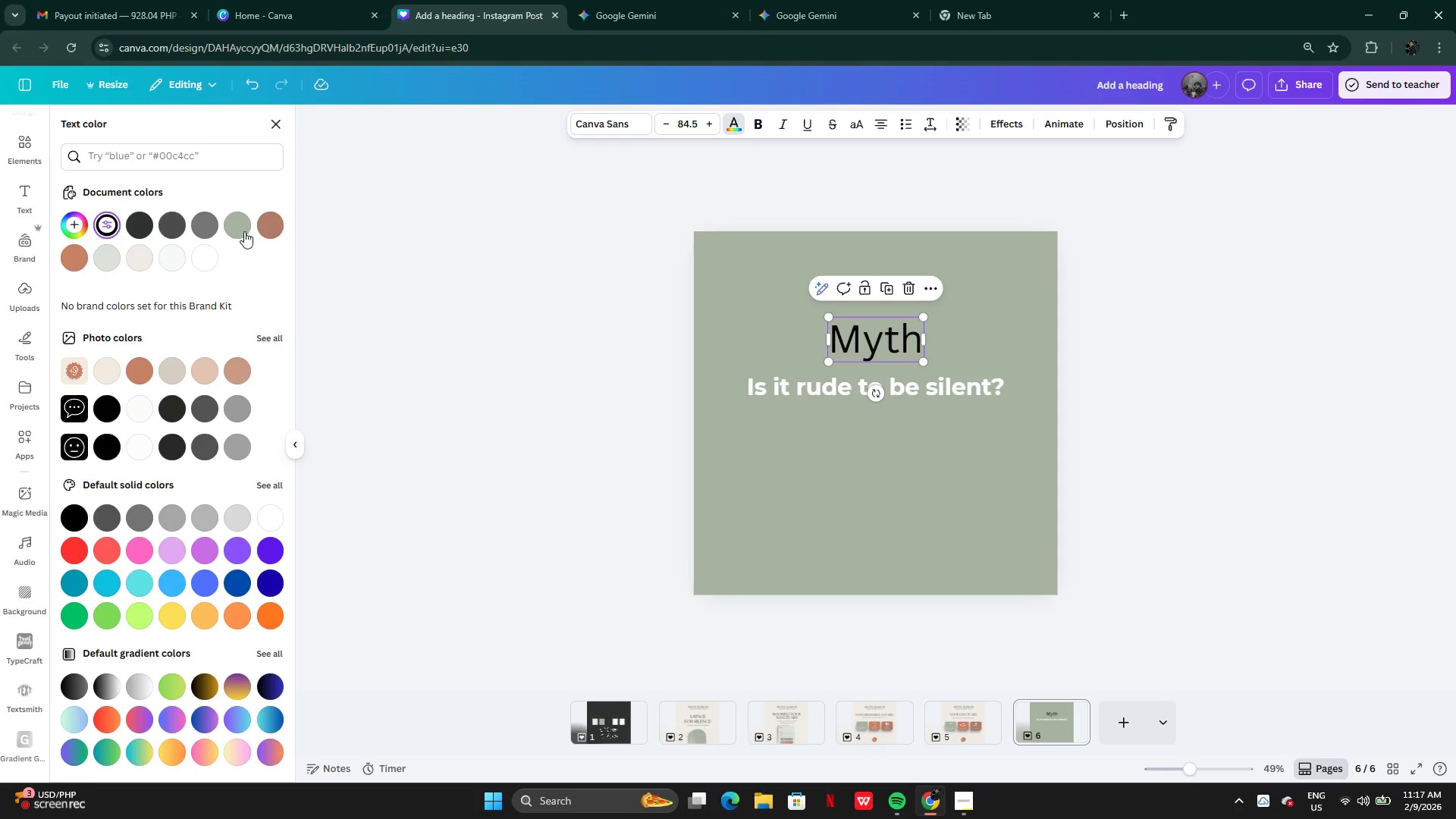 
left_click([270, 231])
 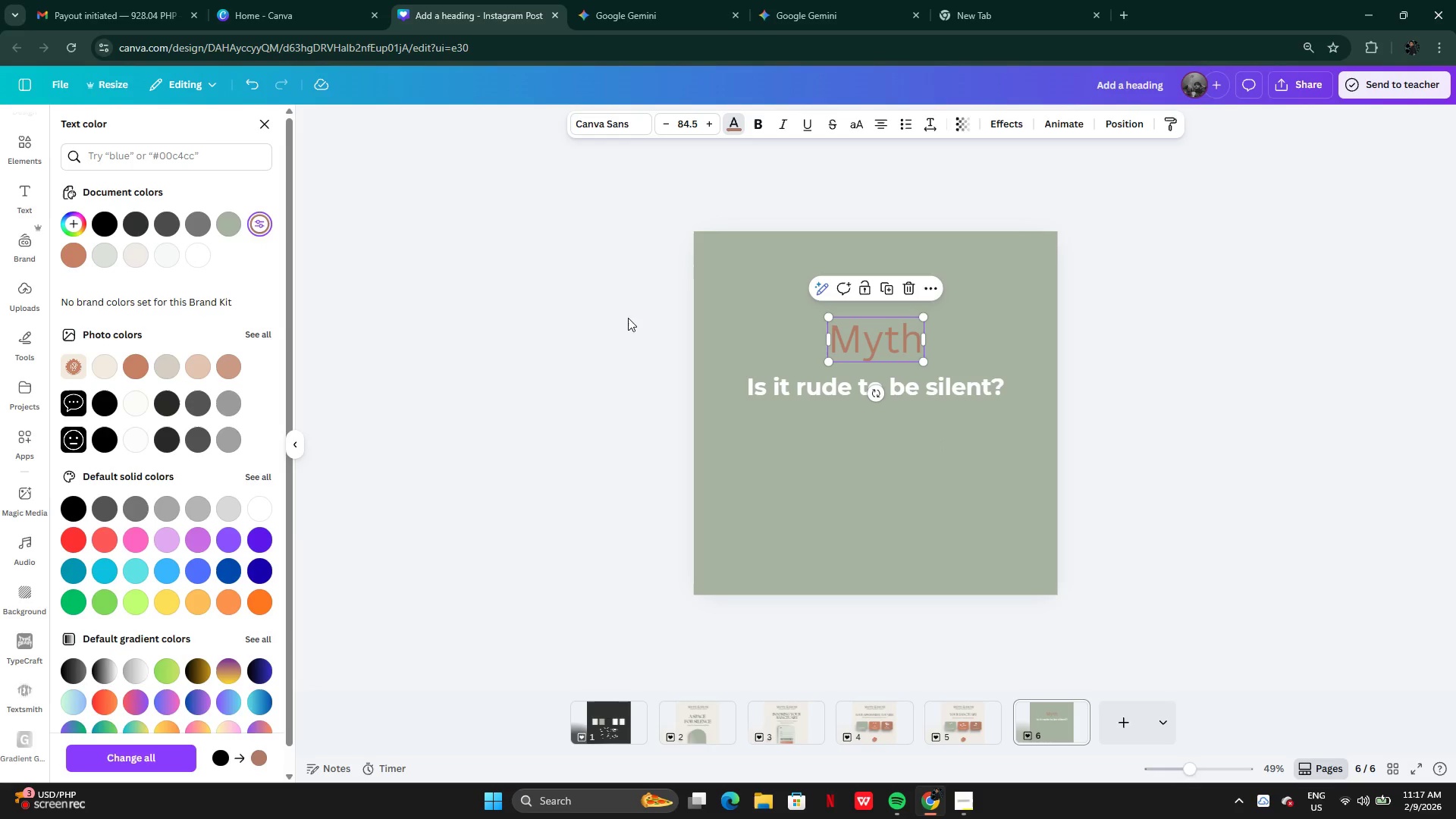 
left_click([710, 266])
 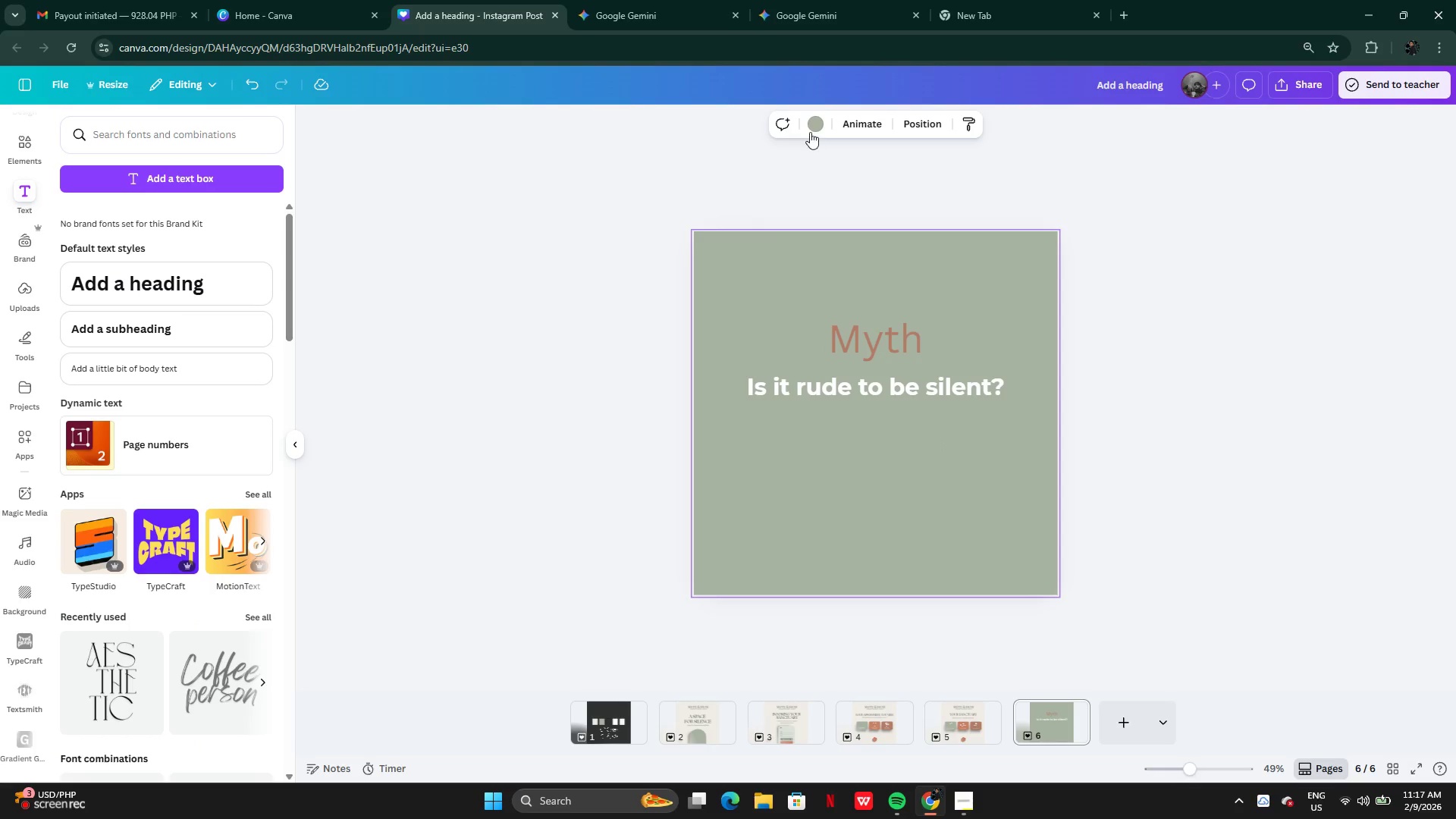 
left_click([808, 129])
 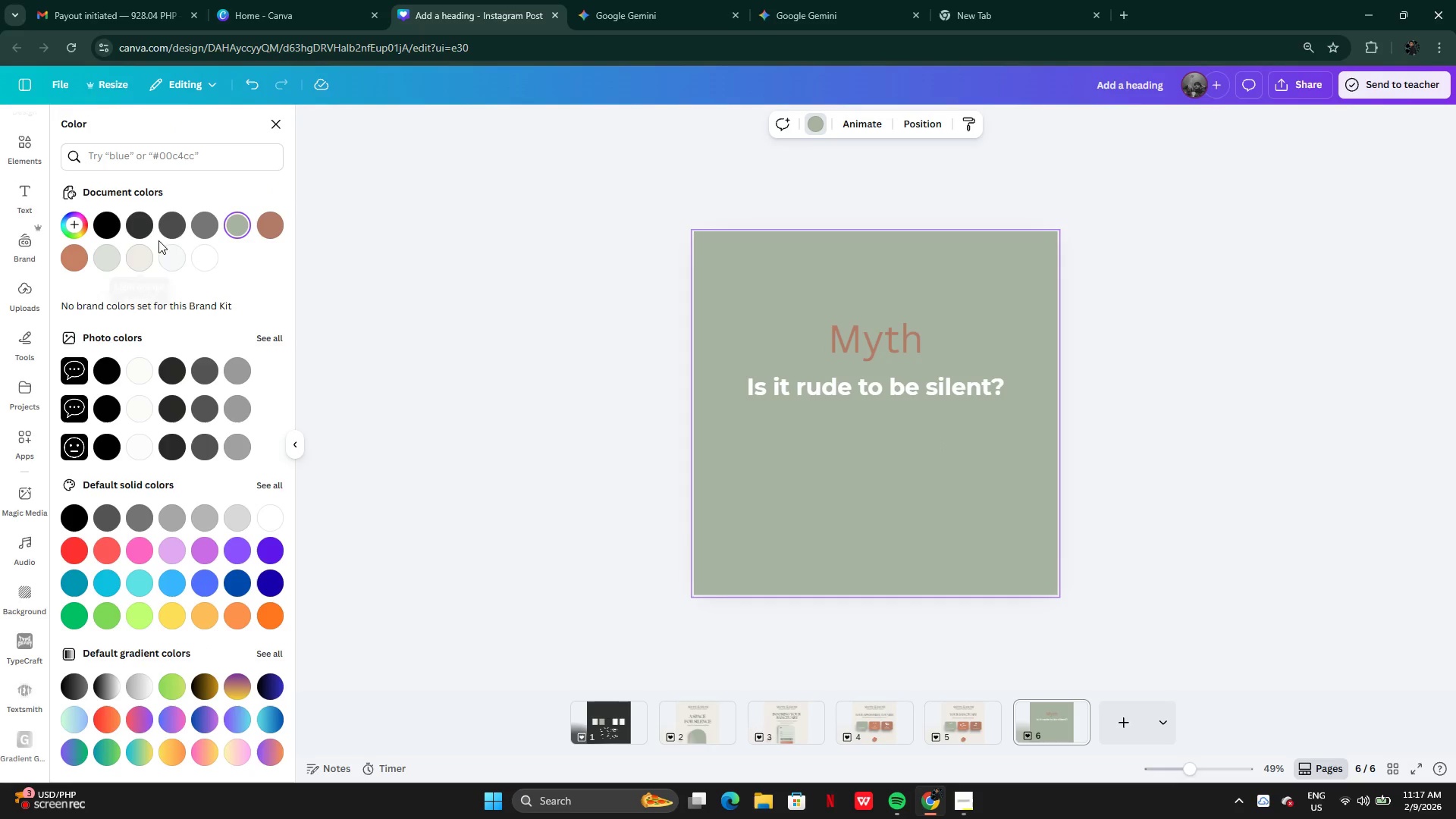 
left_click([180, 218])
 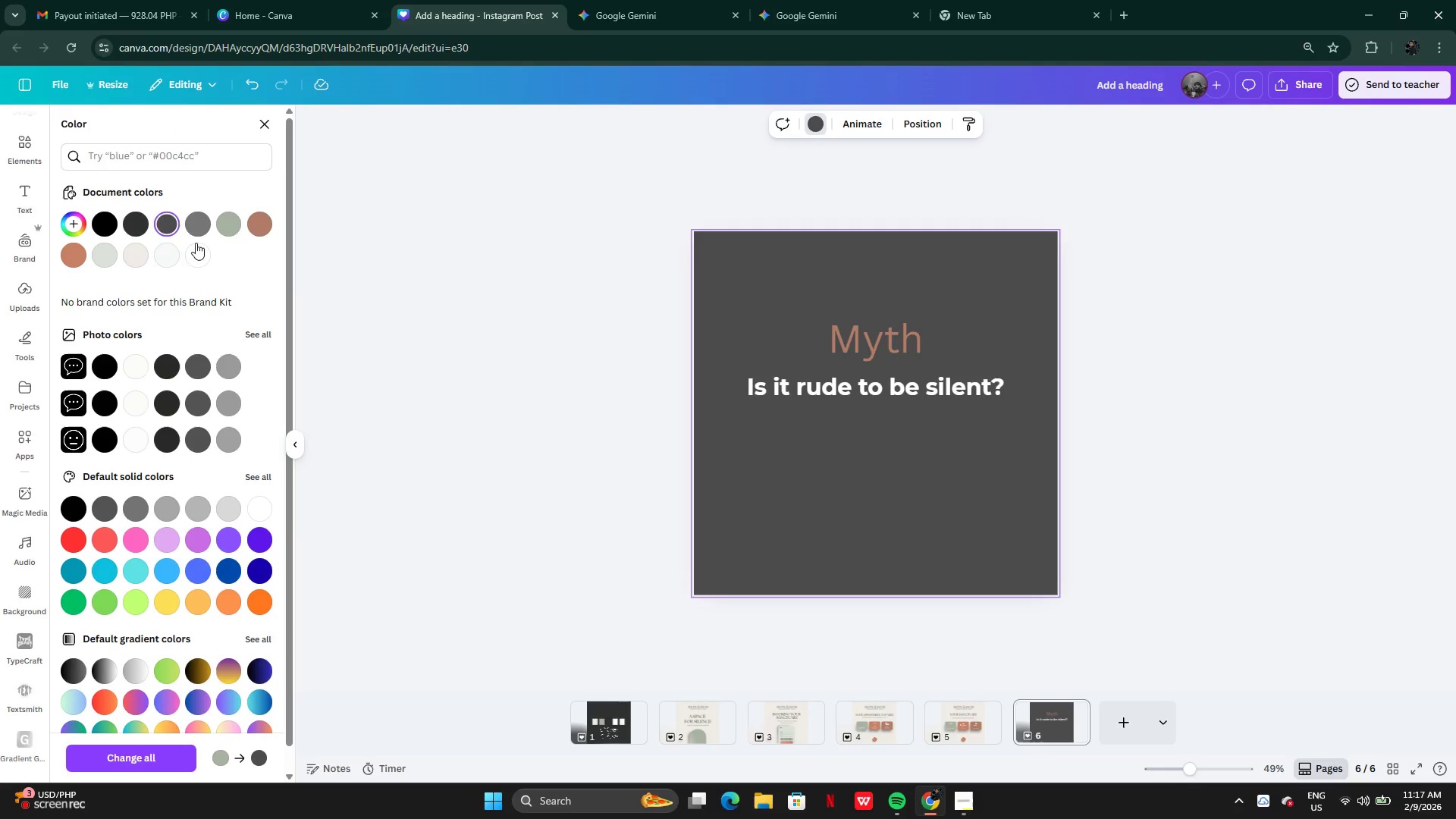 
left_click([73, 254])
 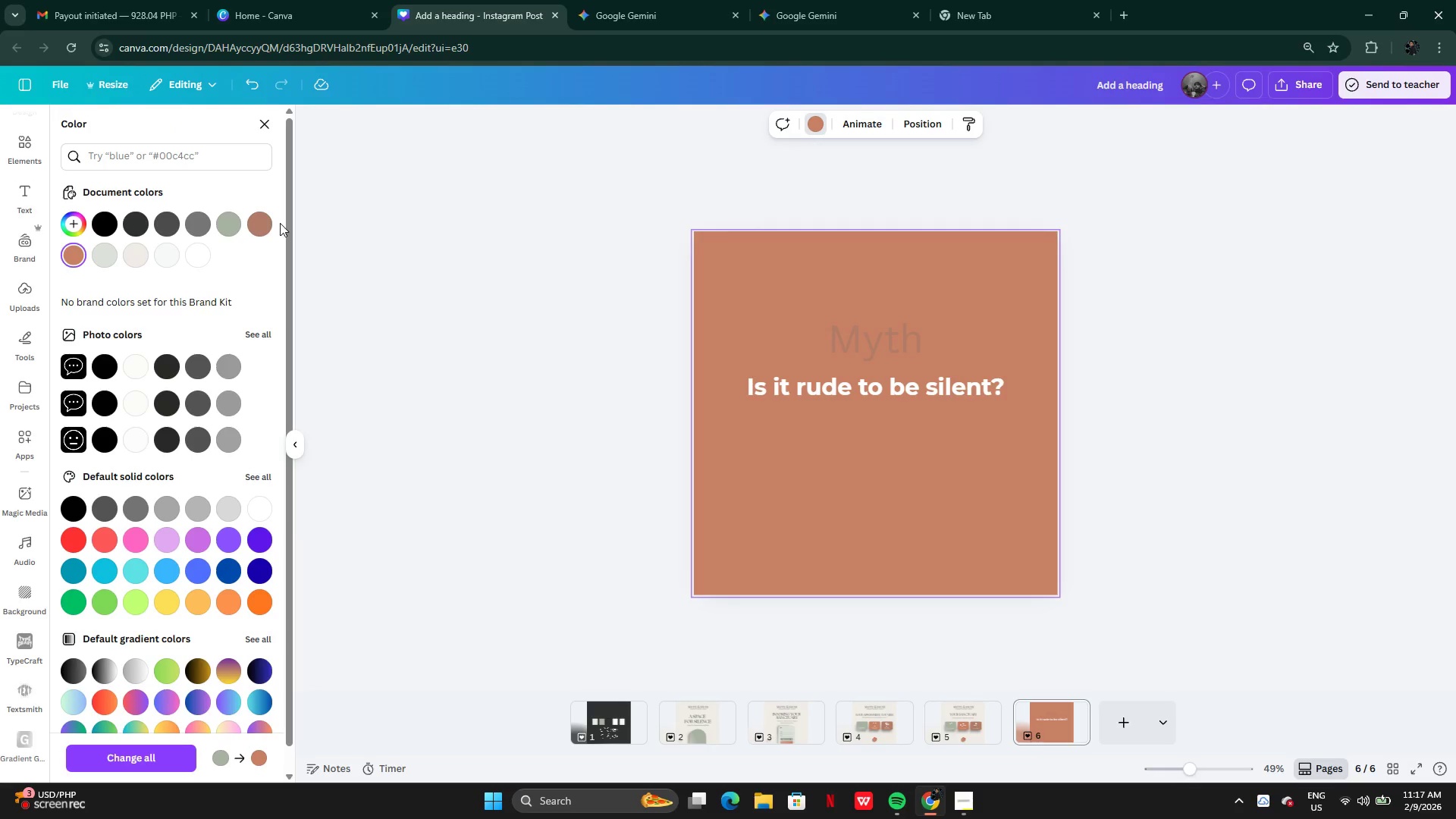 
left_click([256, 228])
 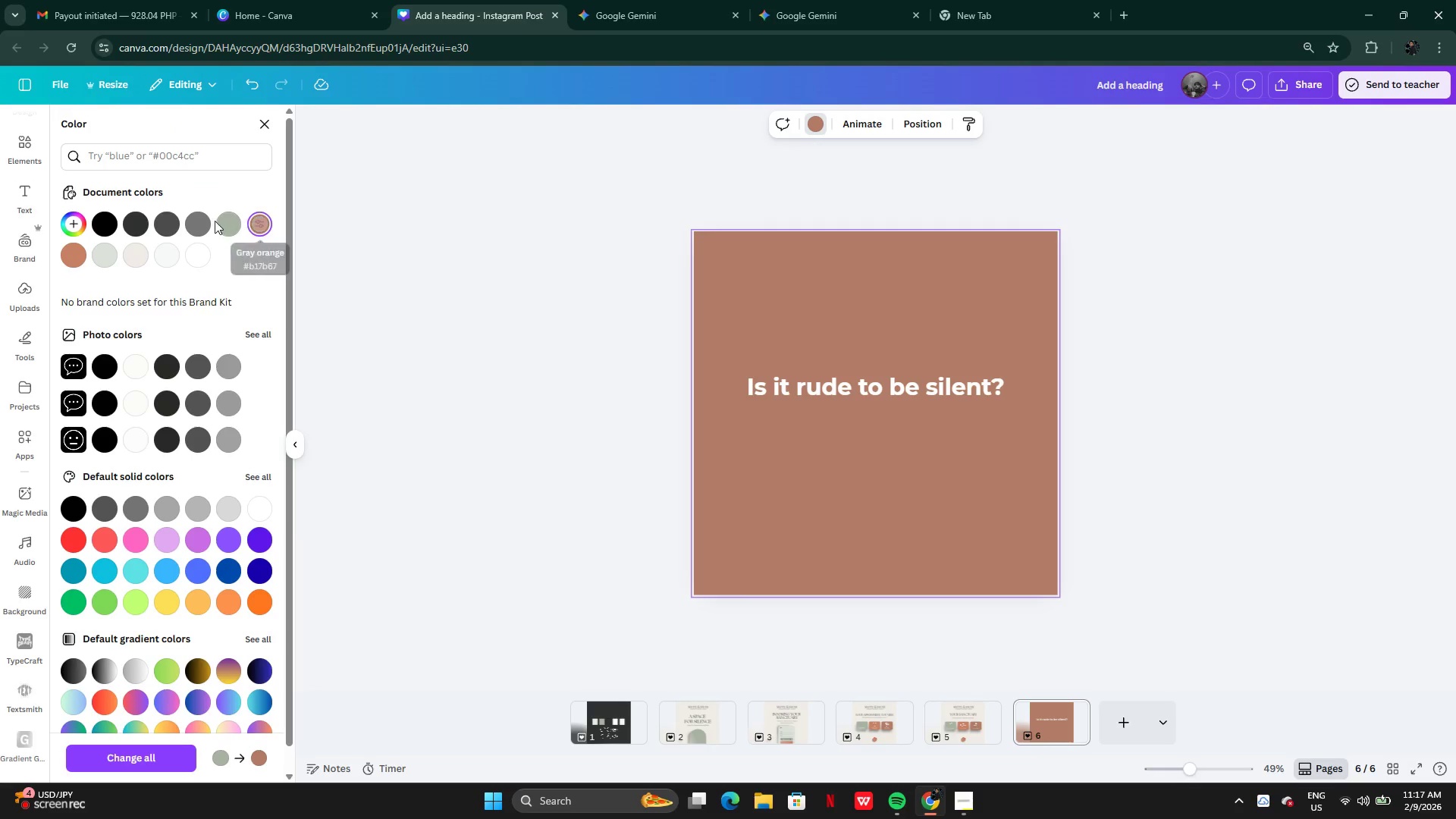 
left_click([204, 218])
 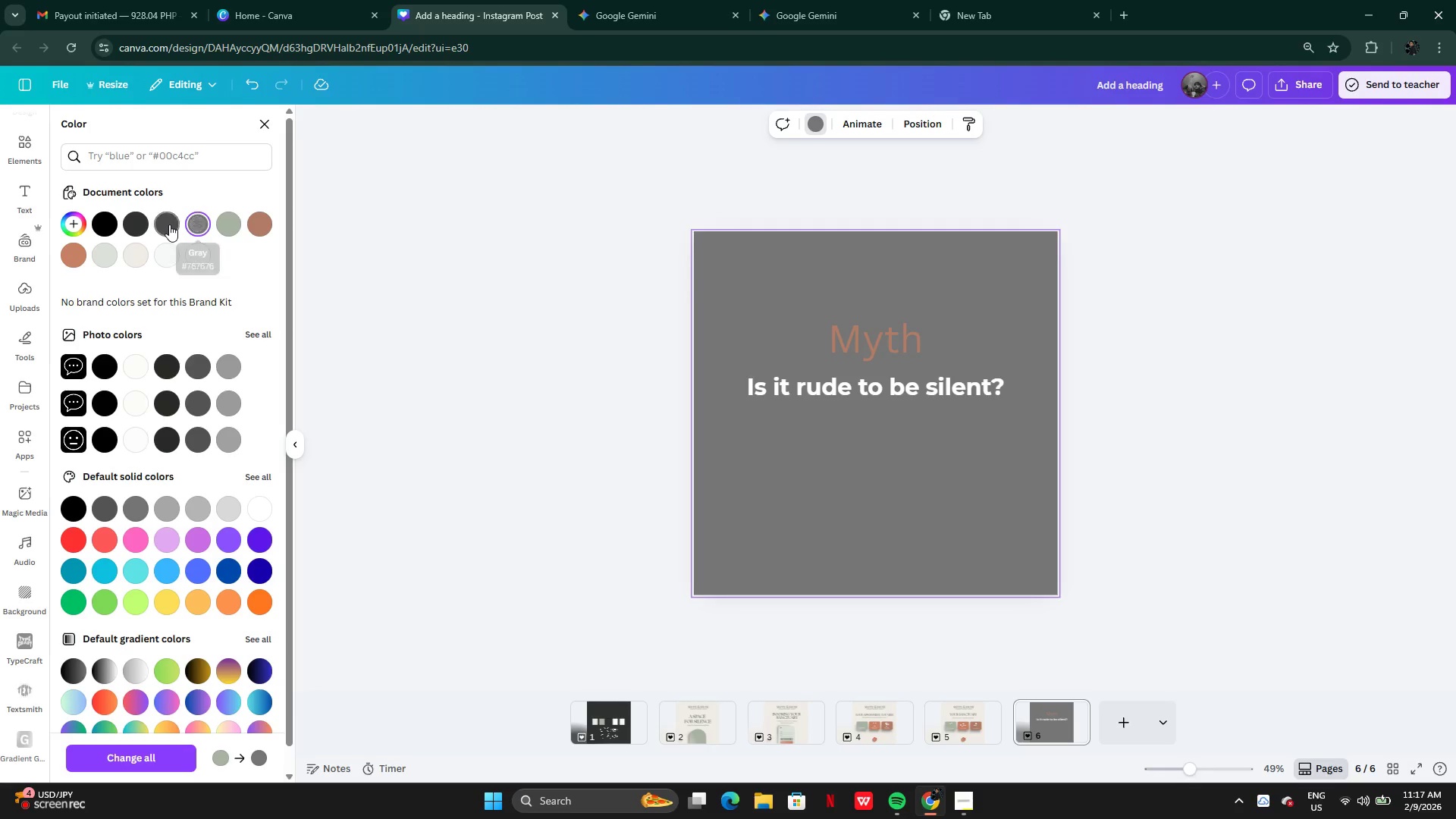 
left_click([165, 224])
 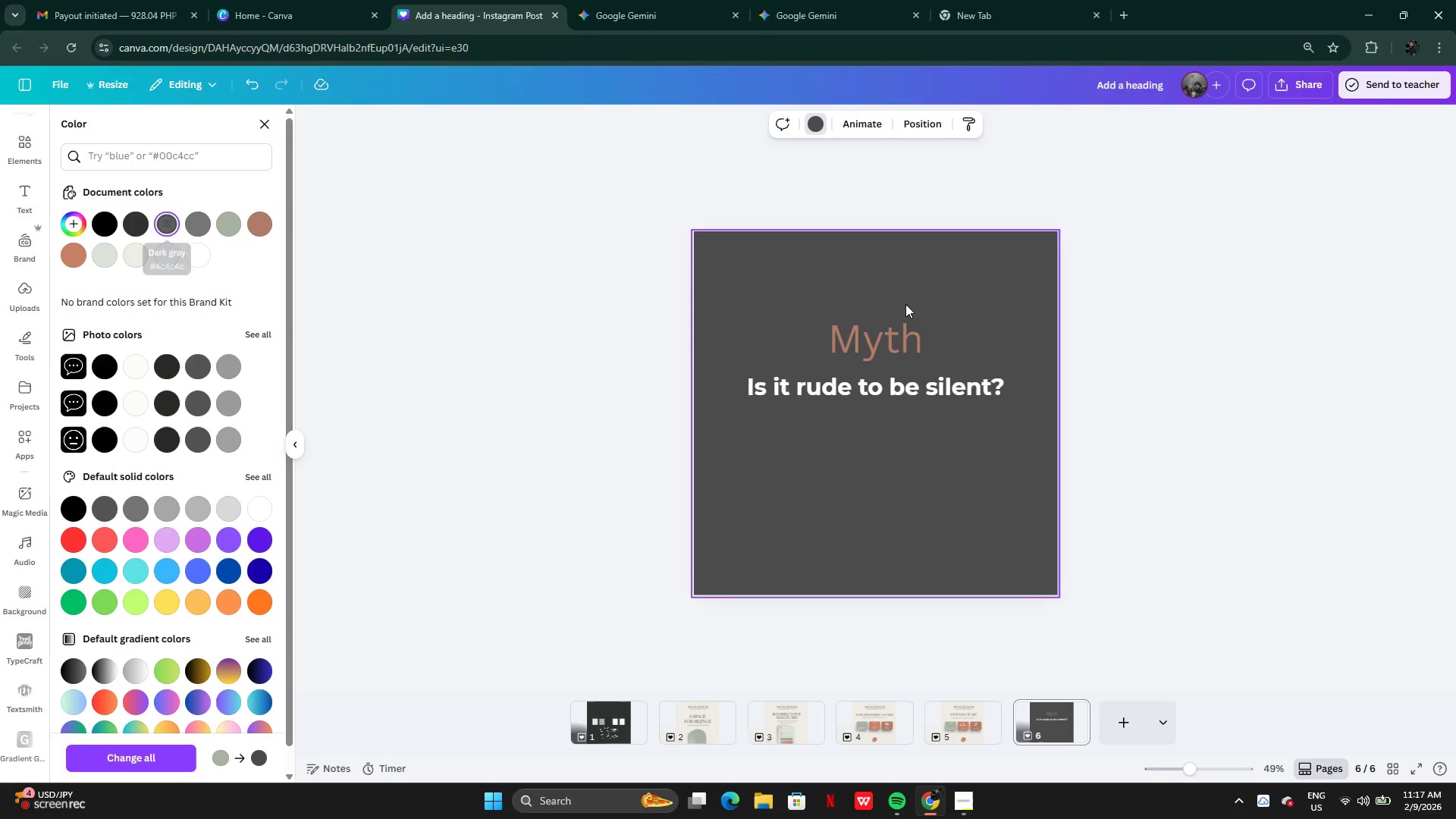 
mouse_move([895, 337])
 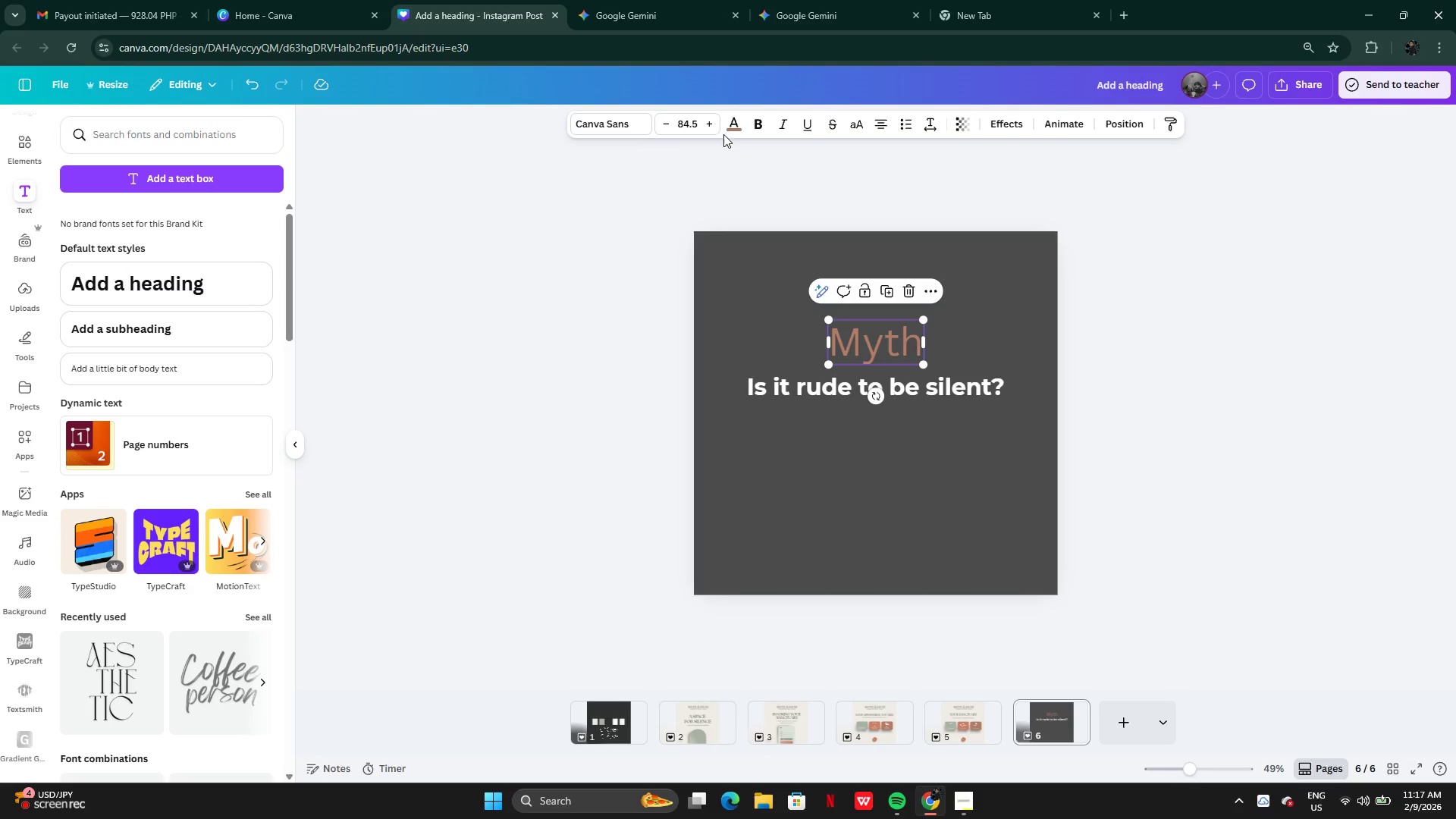 
left_click([722, 126])
 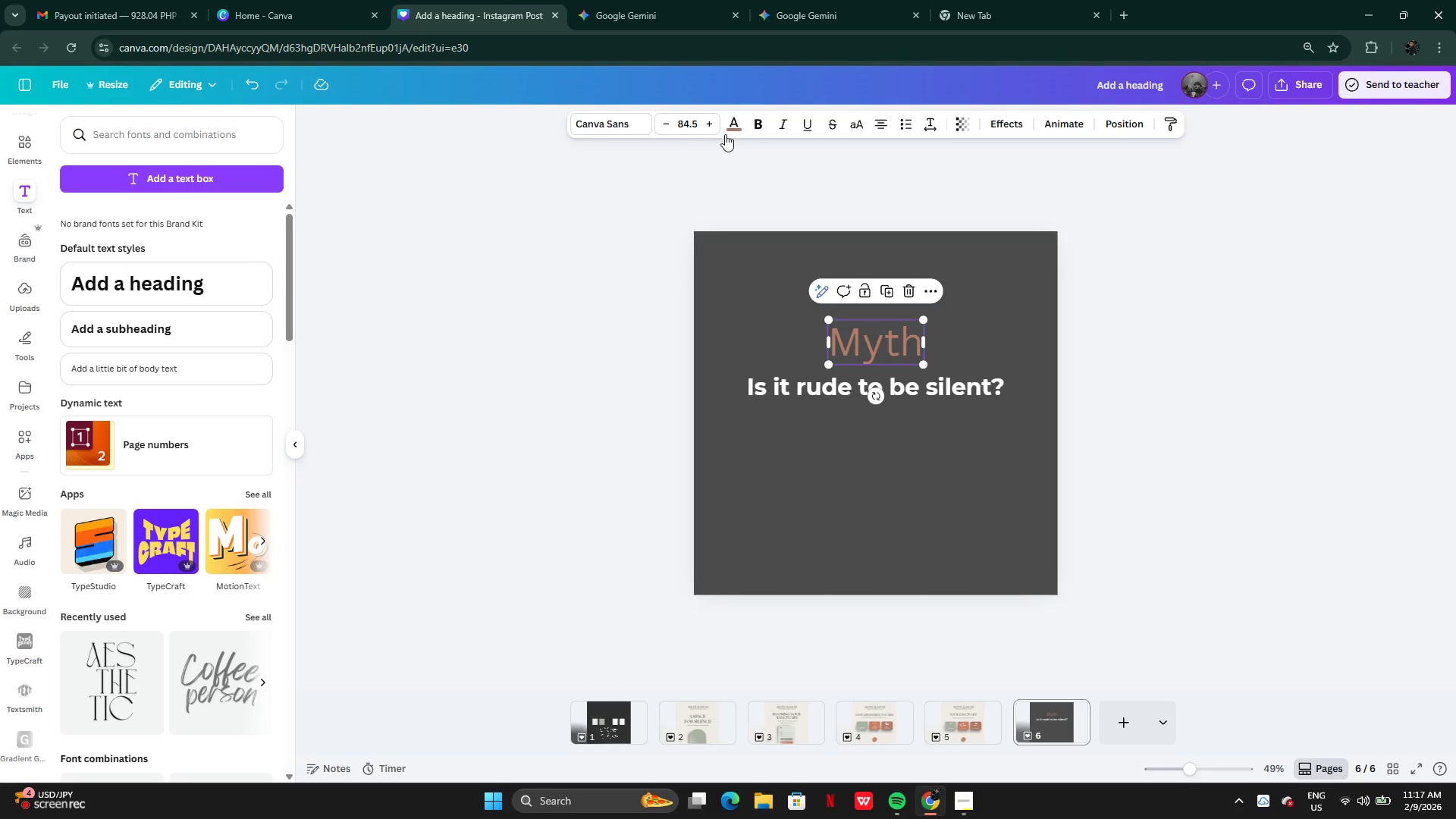 
left_click([725, 134])
 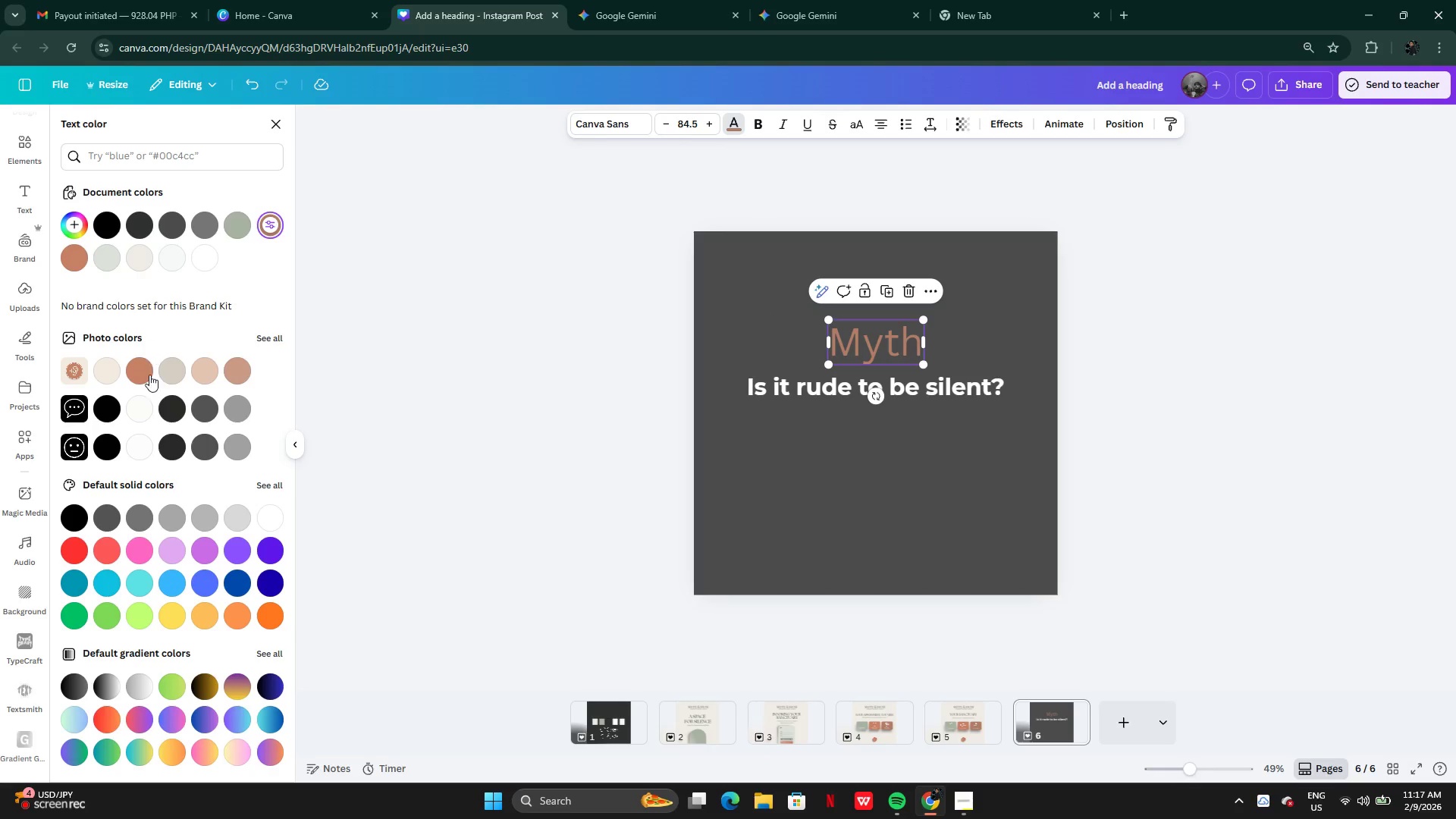 
left_click([149, 375])
 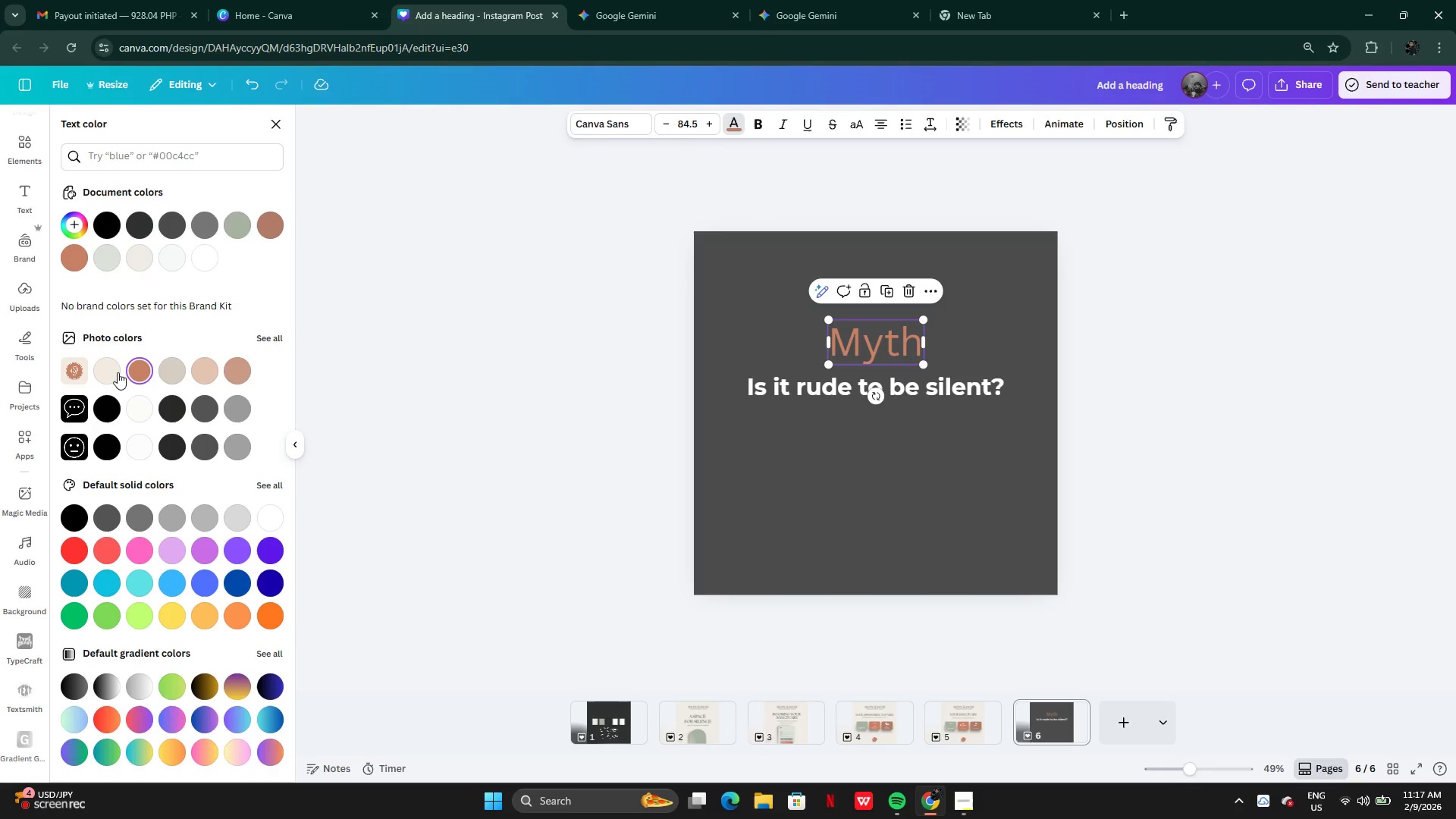 
left_click([117, 371])
 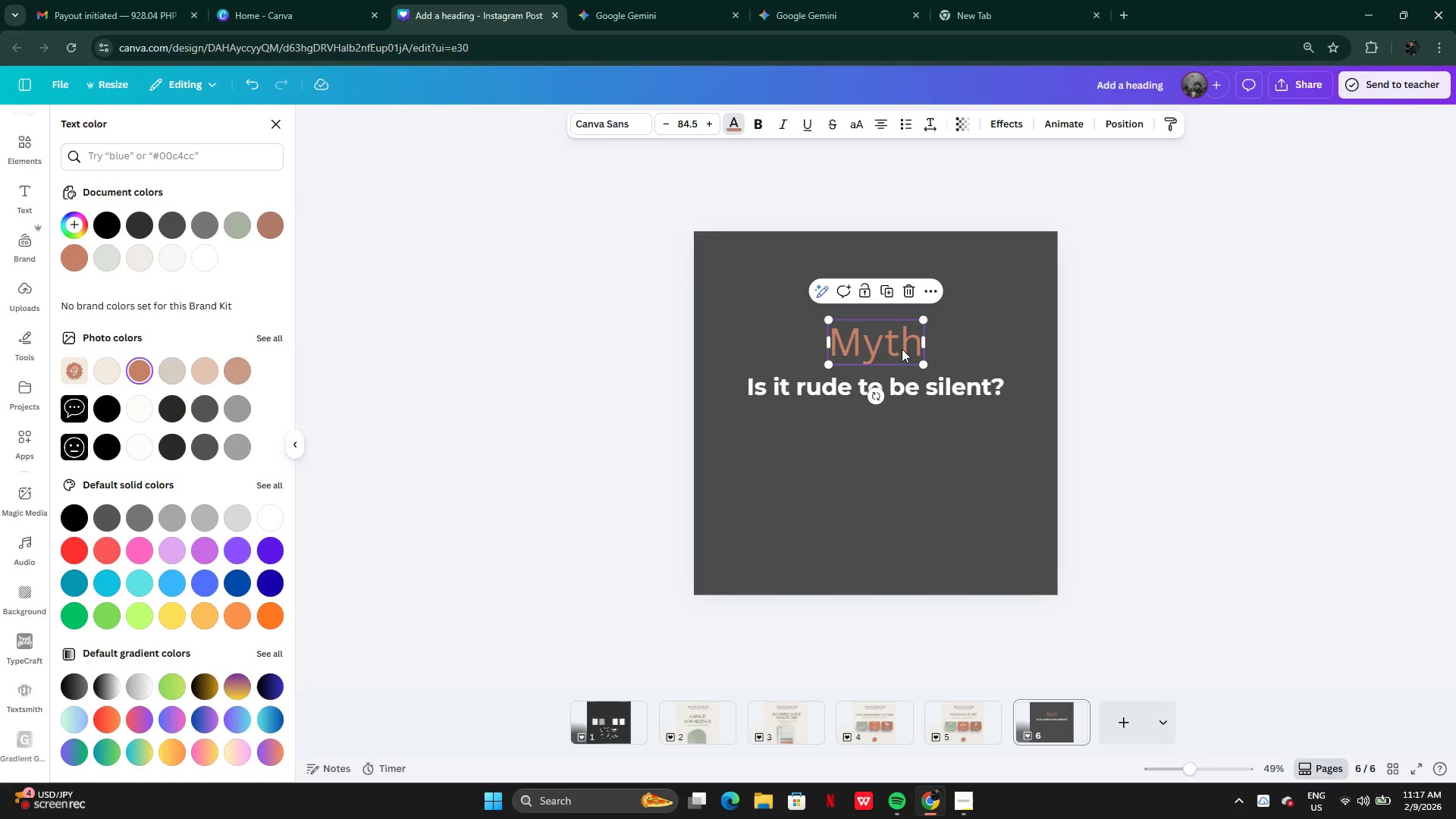 
left_click([898, 397])
 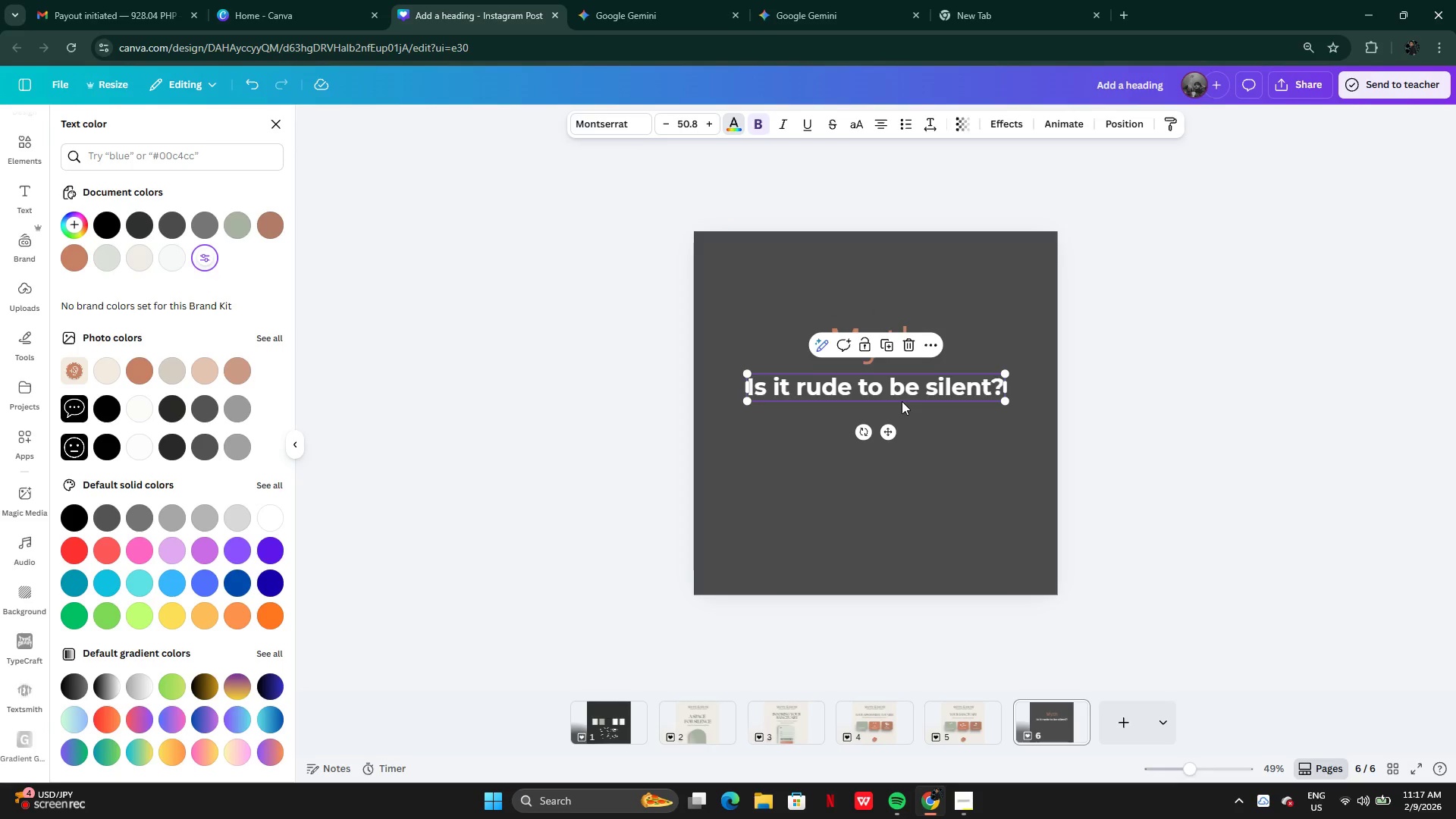 
left_click([903, 428])
 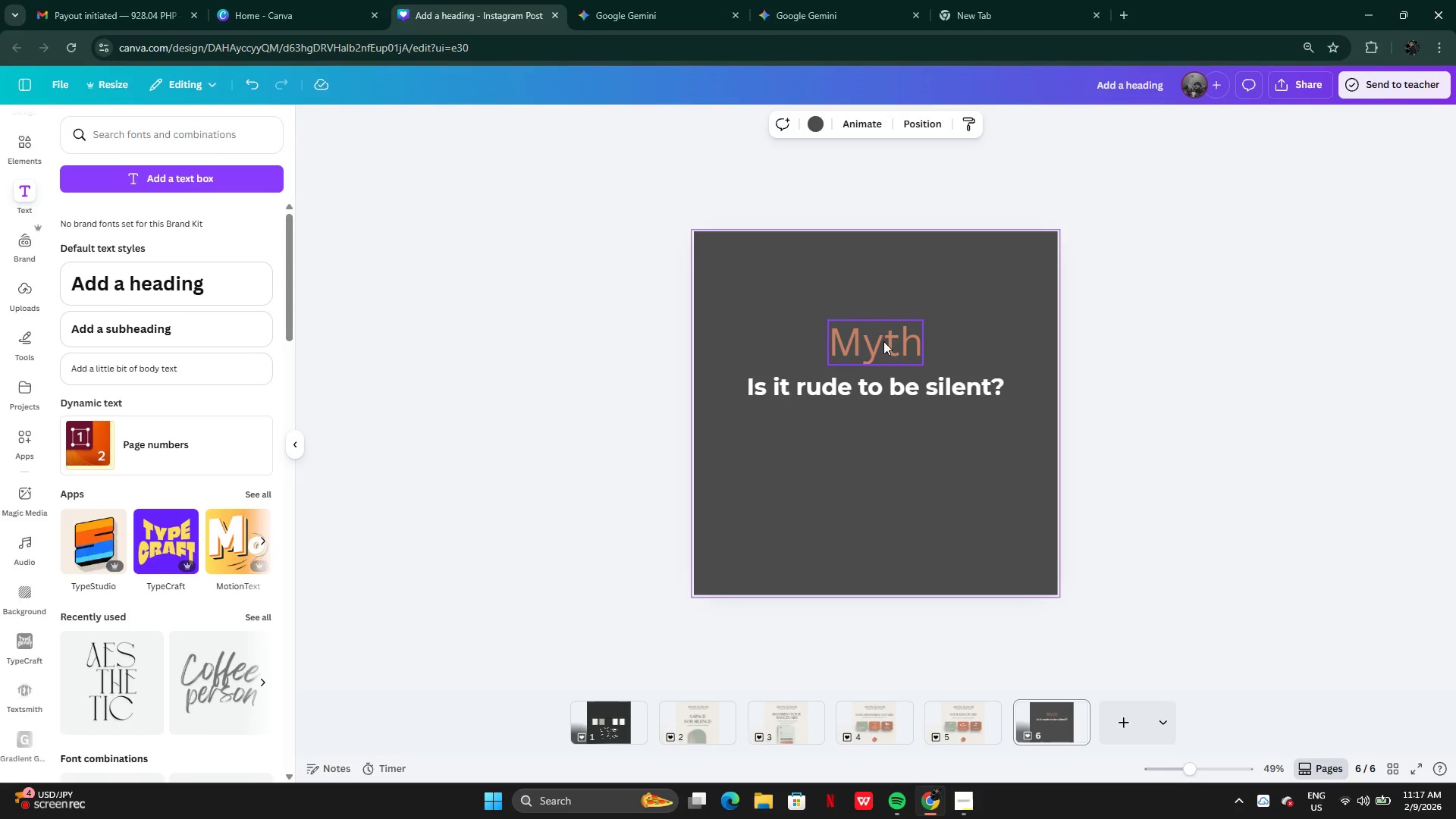 
left_click_drag(start_coordinate=[884, 340], to_coordinate=[881, 347])
 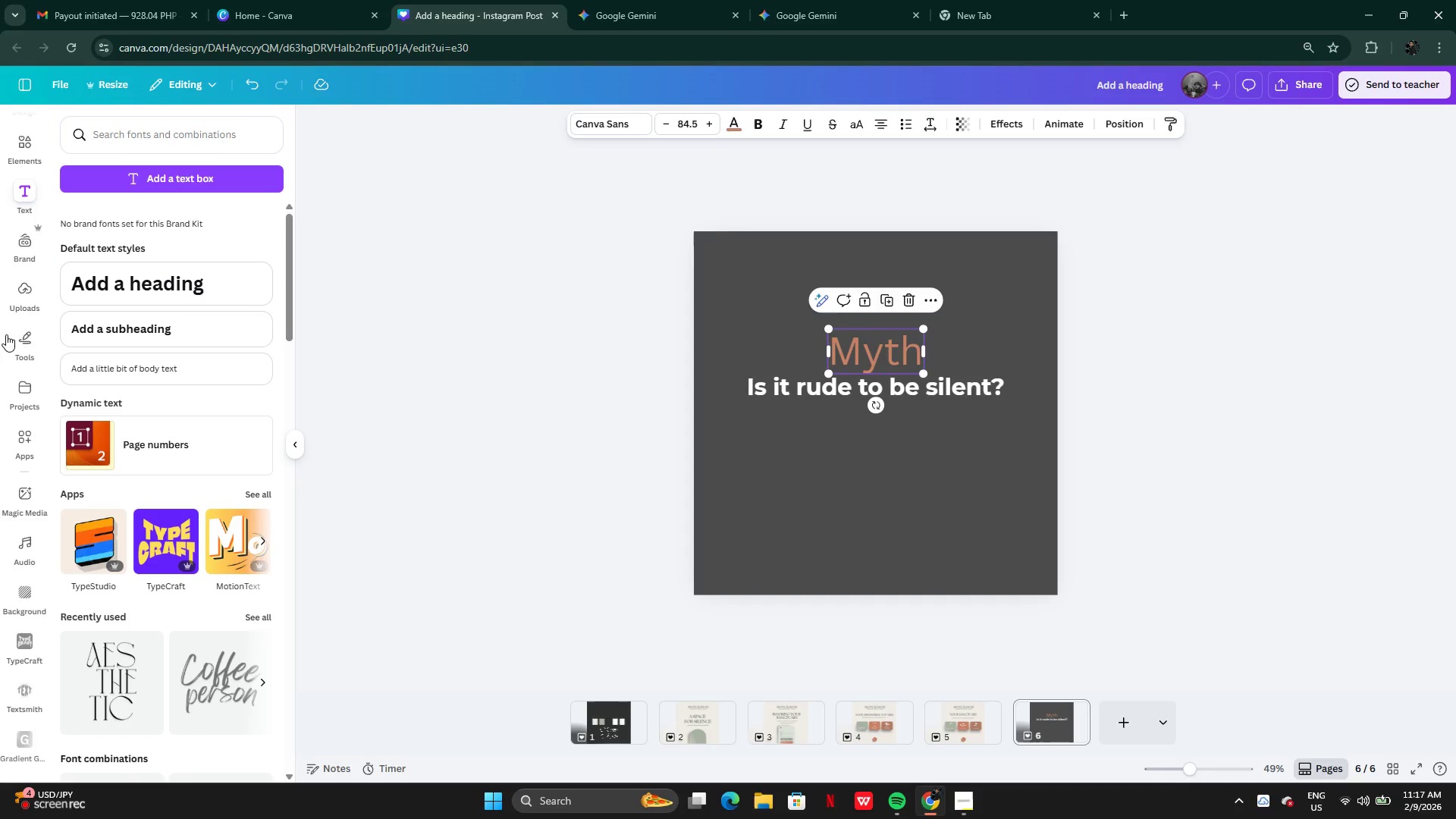 
mouse_move([27, 350])
 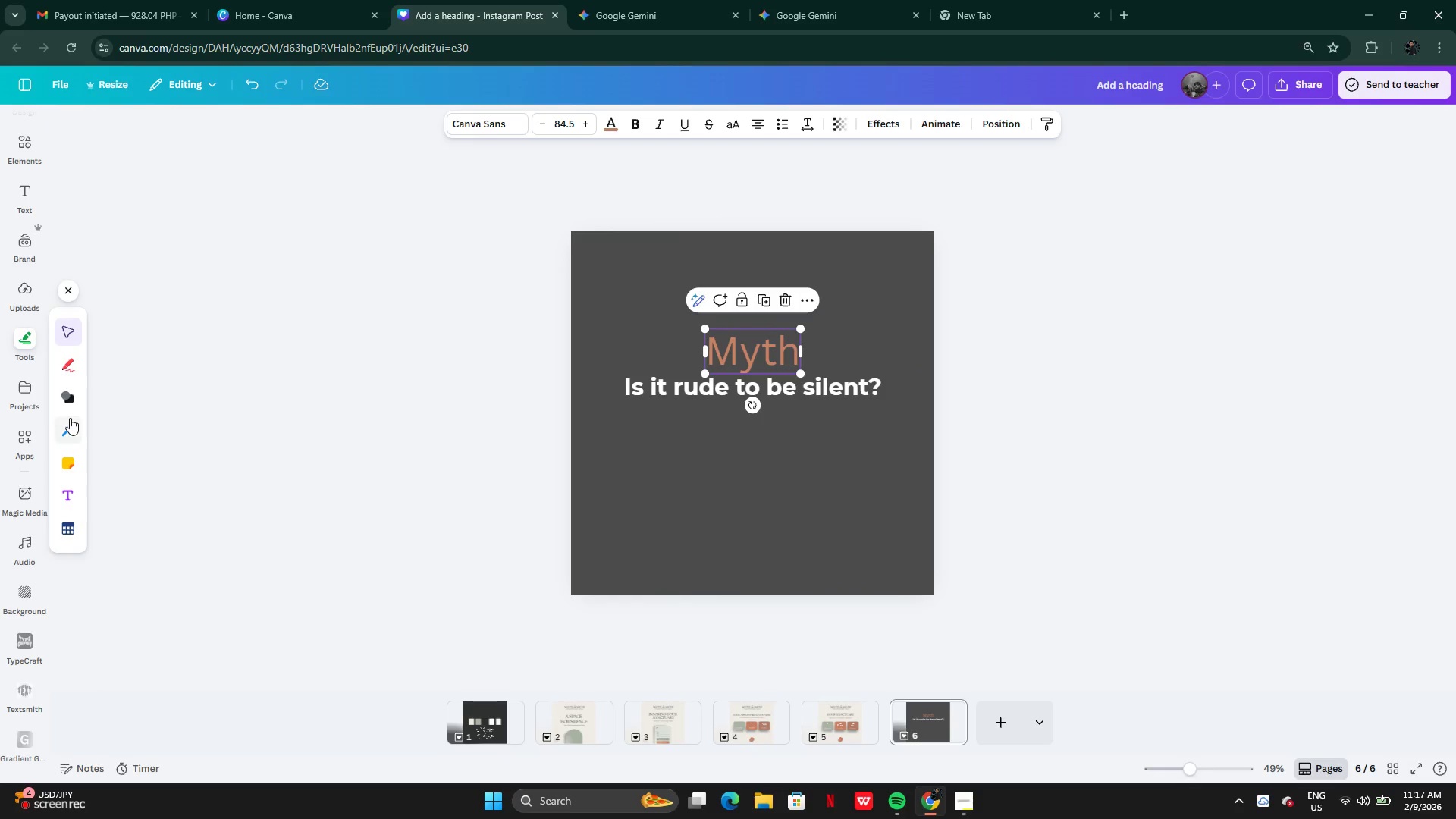 
left_click([68, 431])
 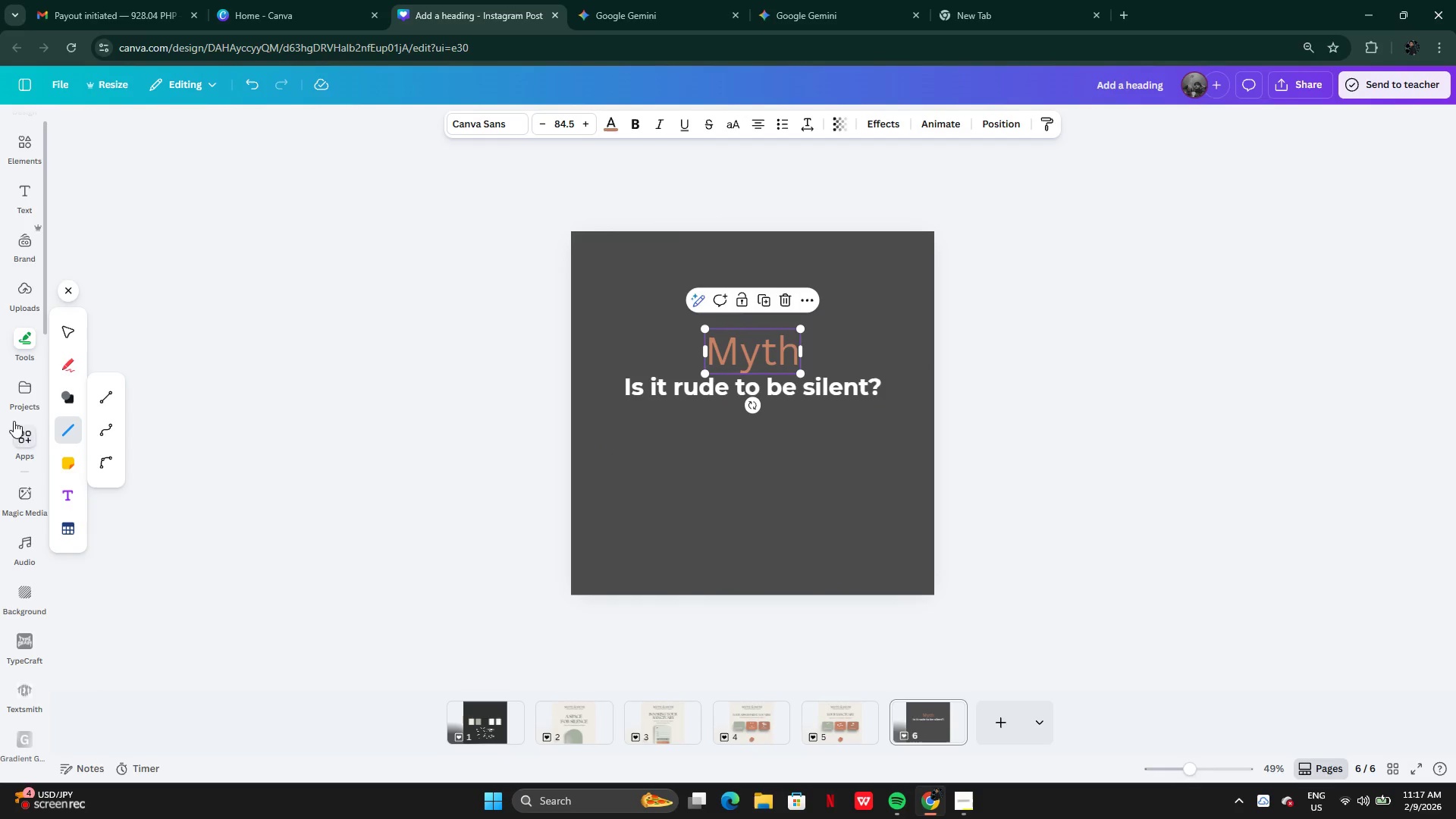 
left_click([107, 404])
 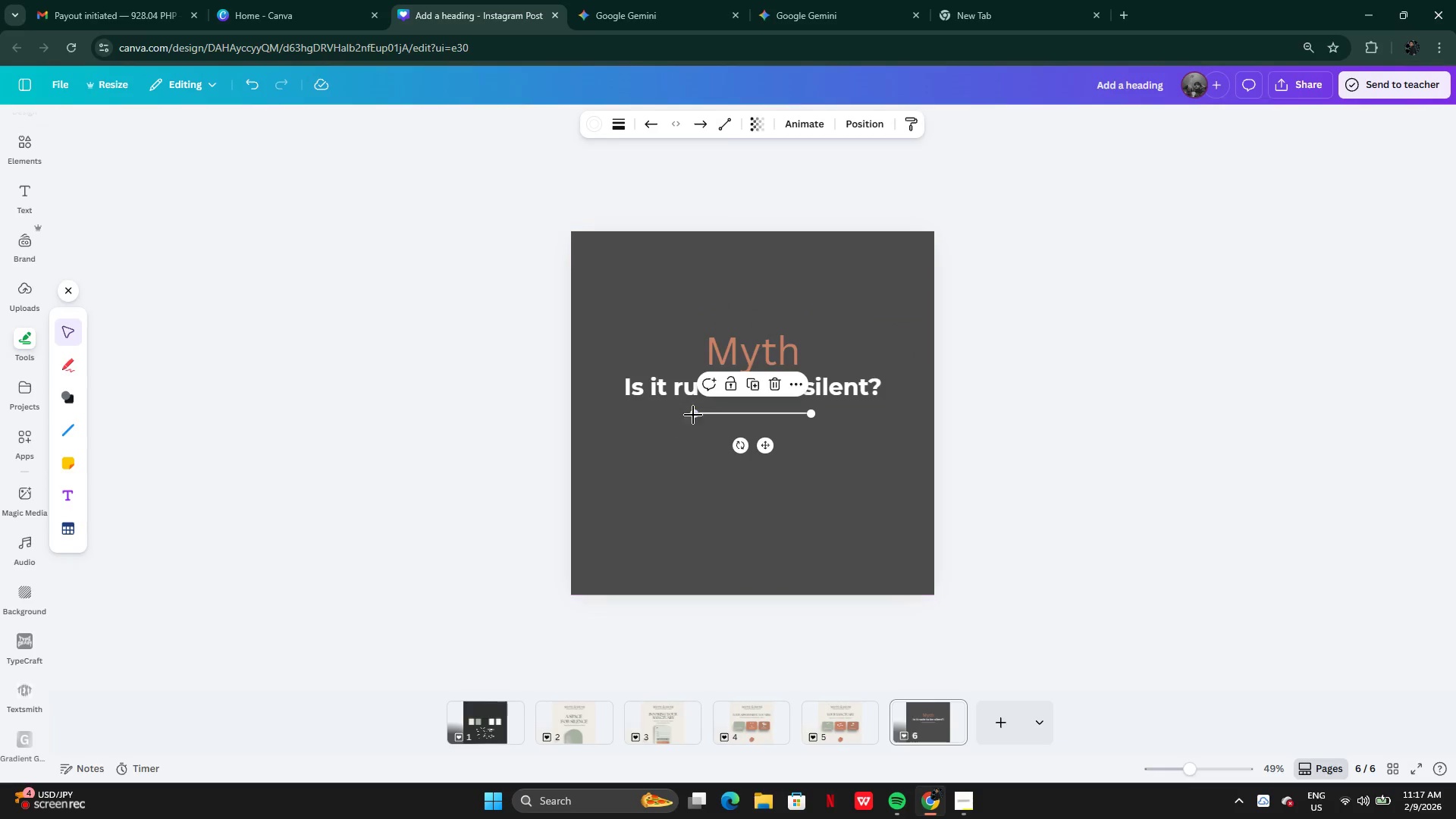 
left_click_drag(start_coordinate=[693, 414], to_coordinate=[556, 414])
 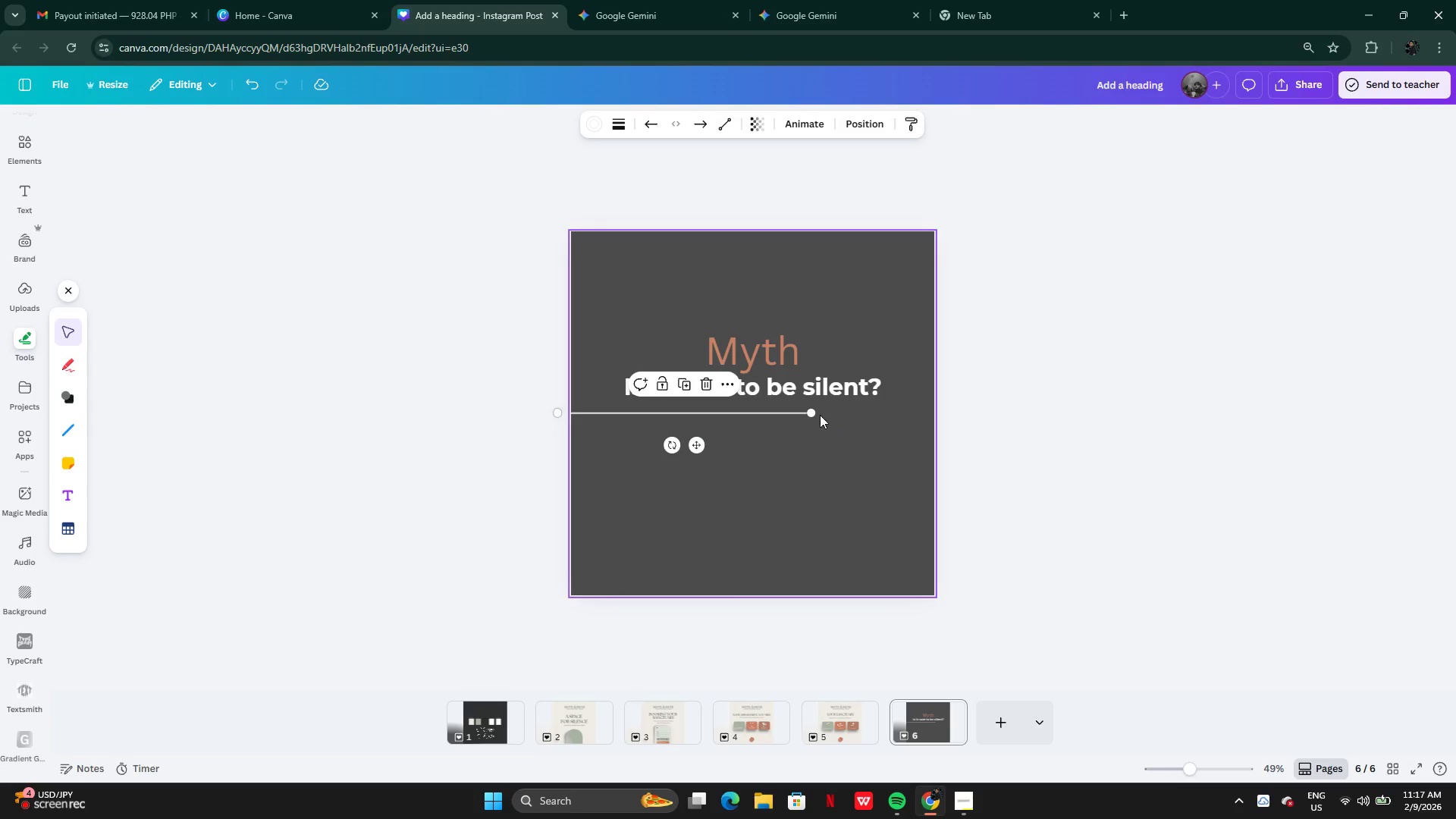 
left_click_drag(start_coordinate=[812, 410], to_coordinate=[1015, 414])
 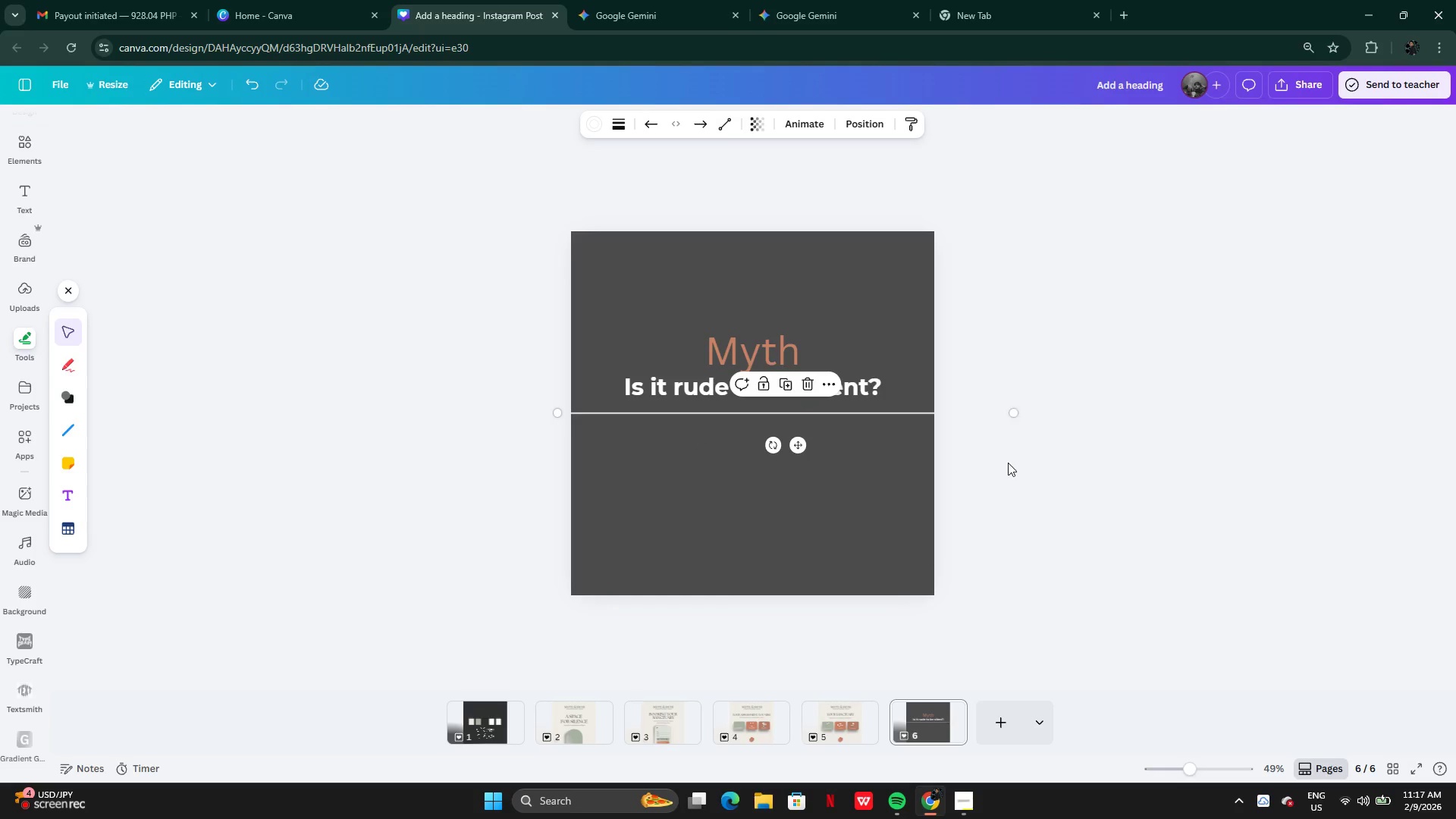 
left_click([1008, 463])
 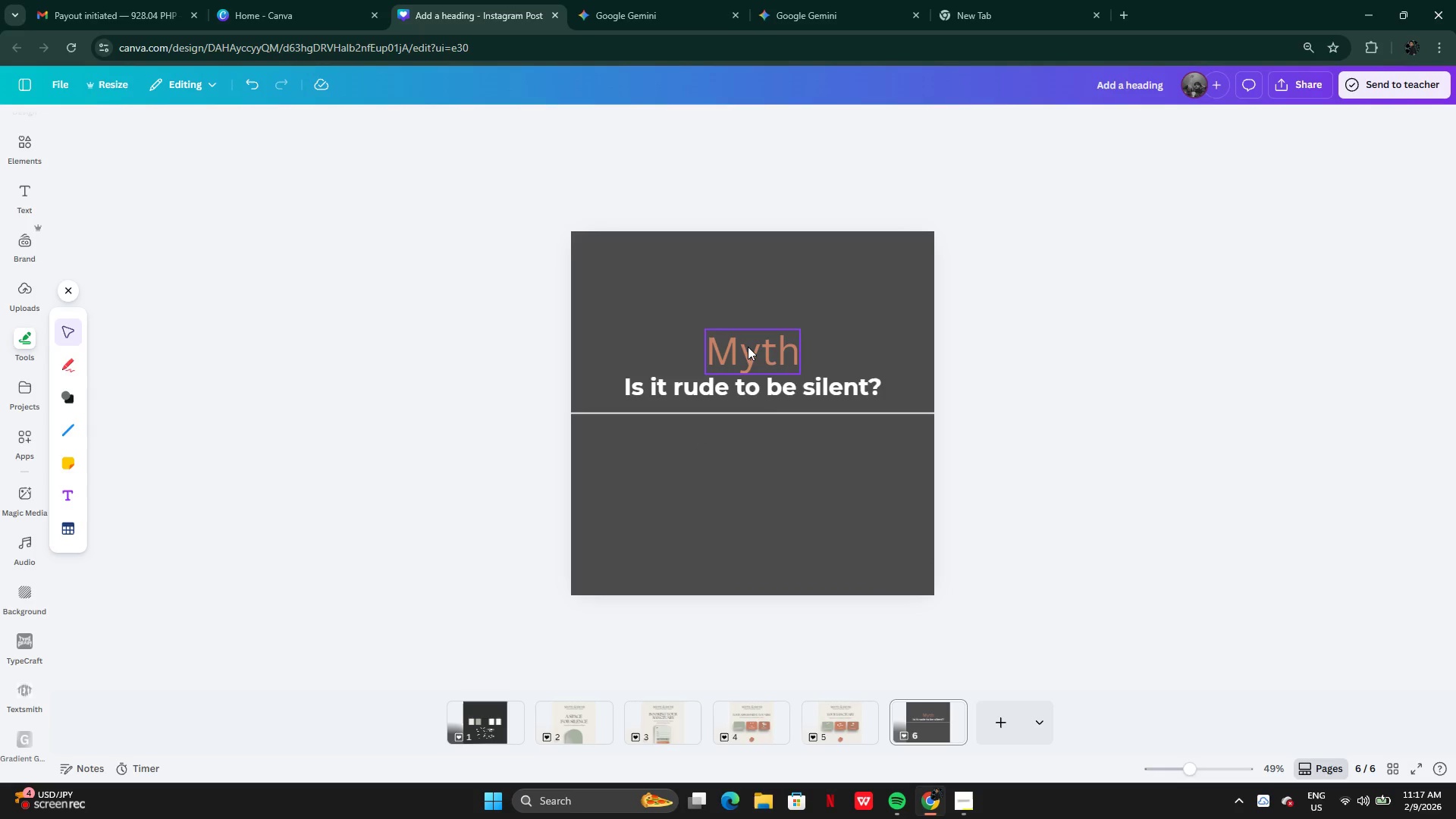 
double_click([724, 347])
 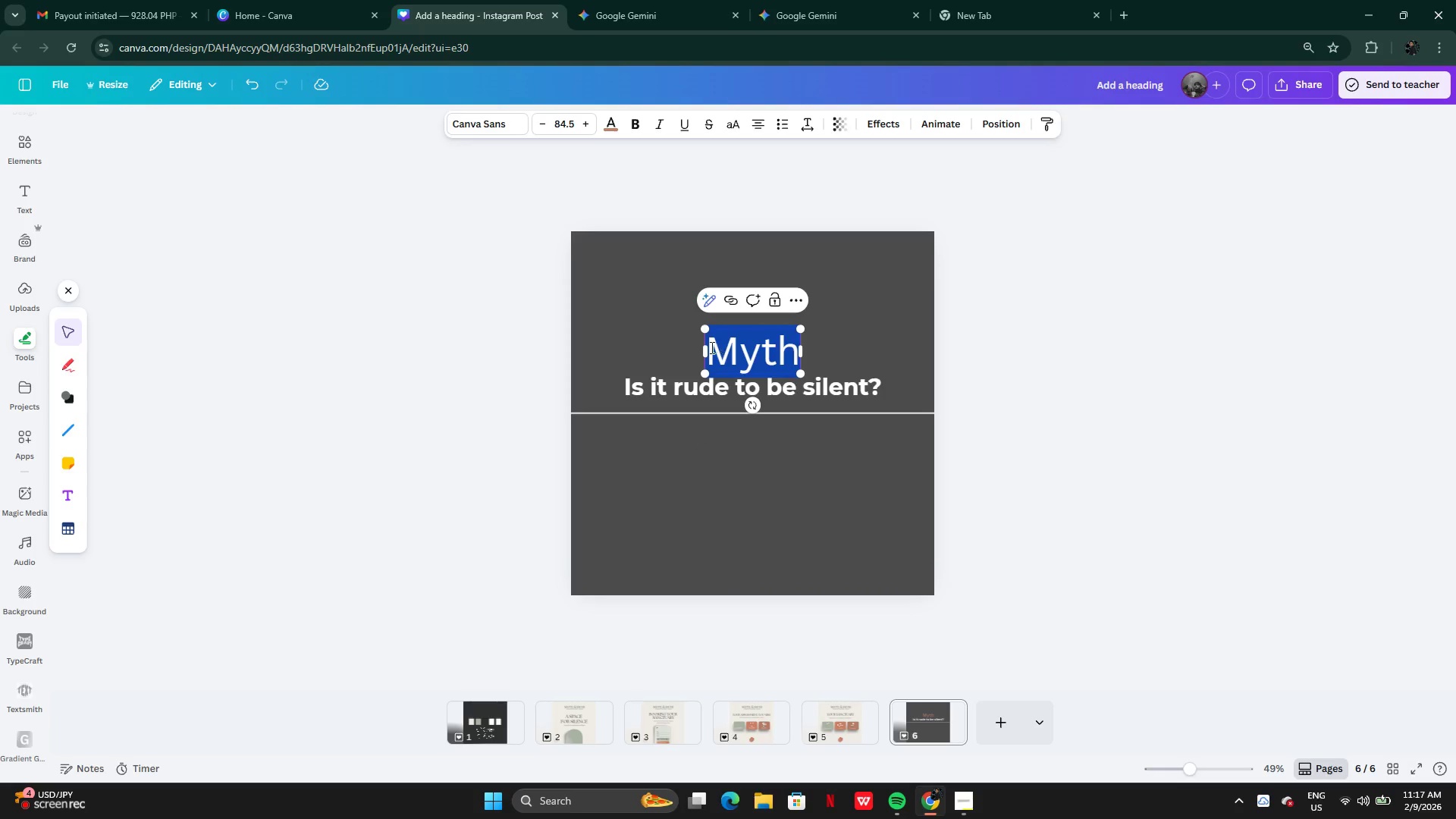 
left_click([711, 347])
 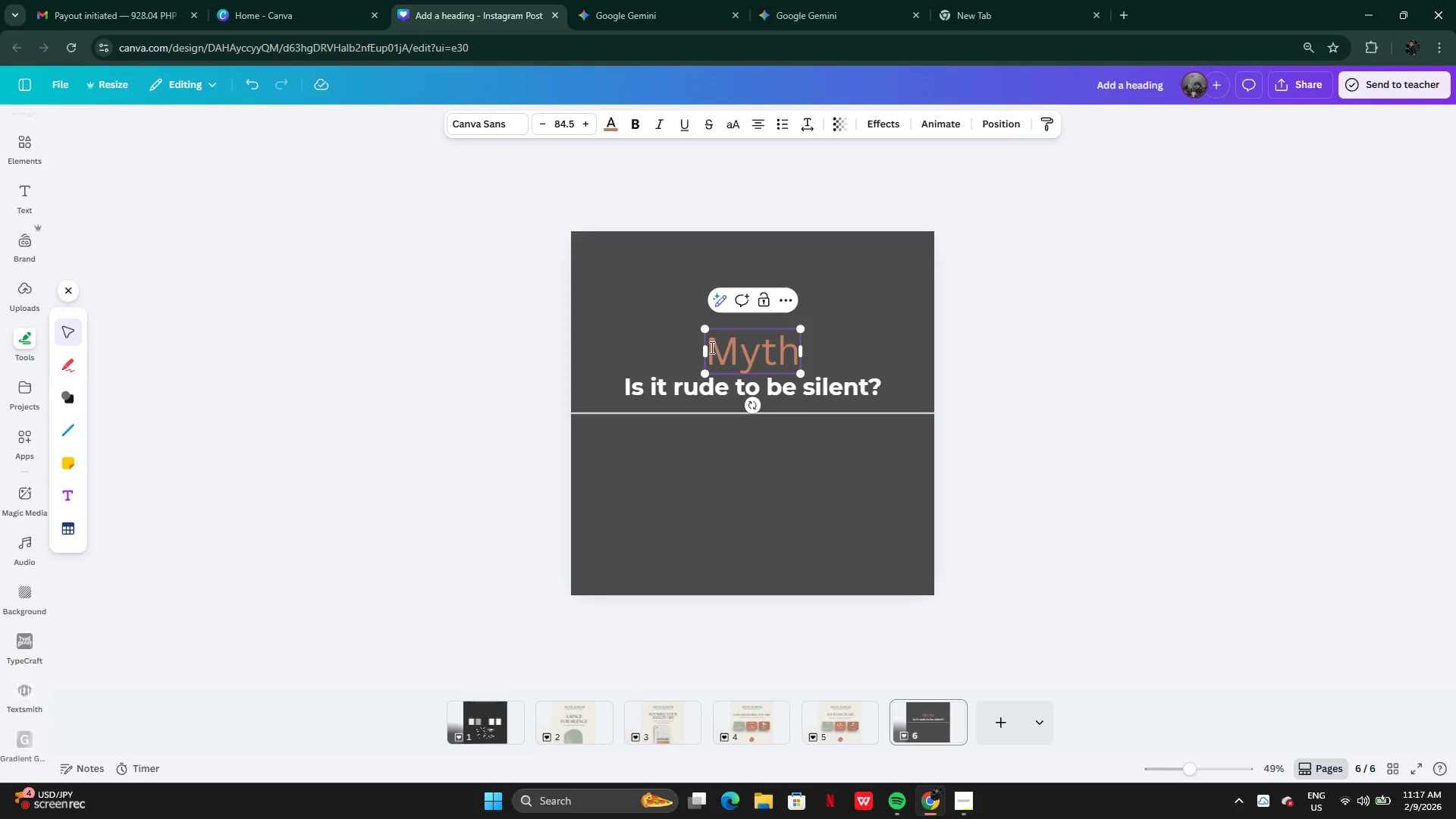 
key(Shift+Quote)
 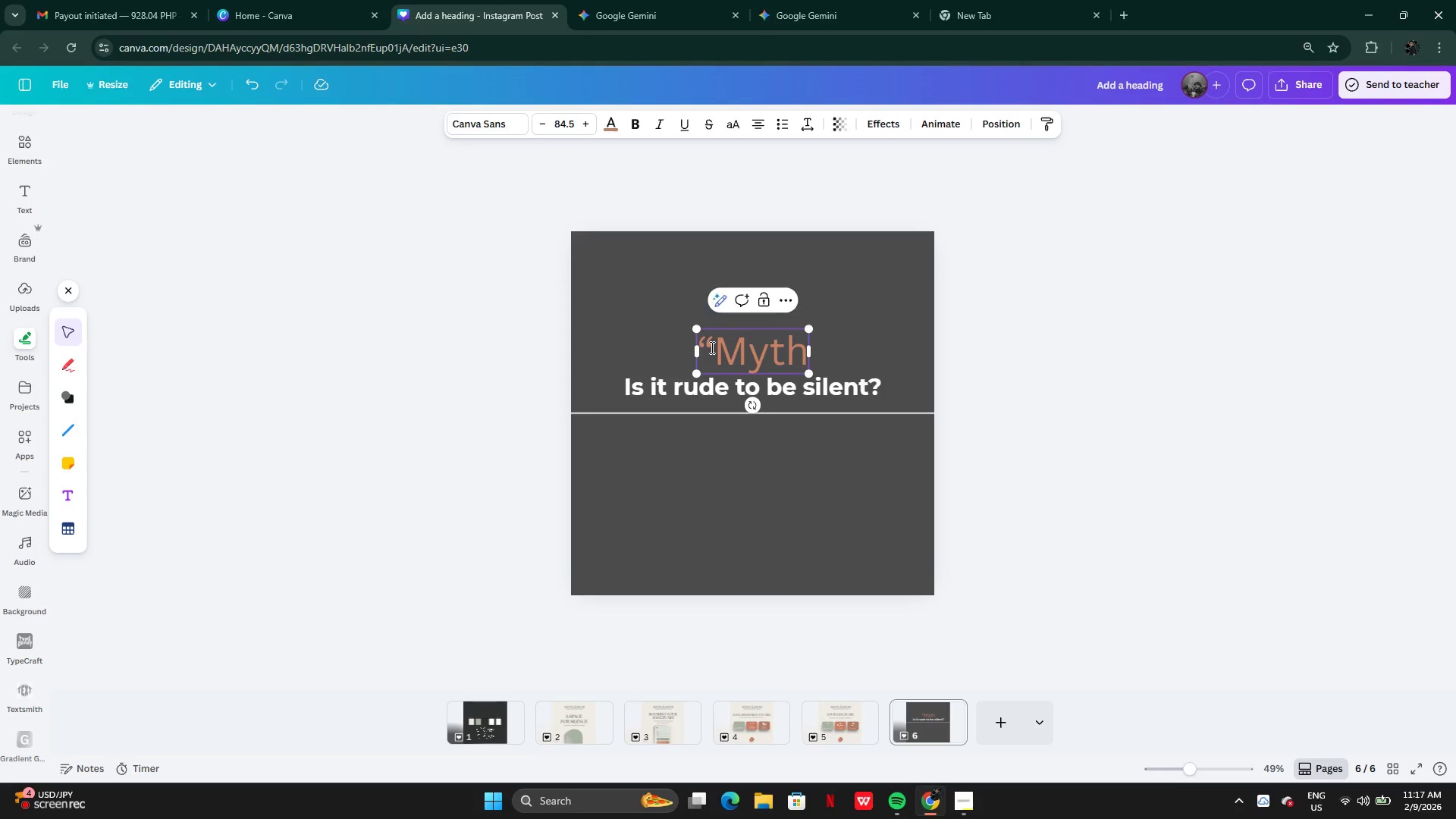 
hold_key(key=ArrowRight, duration=0.78)
 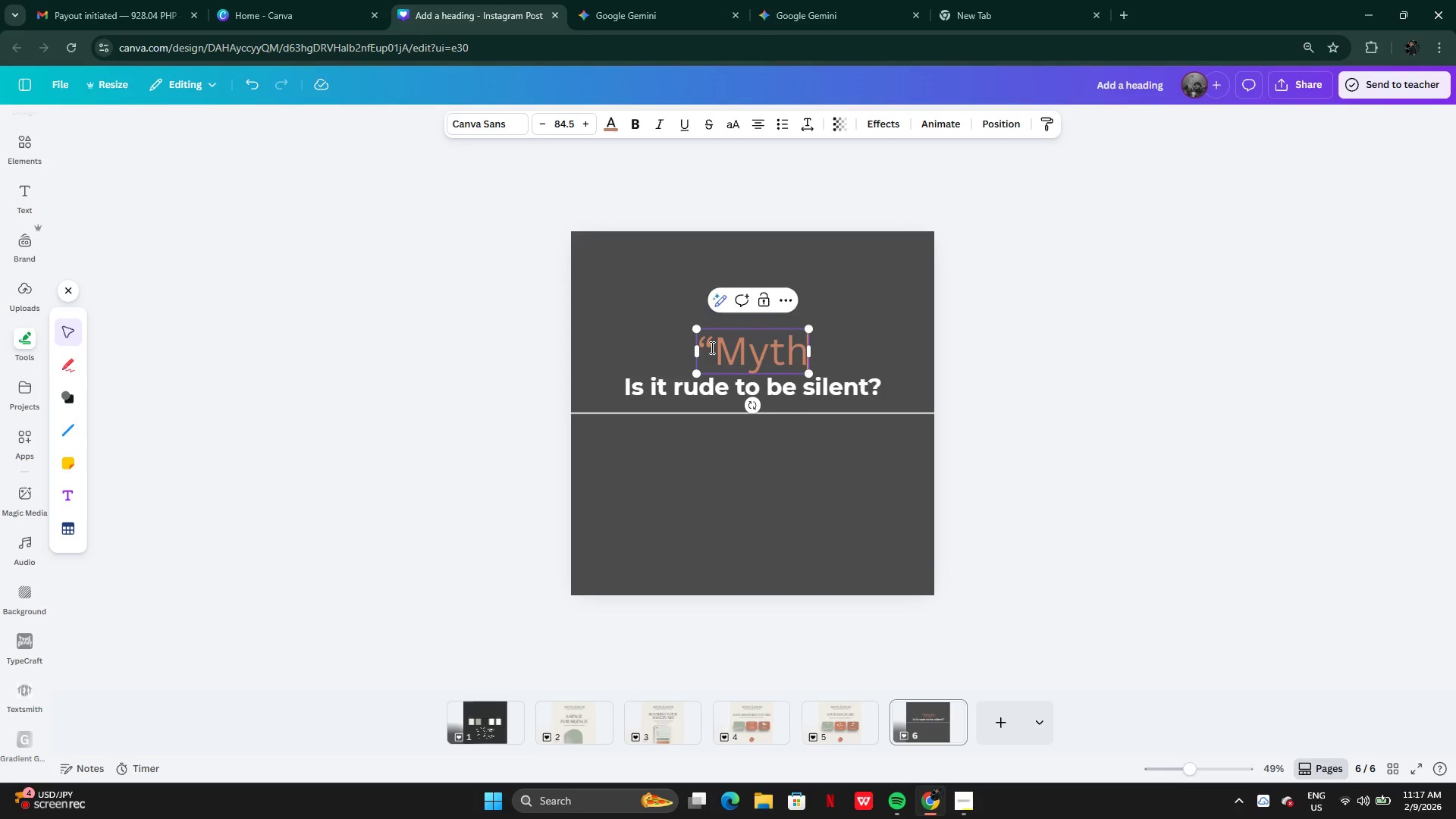 
key(Shift+Quote)
 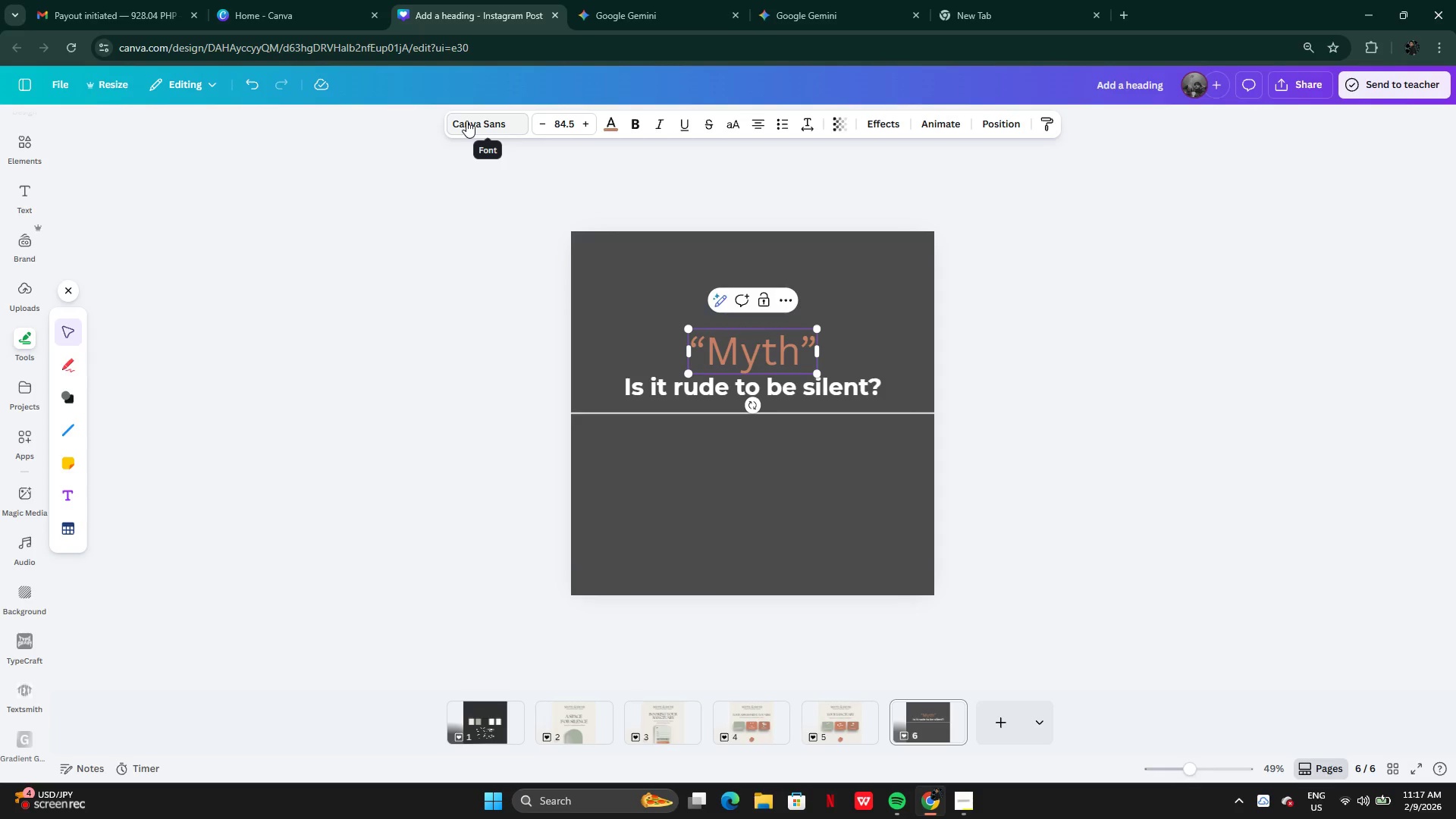 
left_click([699, 263])
 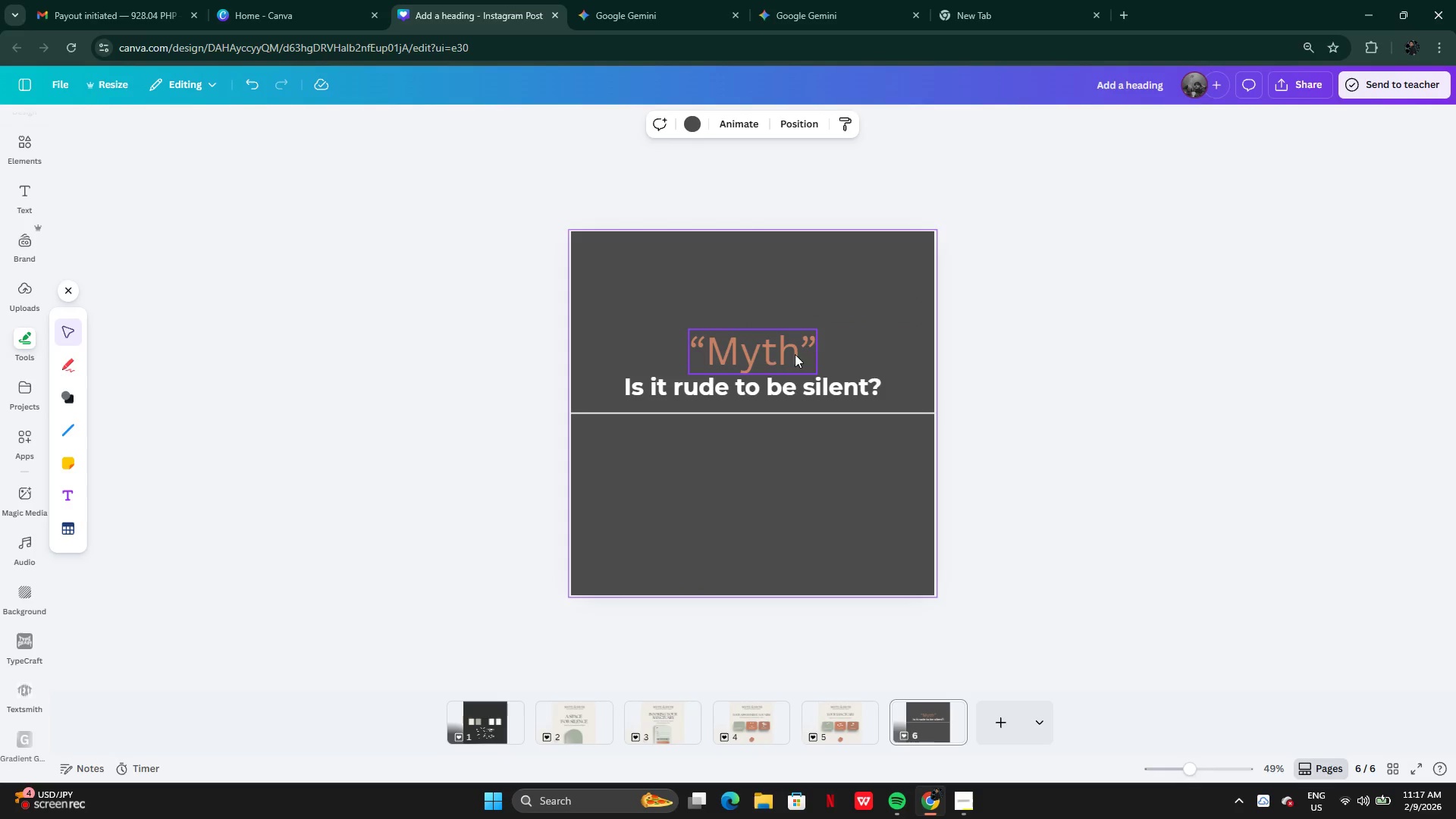 
left_click([766, 350])
 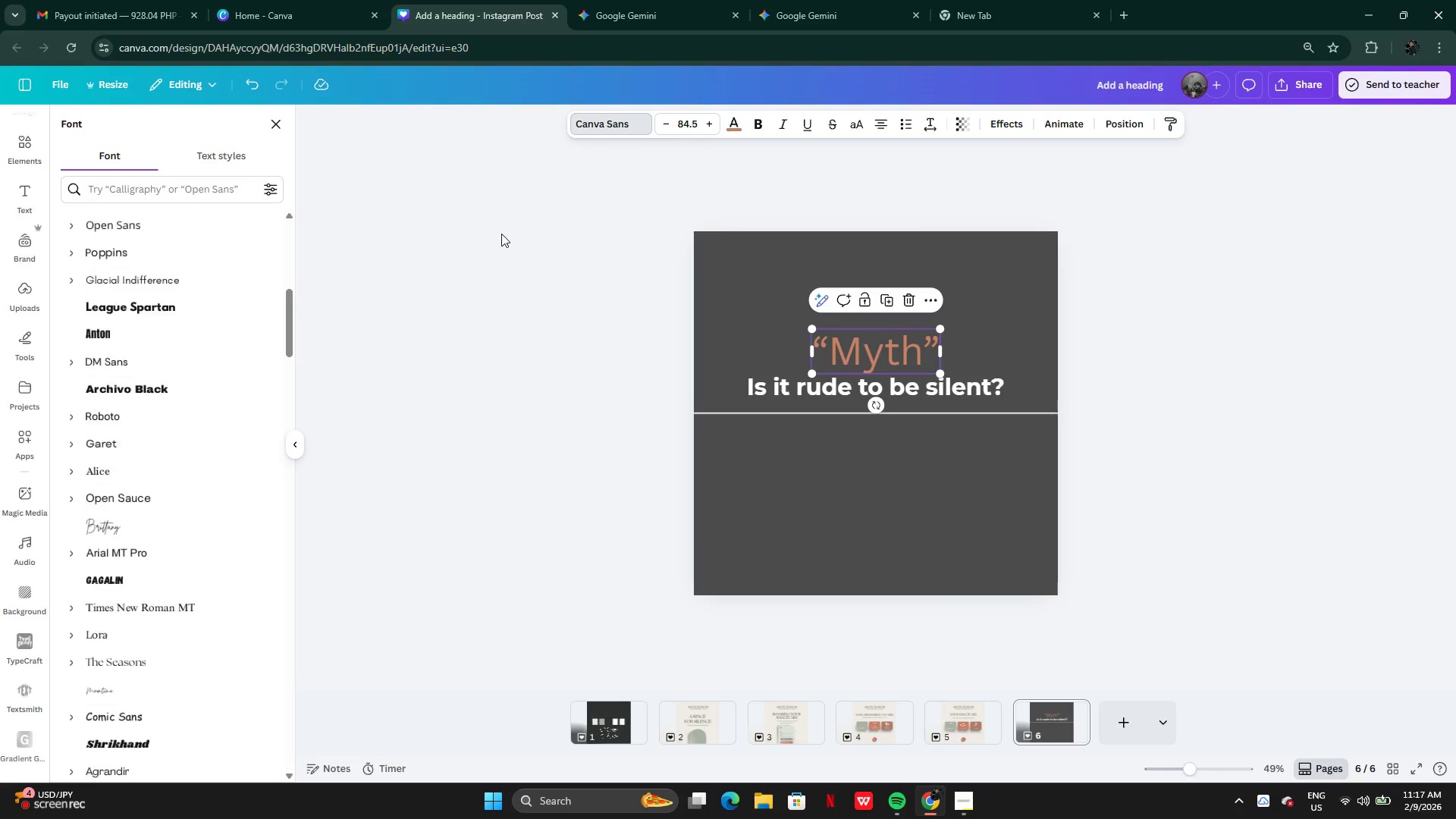 
scroll: coordinate [156, 370], scroll_direction: up, amount: 20.0
 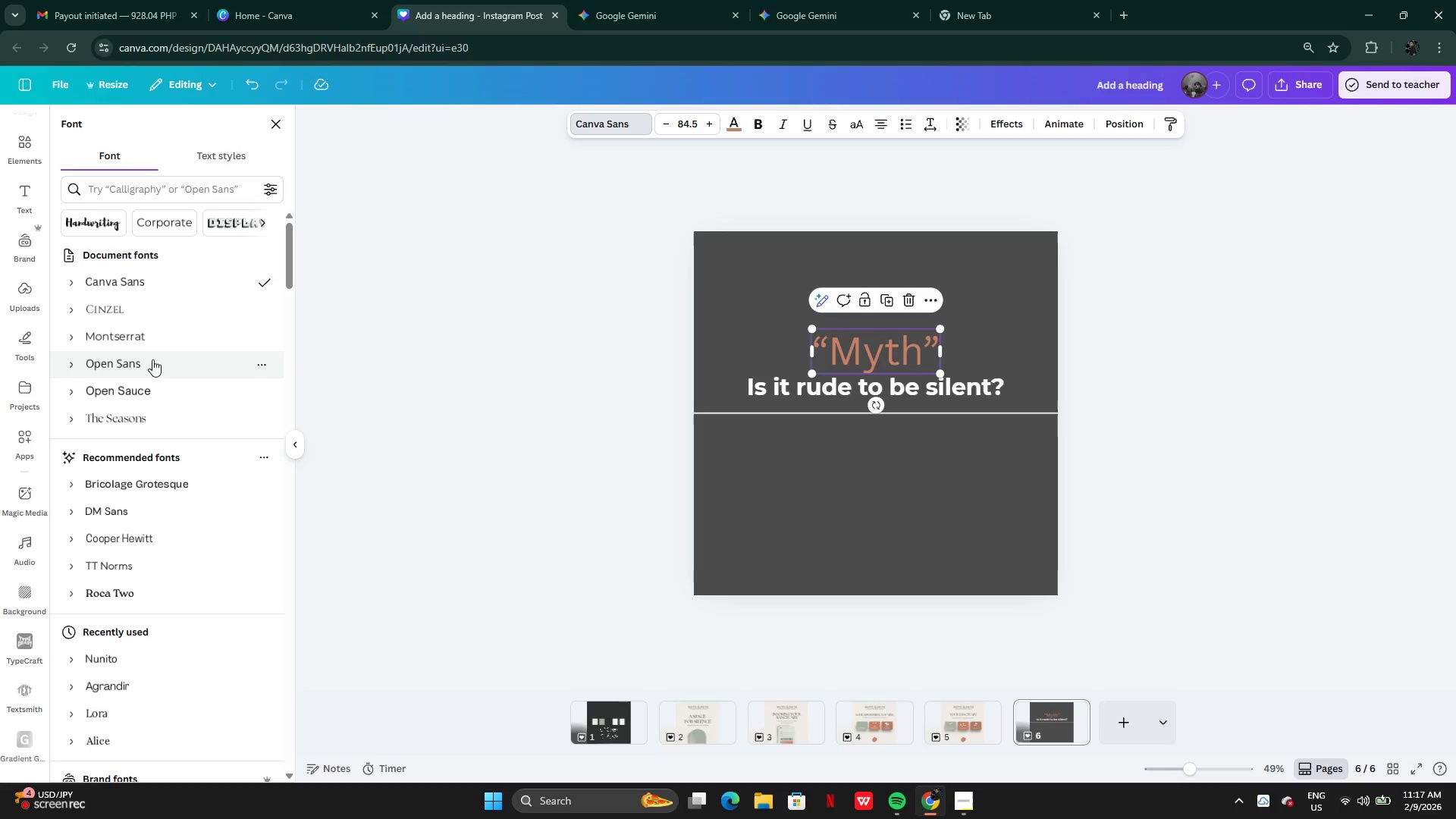 
left_click([146, 339])
 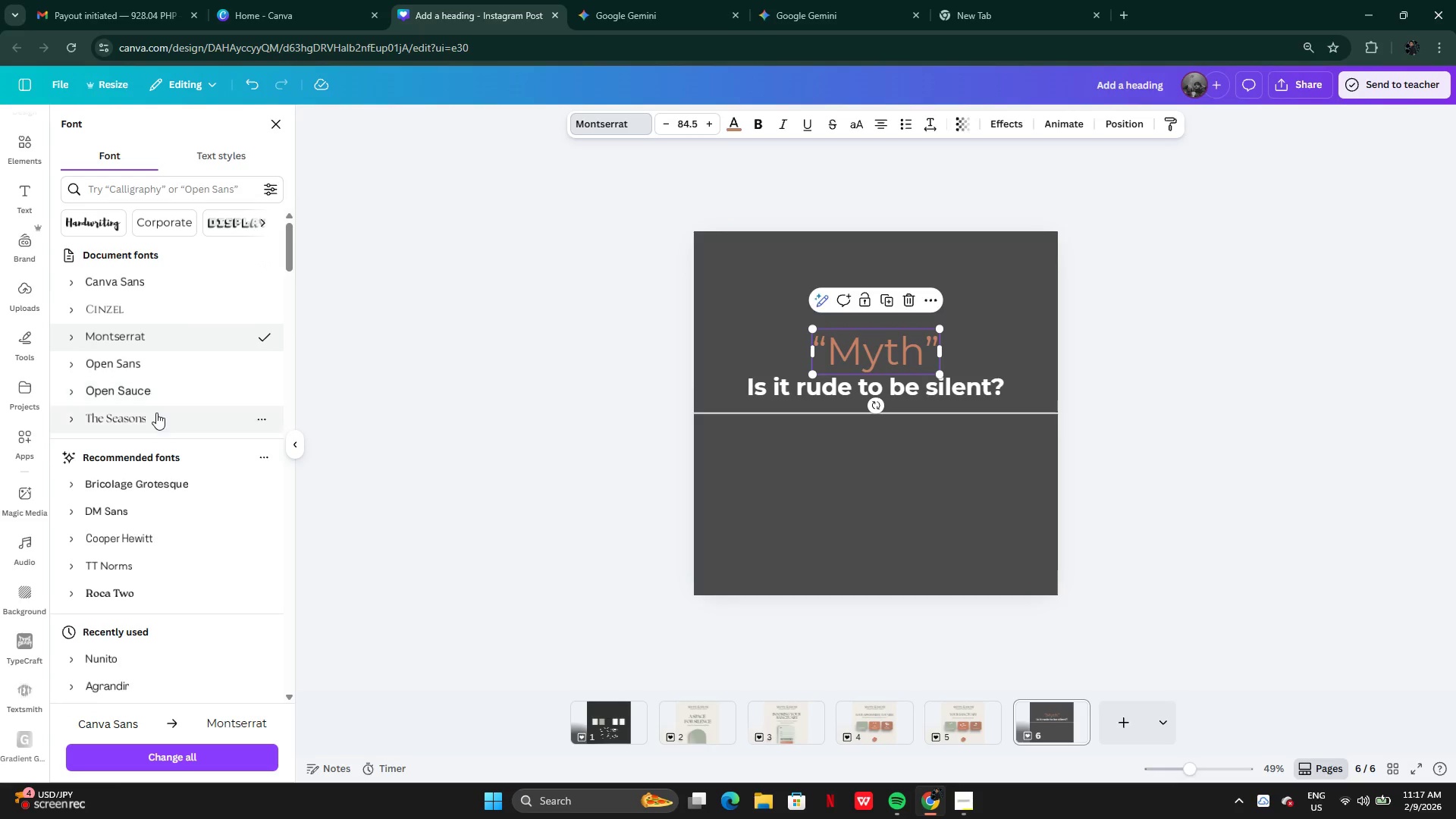 
left_click([156, 414])
 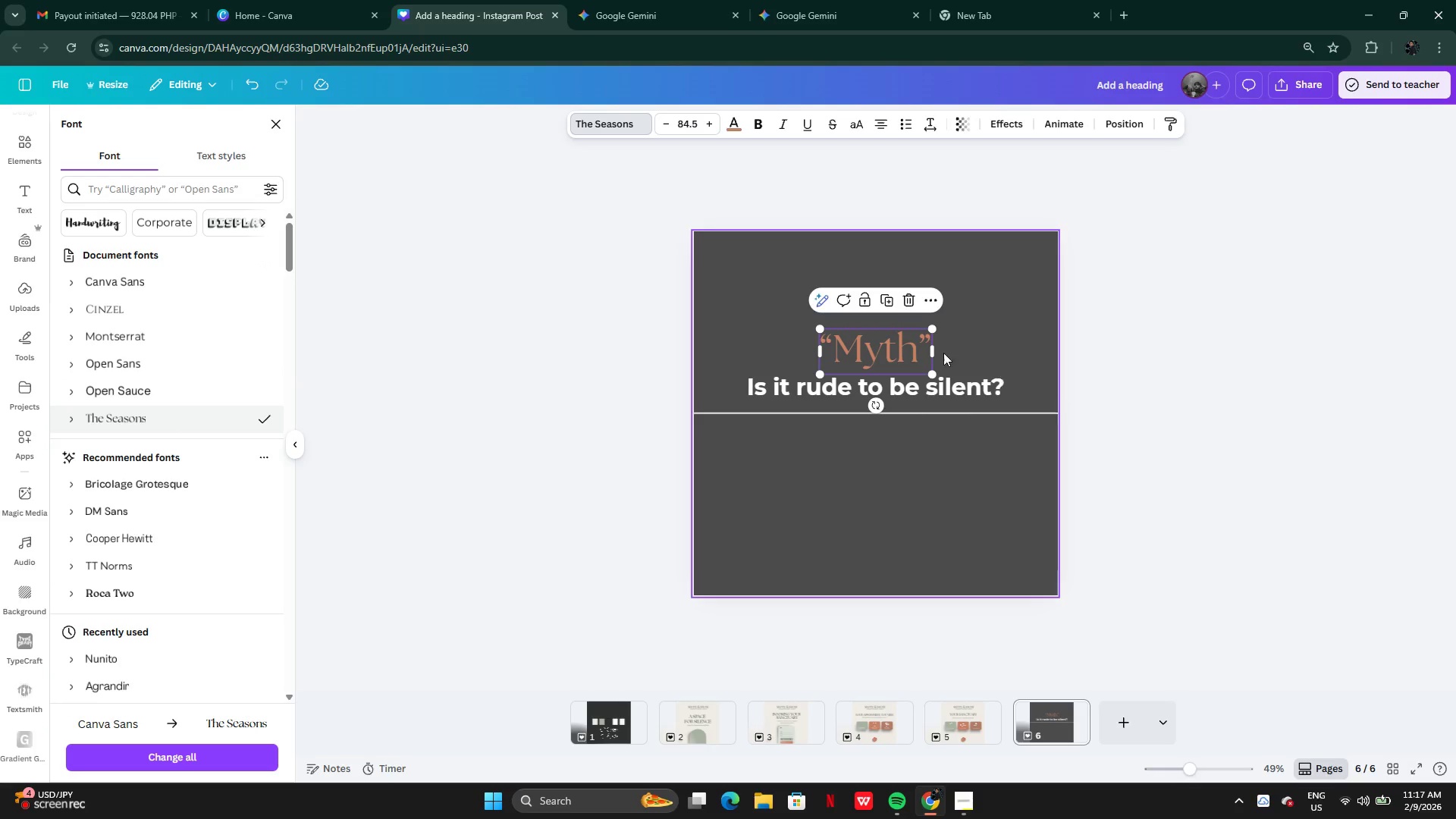 
left_click_drag(start_coordinate=[899, 351], to_coordinate=[898, 342])
 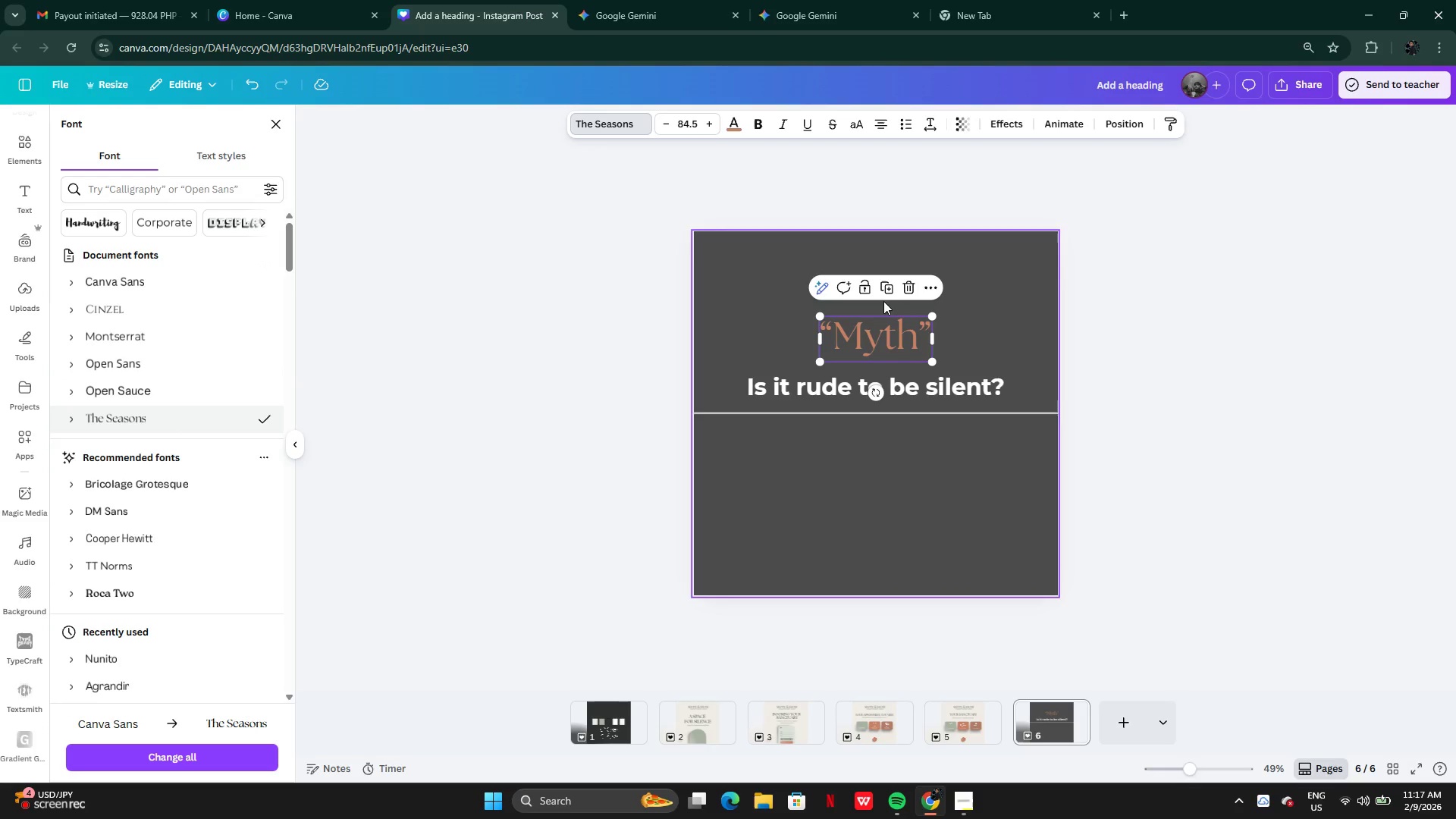 
left_click([888, 291])
 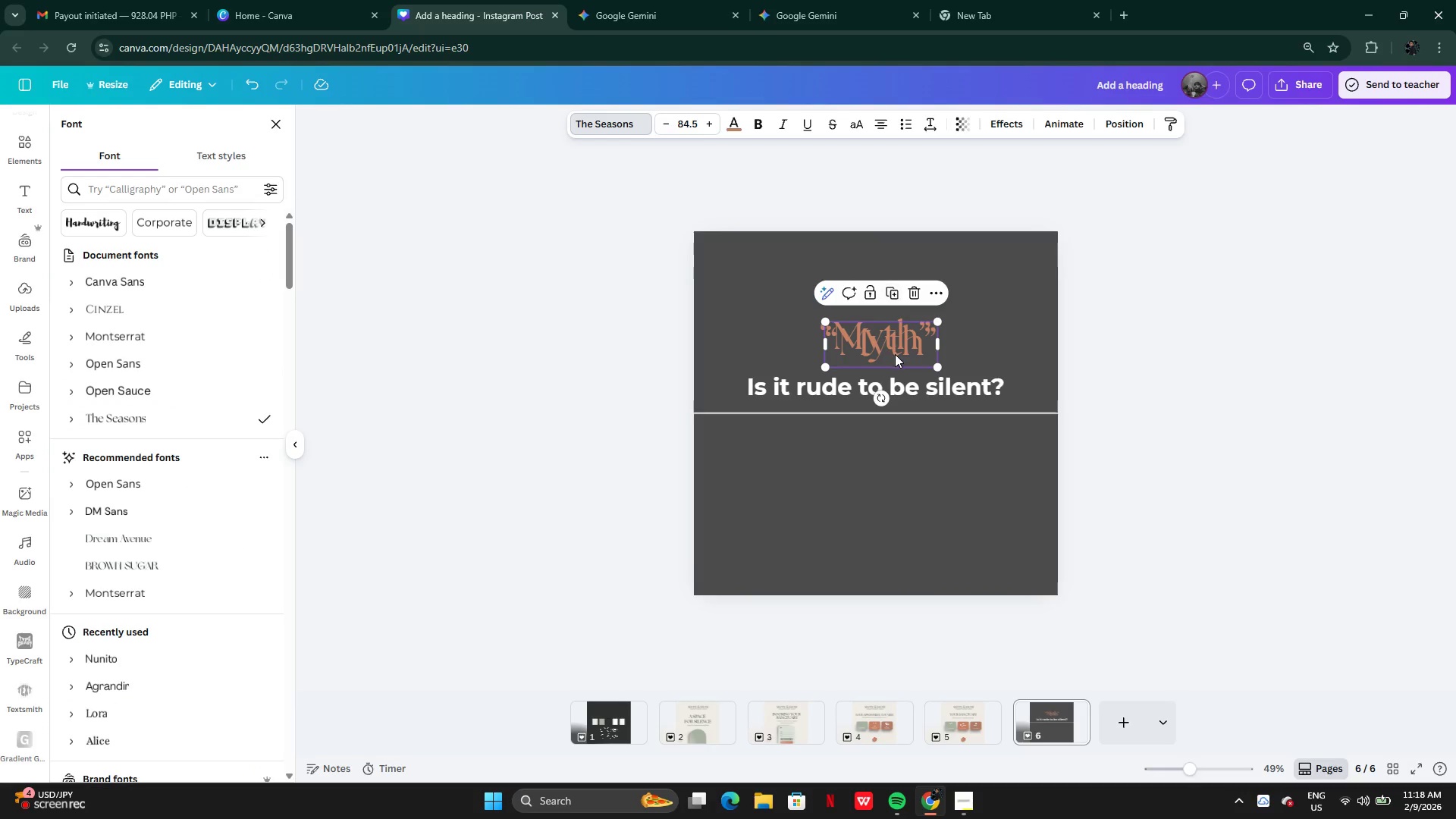 
left_click_drag(start_coordinate=[895, 354], to_coordinate=[885, 462])
 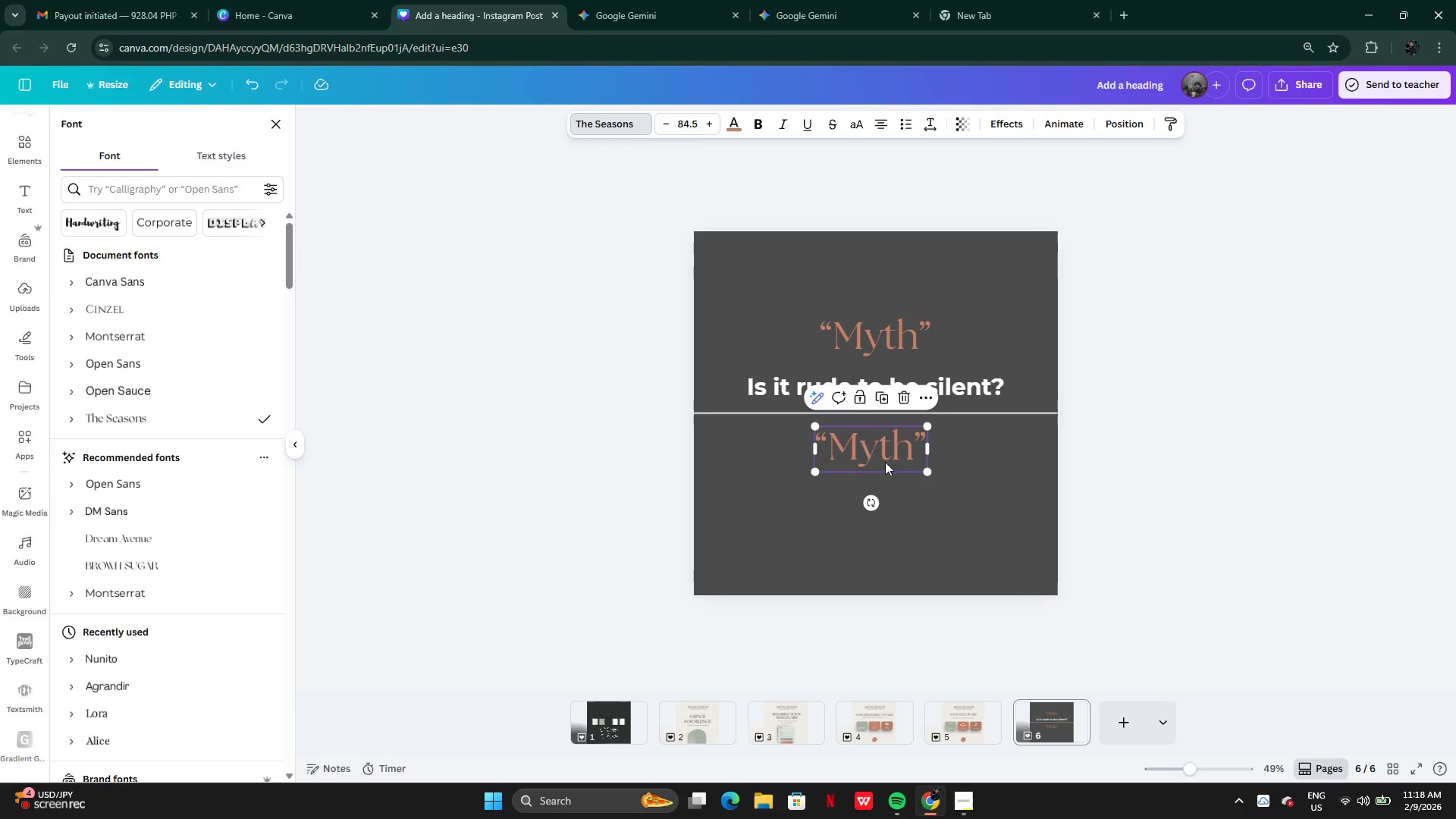 
double_click([885, 462])
 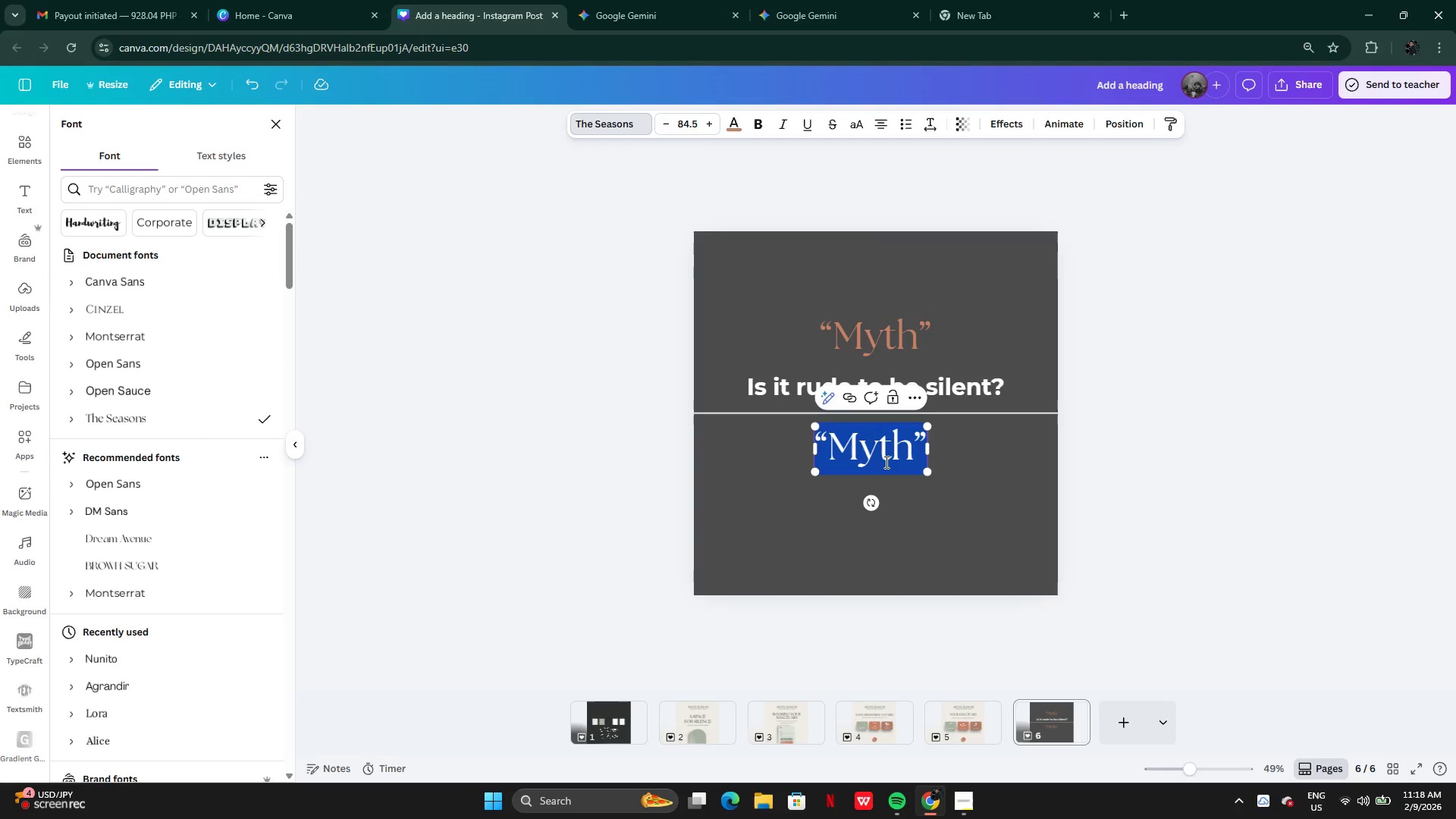 
key(CapsLock)
 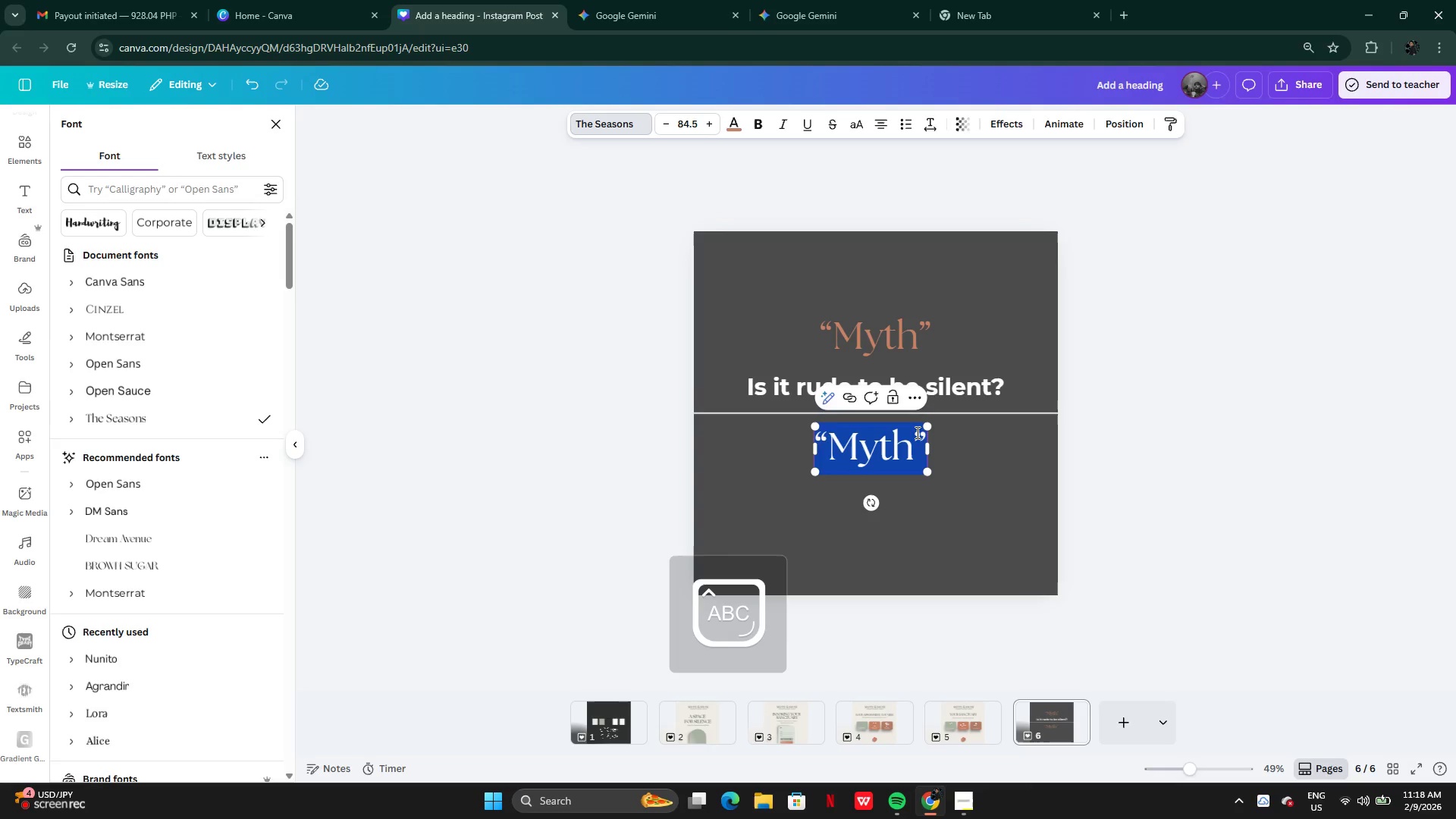 
double_click([916, 432])
 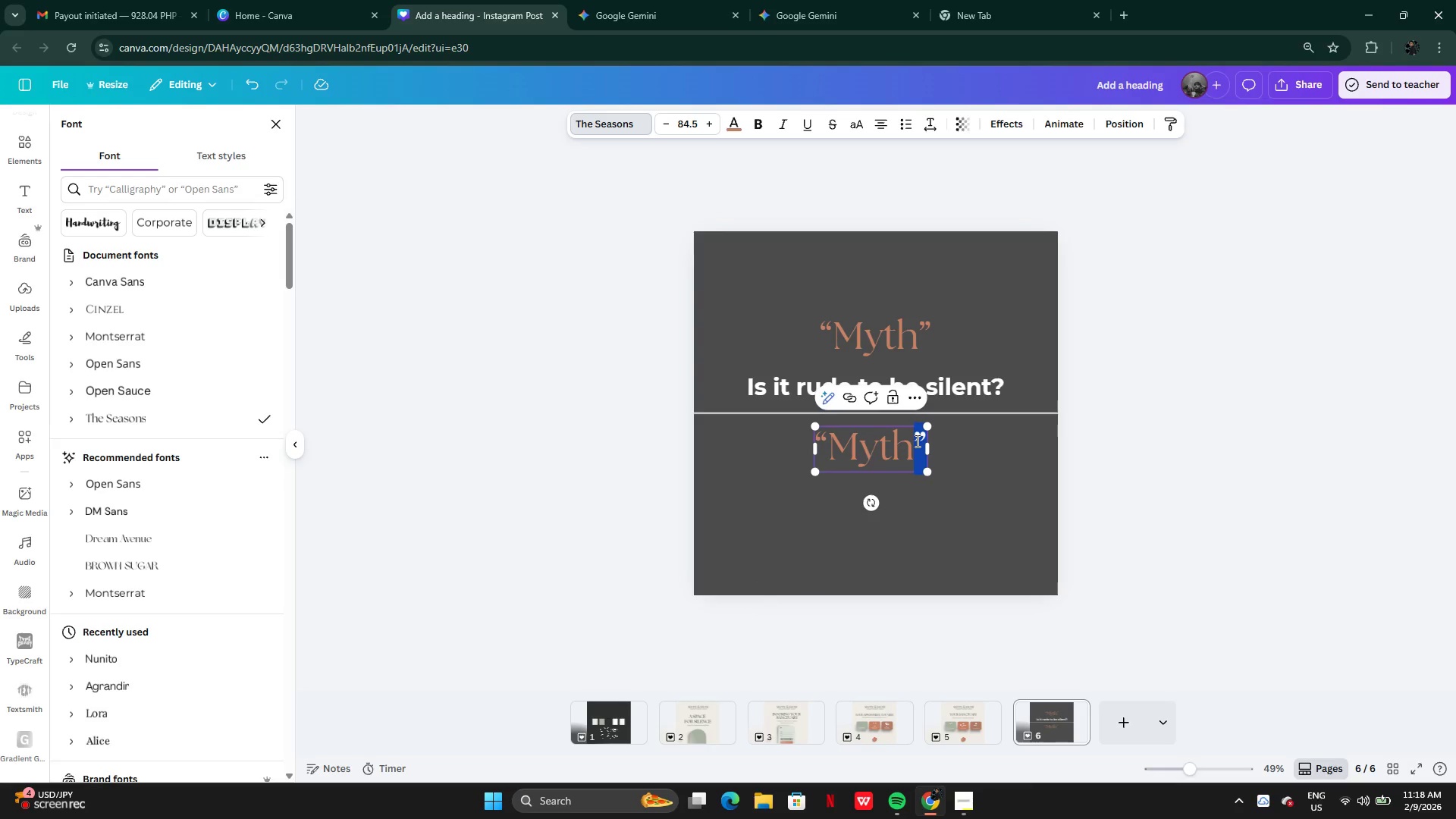 
left_click([916, 441])
 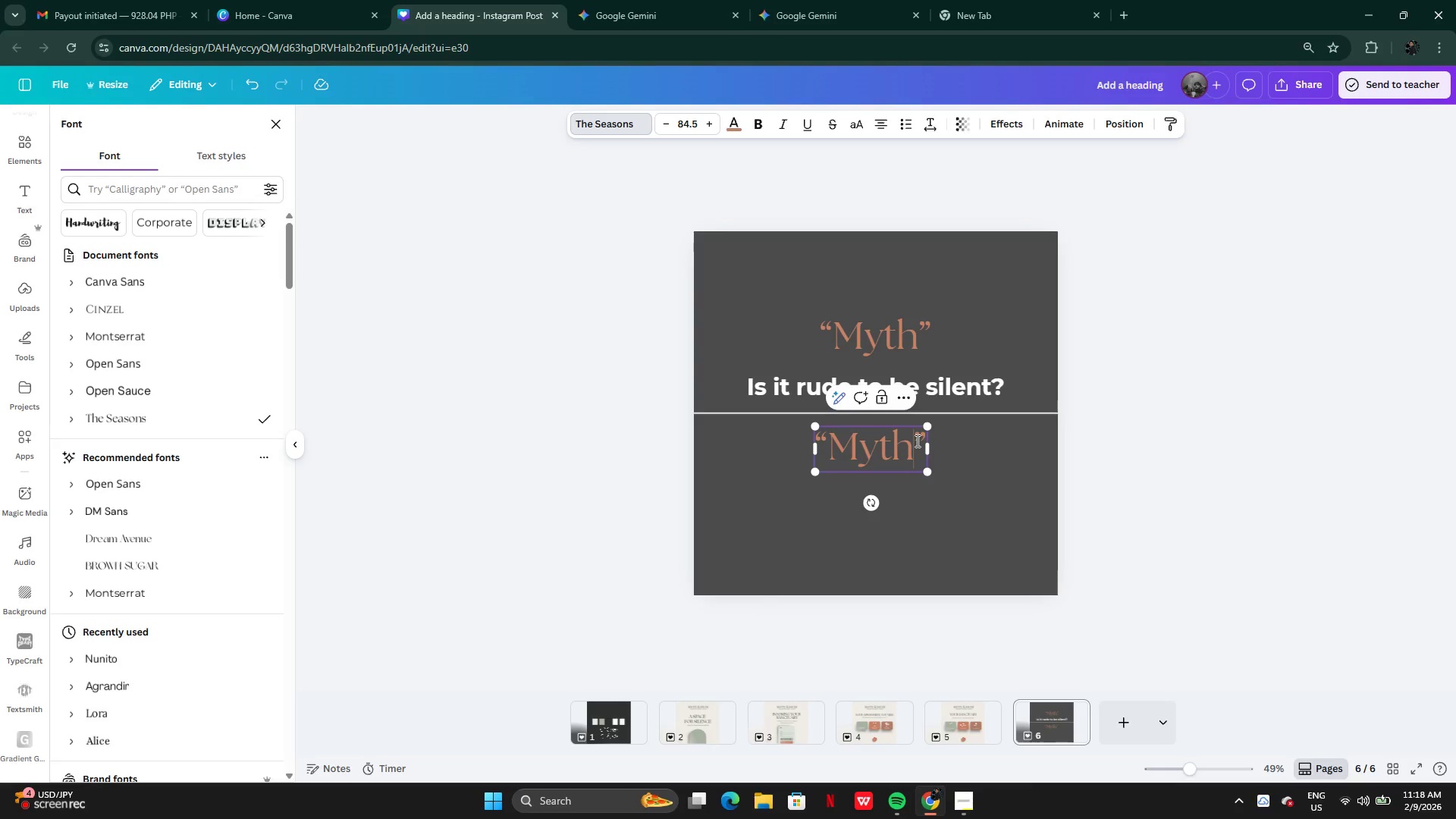 
left_click([916, 441])
 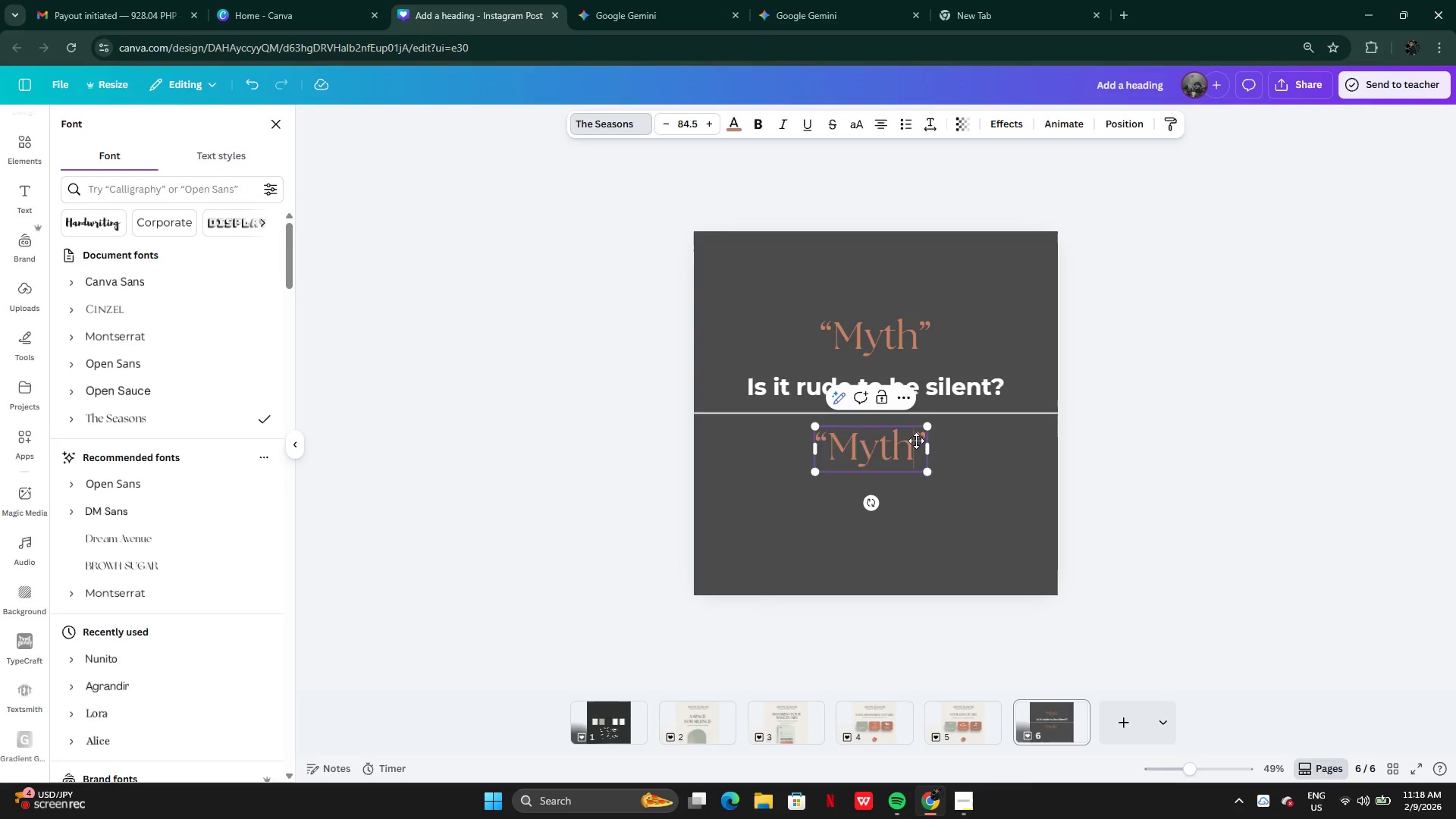 
key(Backspace)
key(Backspace)
key(Backspace)
key(Backspace)
type(REA)
key(Backspace)
key(Backspace)
type(eality)
 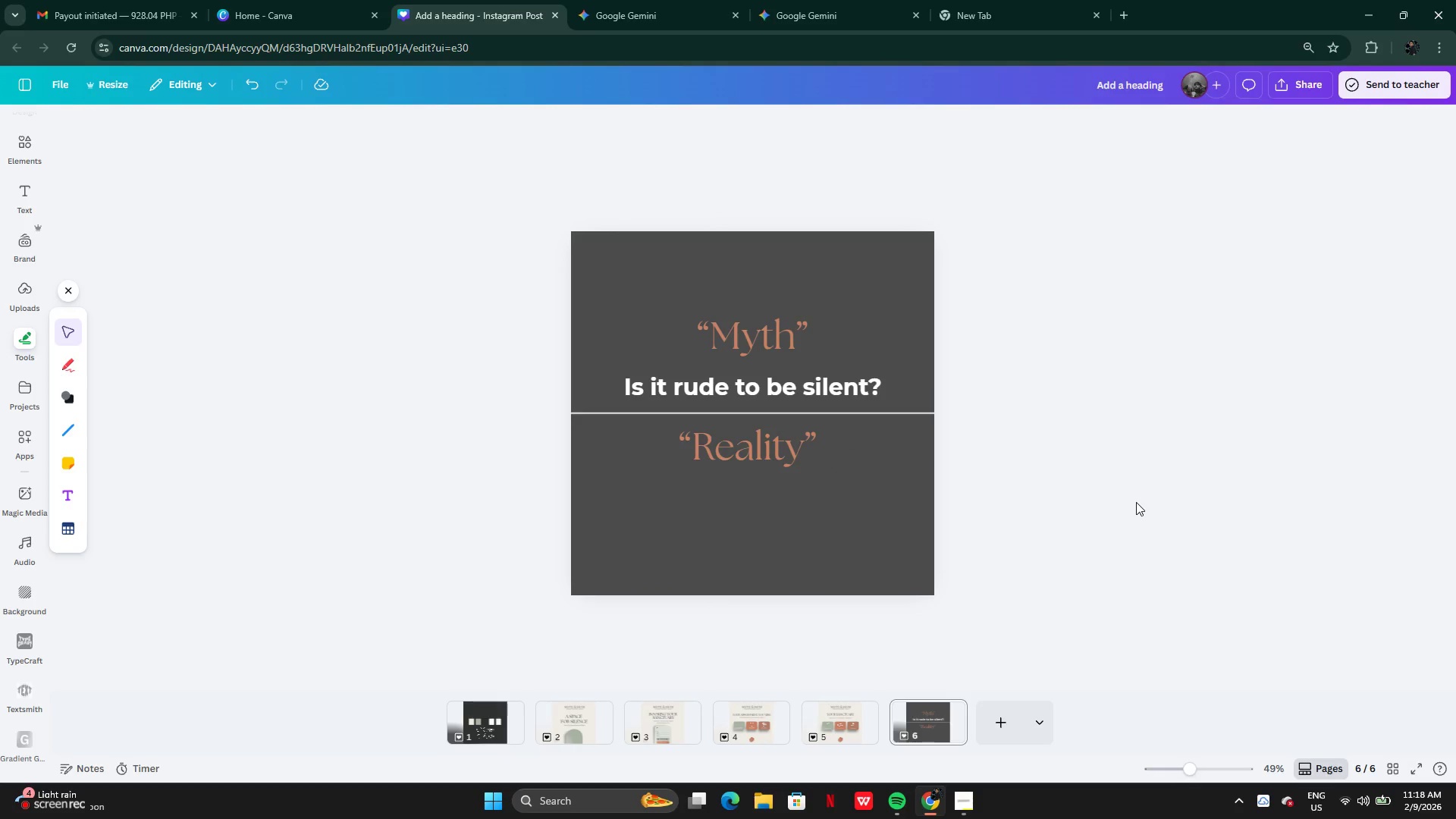 
left_click([747, 444])
 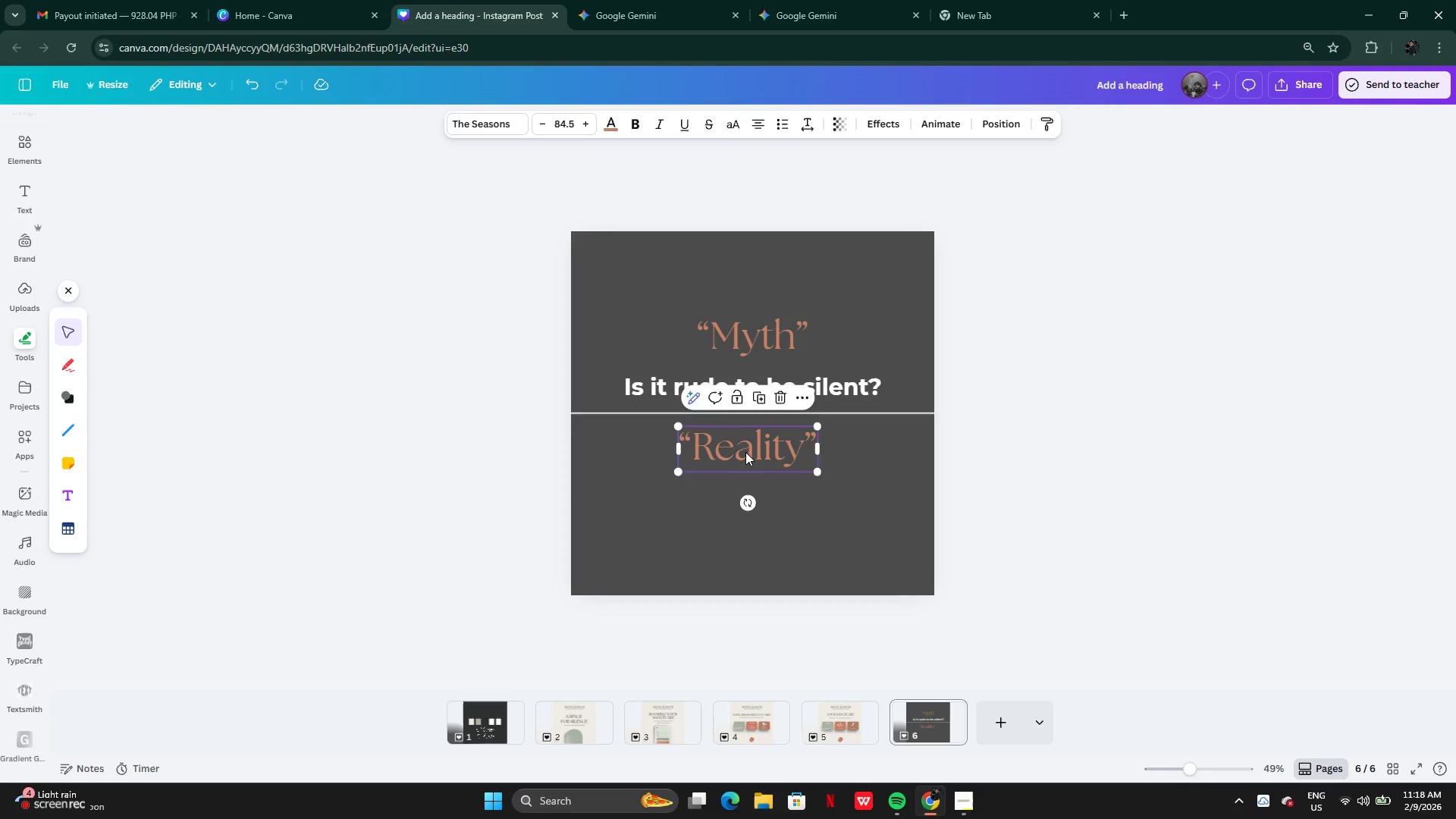 
left_click_drag(start_coordinate=[745, 452], to_coordinate=[752, 455])
 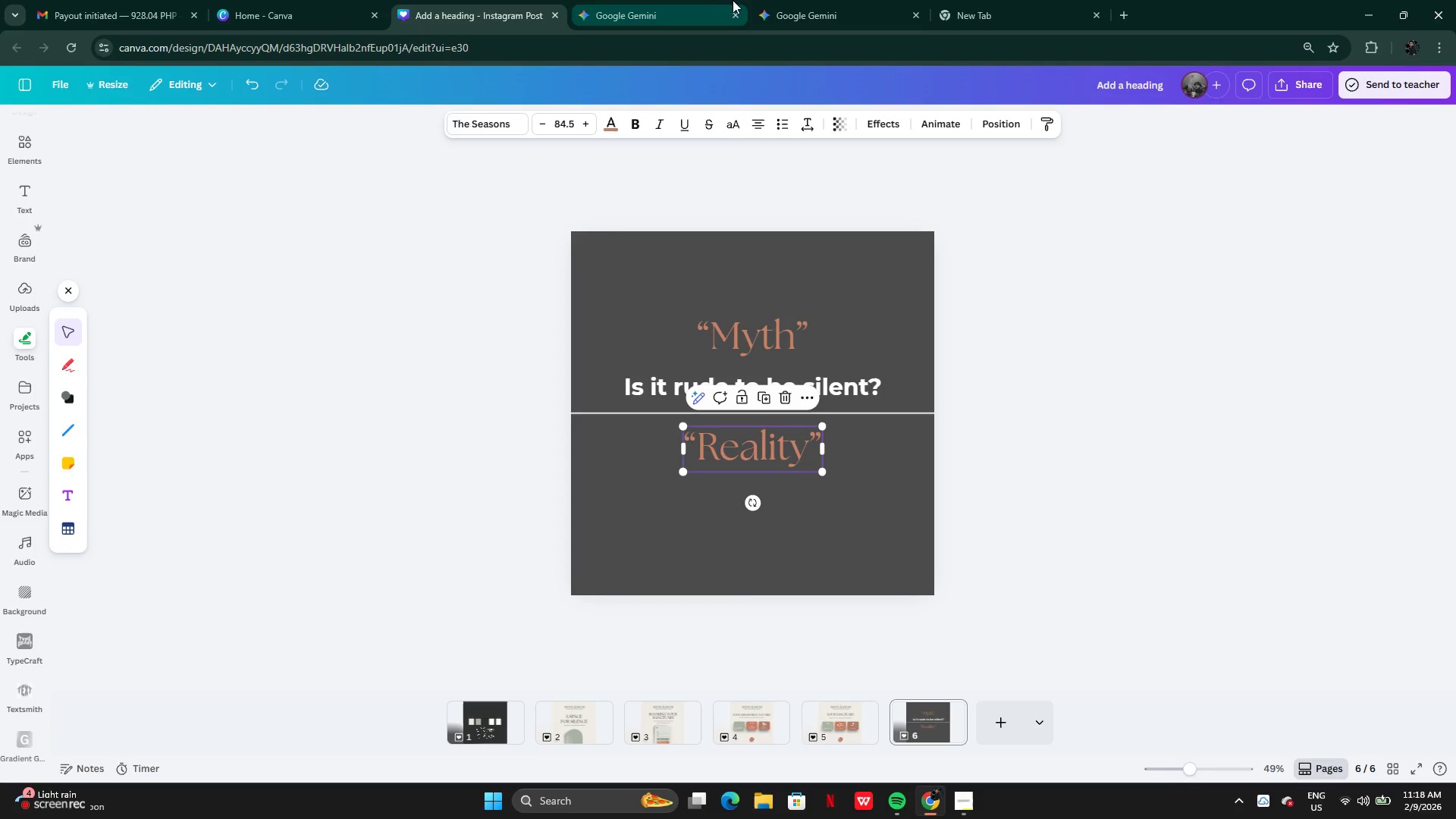 
left_click([819, 6])
 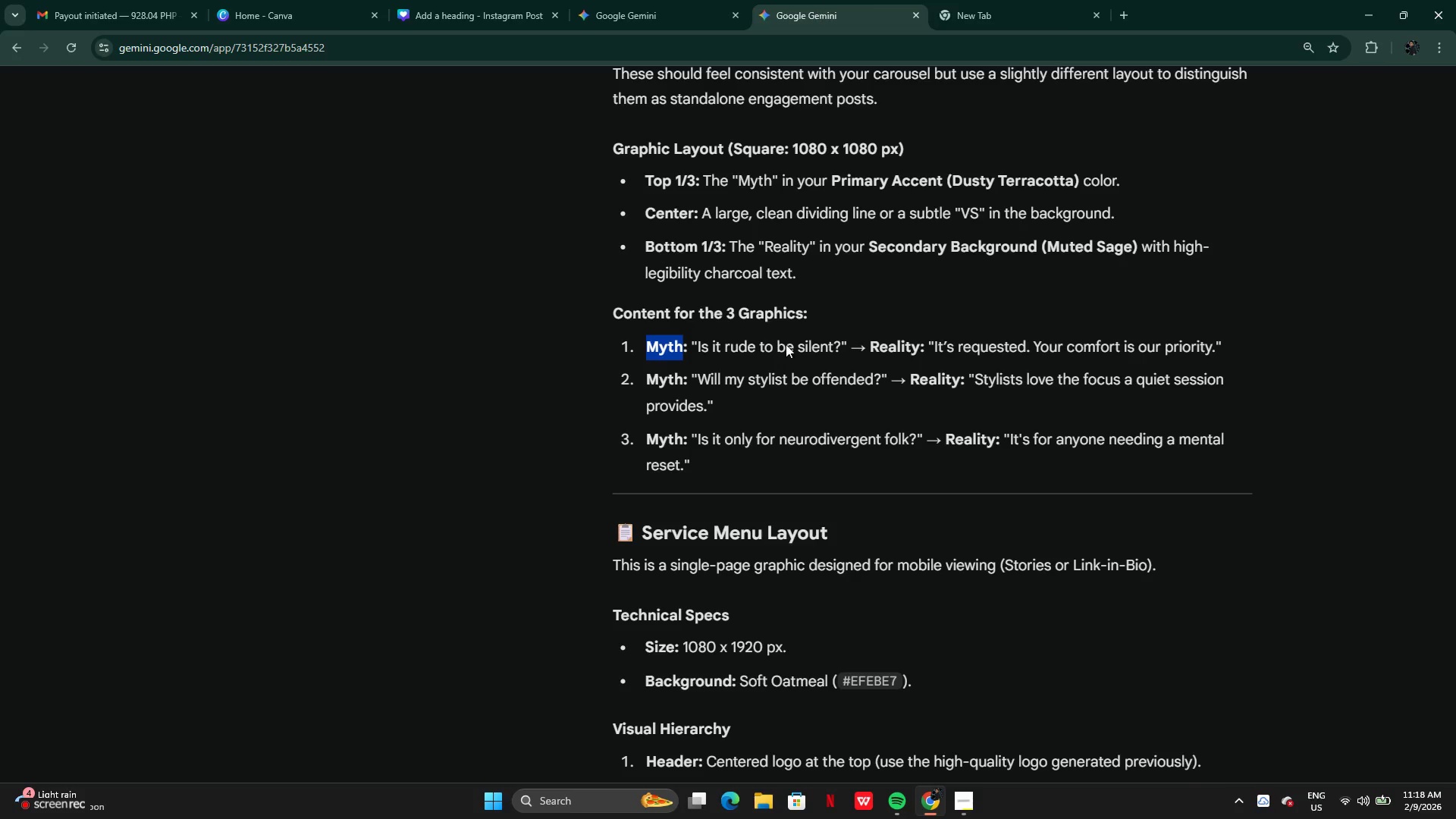 
scroll: coordinate [791, 377], scroll_direction: down, amount: 13.0
 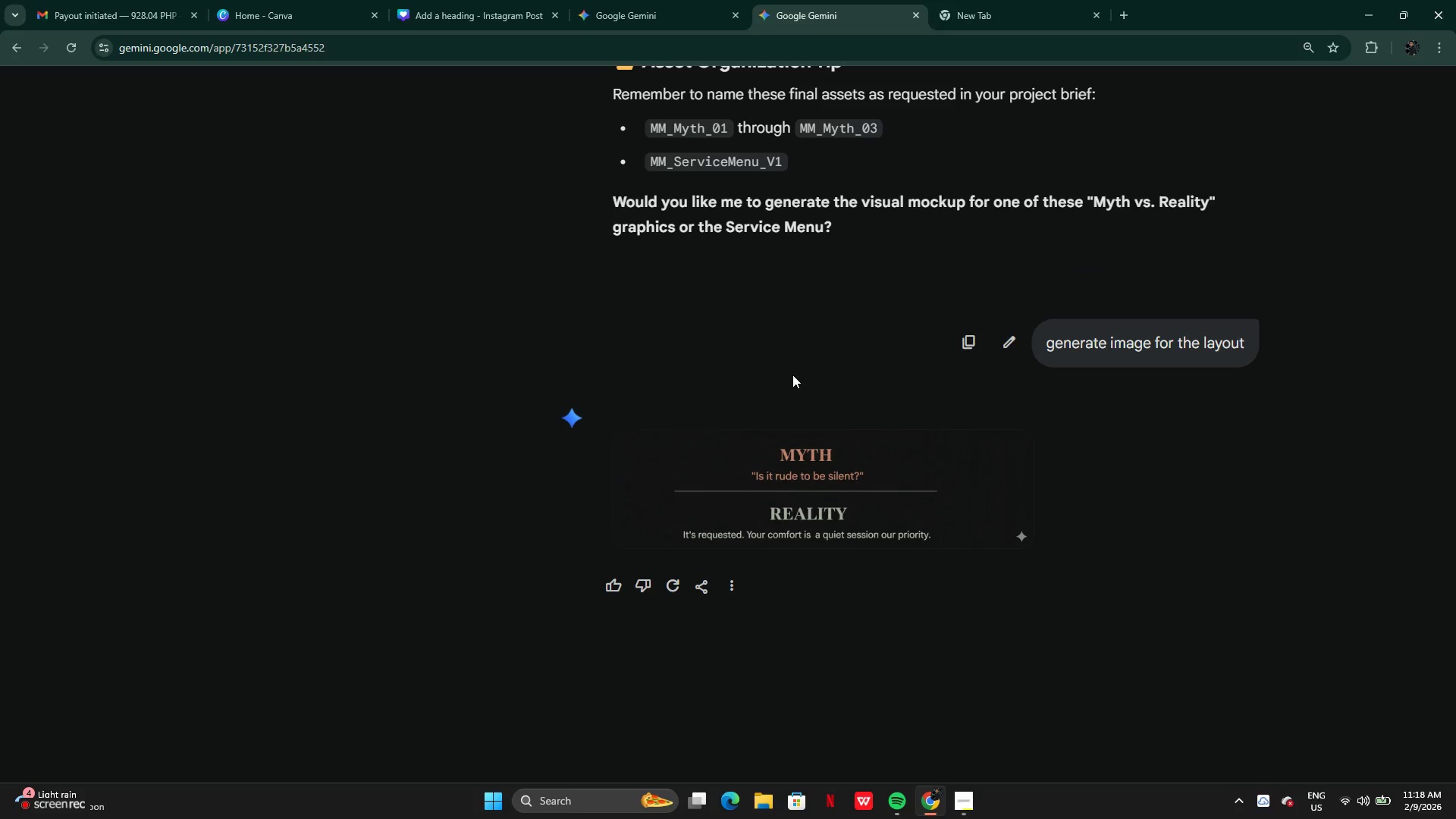 
scroll: coordinate [792, 375], scroll_direction: up, amount: 5.0
 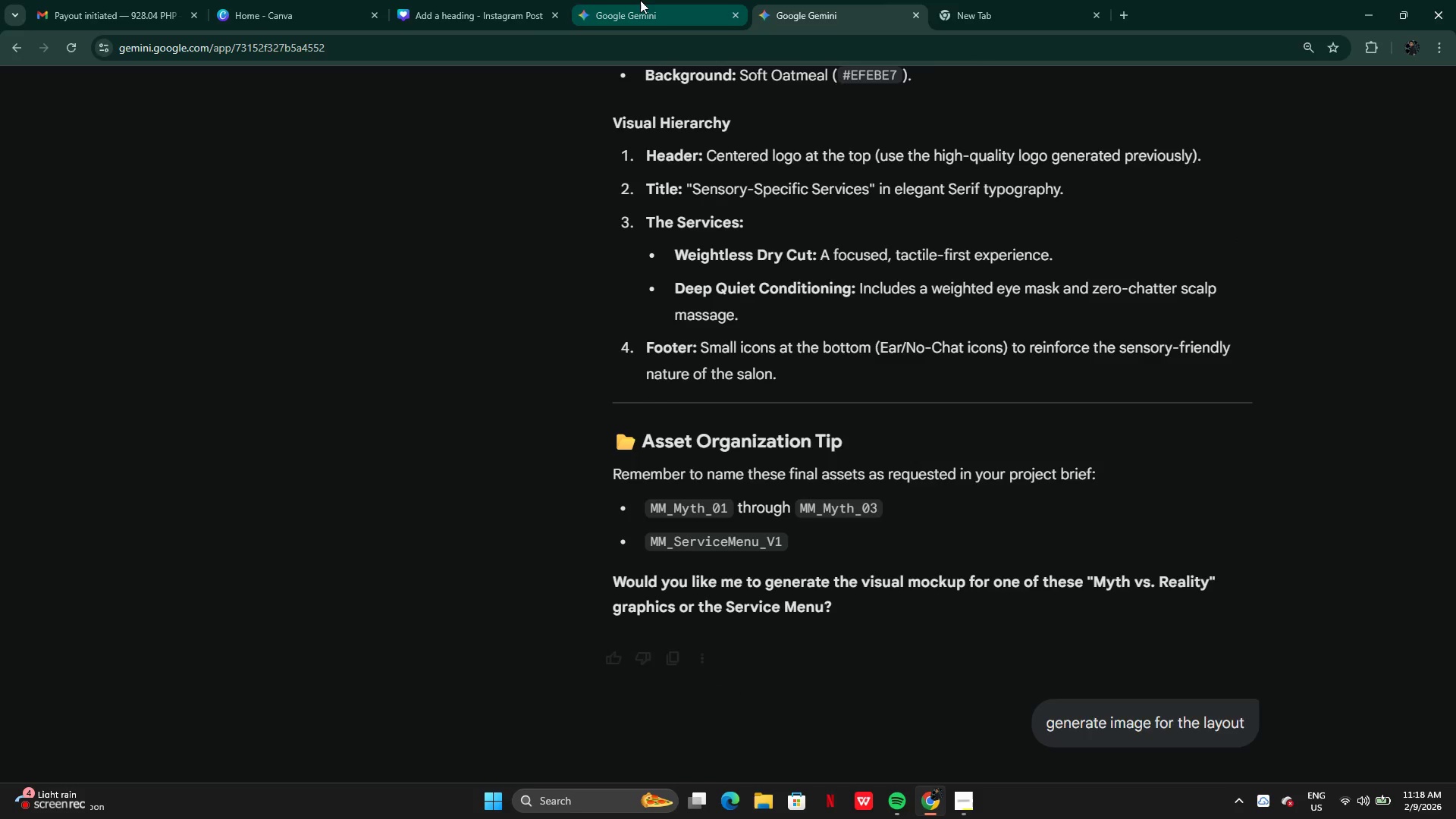 
left_click([640, 2])
 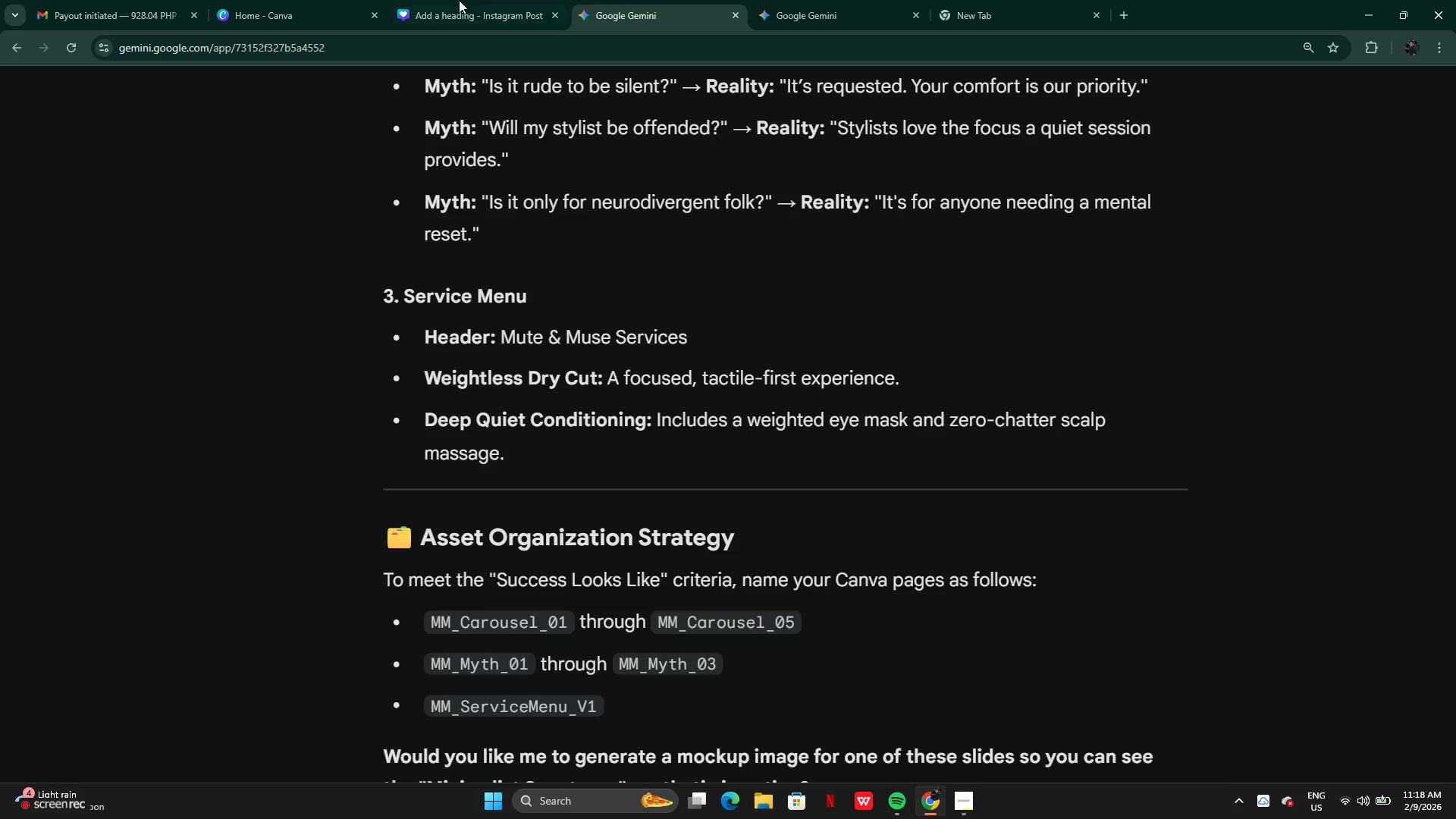 
left_click([452, 6])
 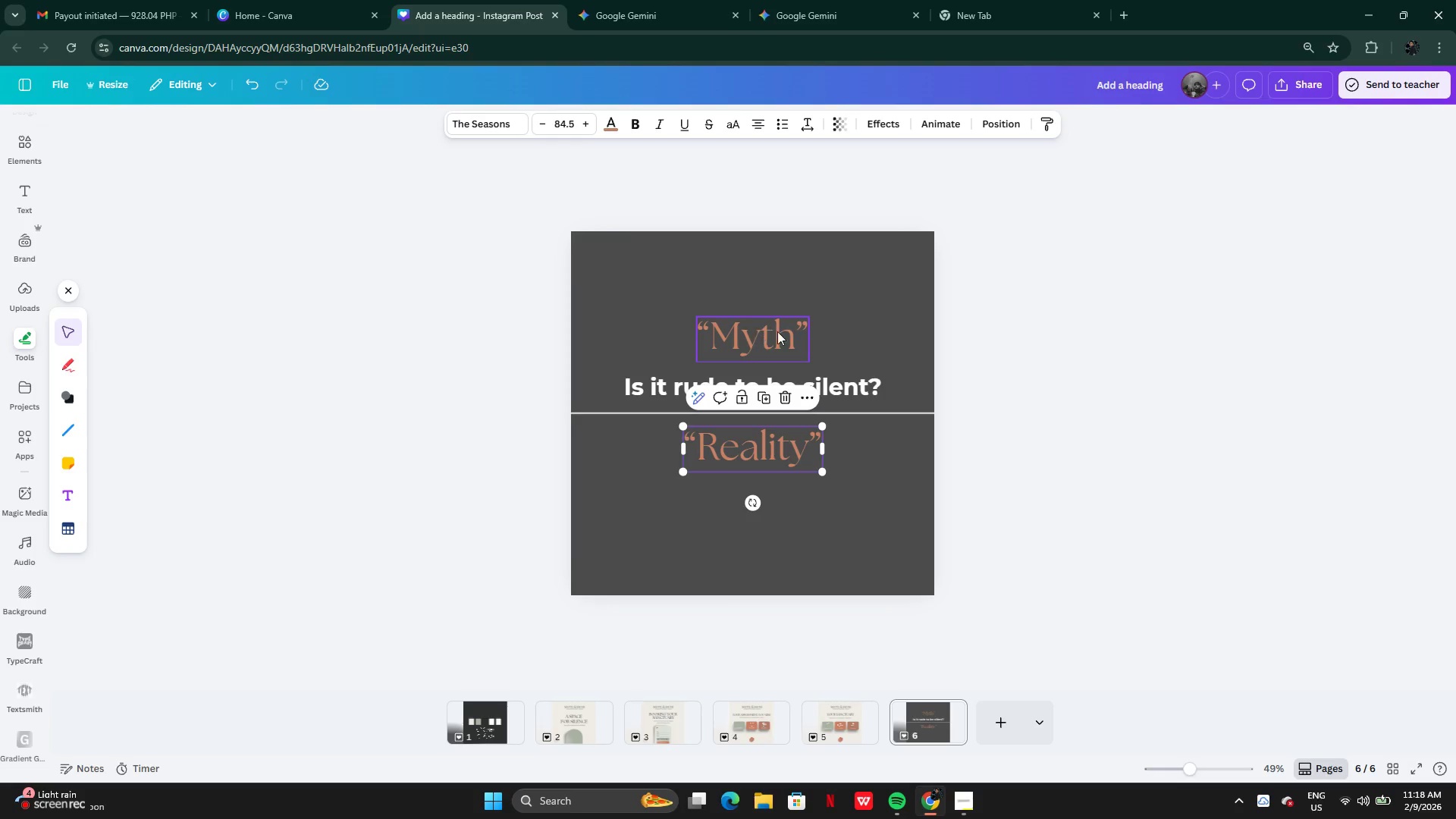 
left_click([797, 335])
 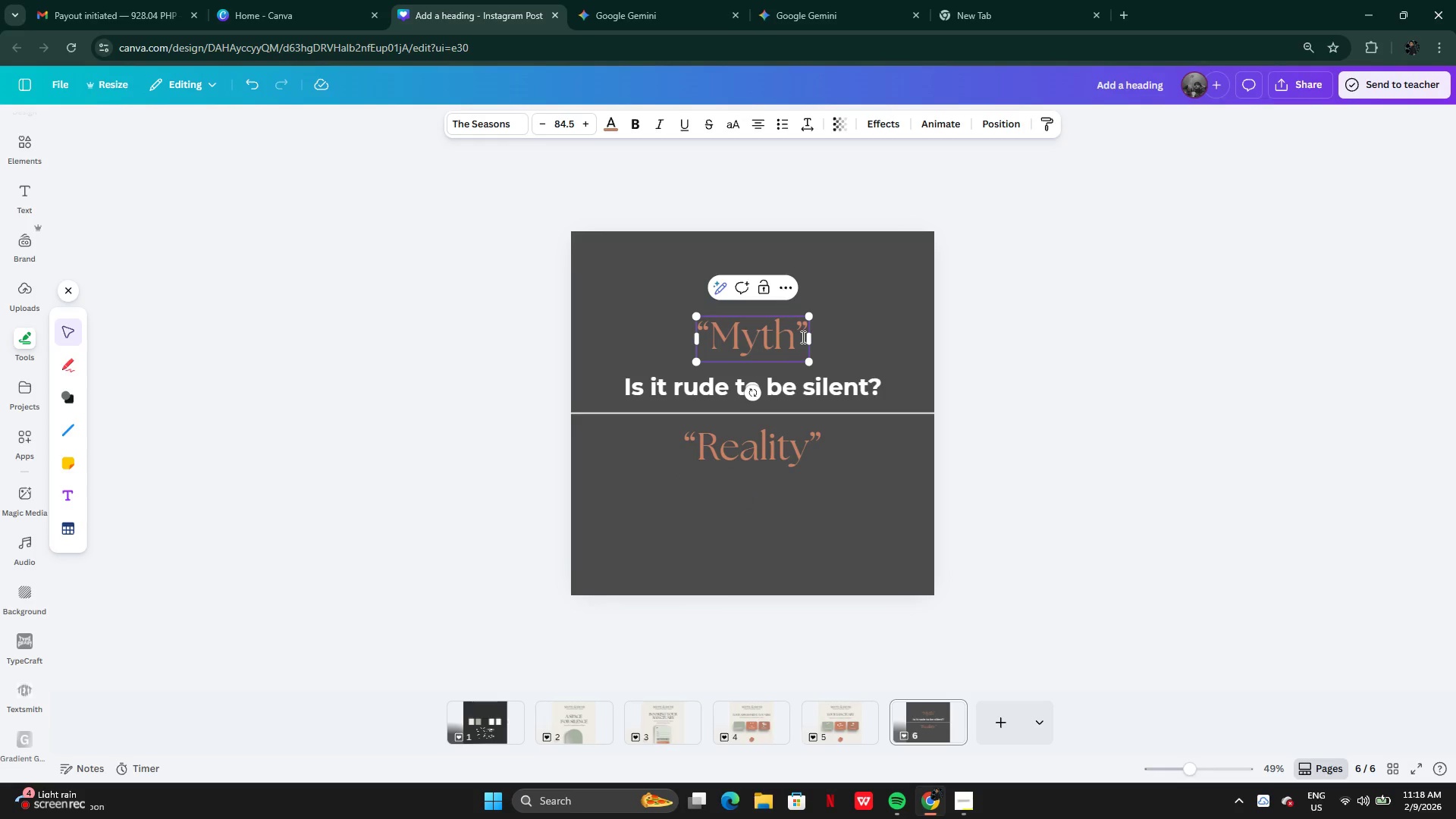 
key(ArrowRight)
 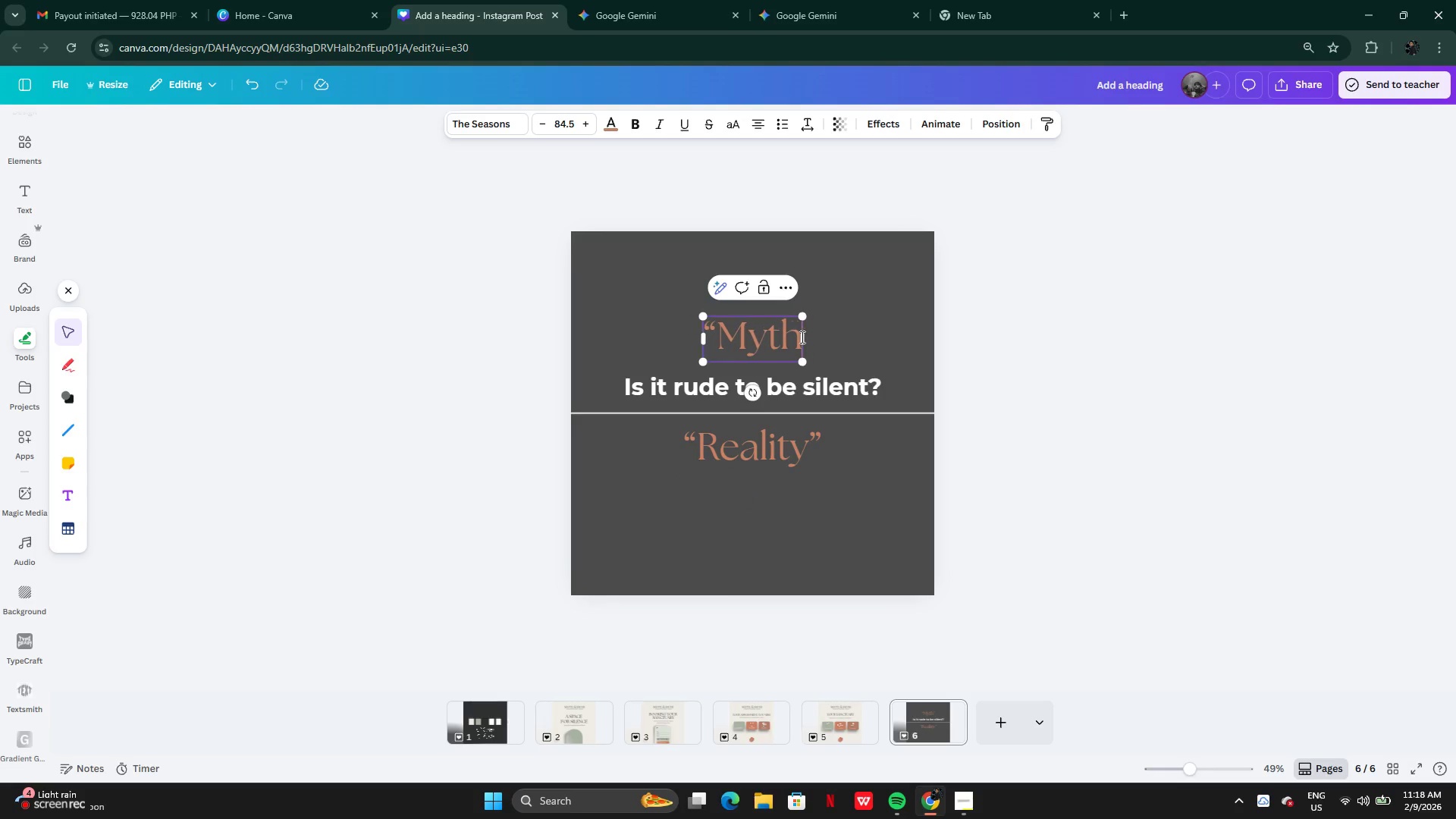 
key(Backspace)
 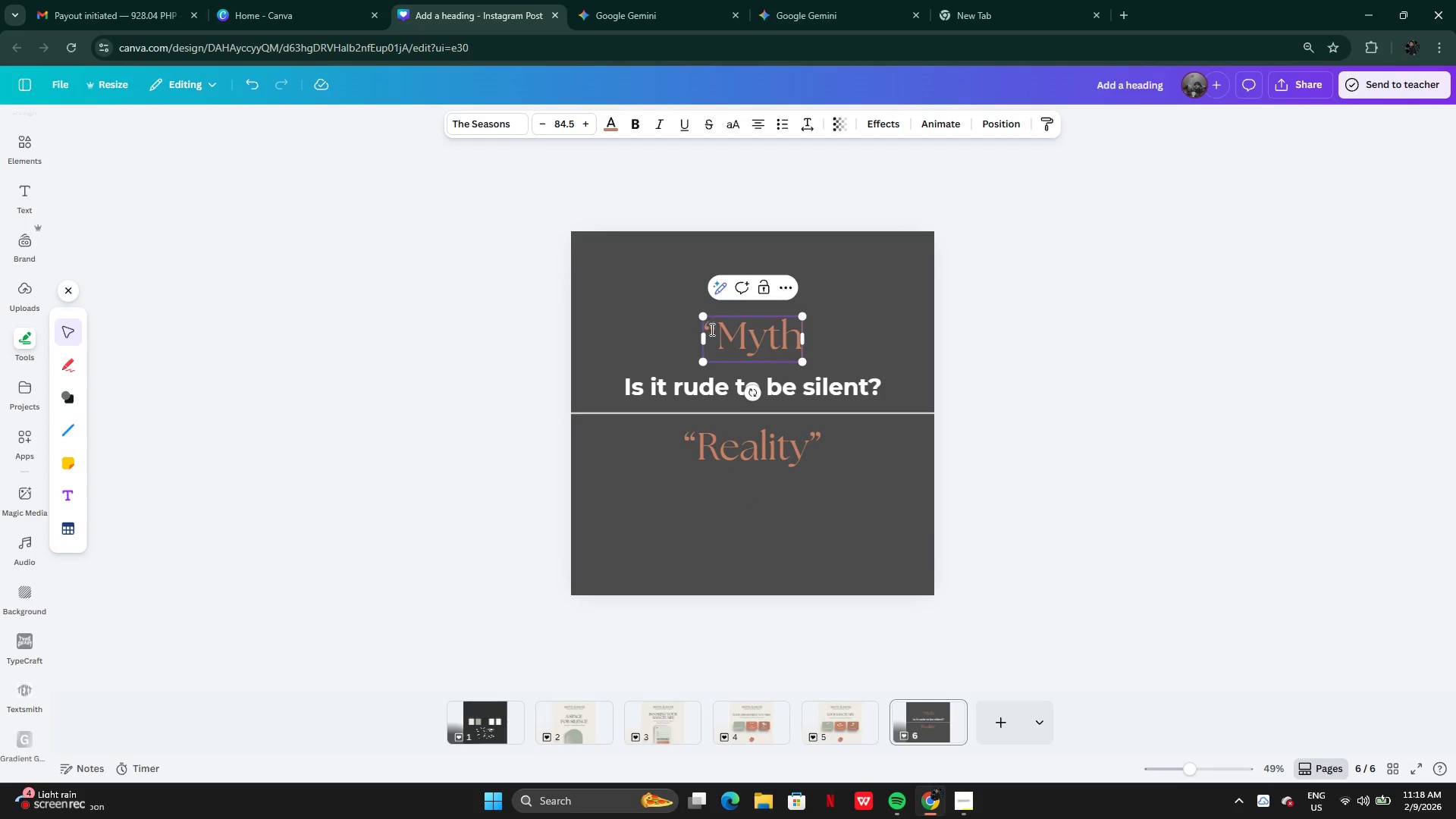 
left_click([716, 332])
 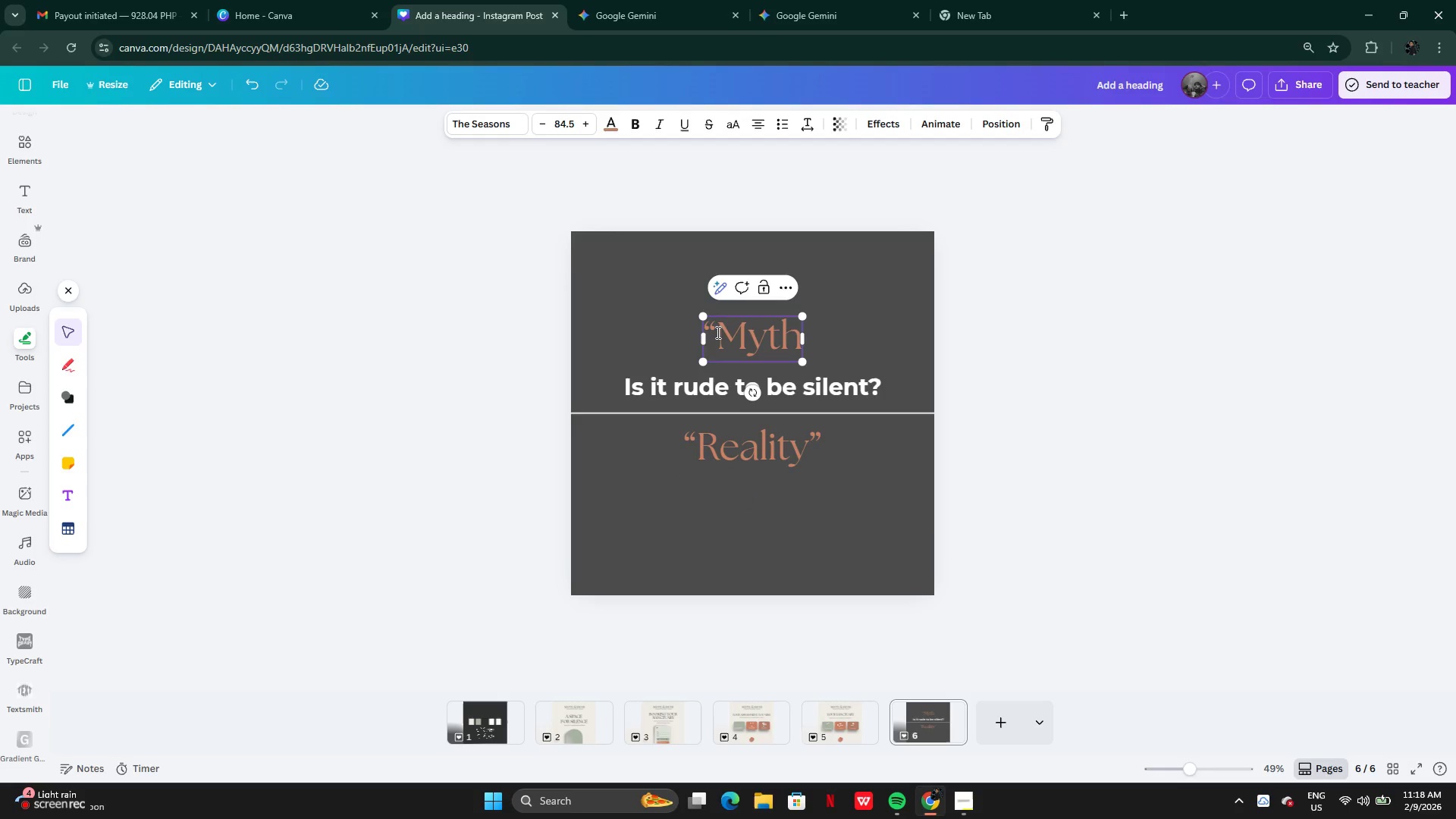 
key(Backspace)
 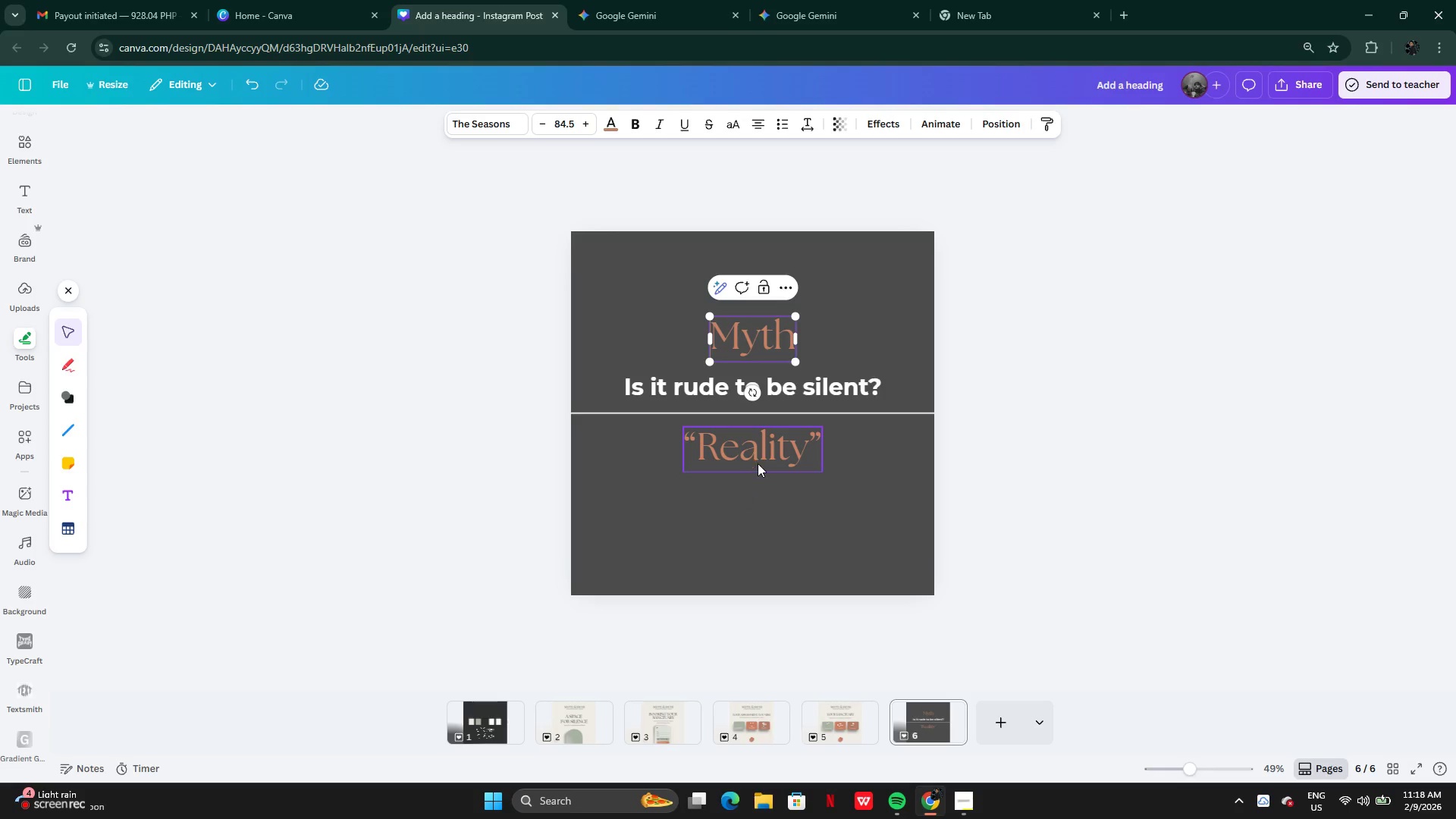 
left_click([759, 463])
 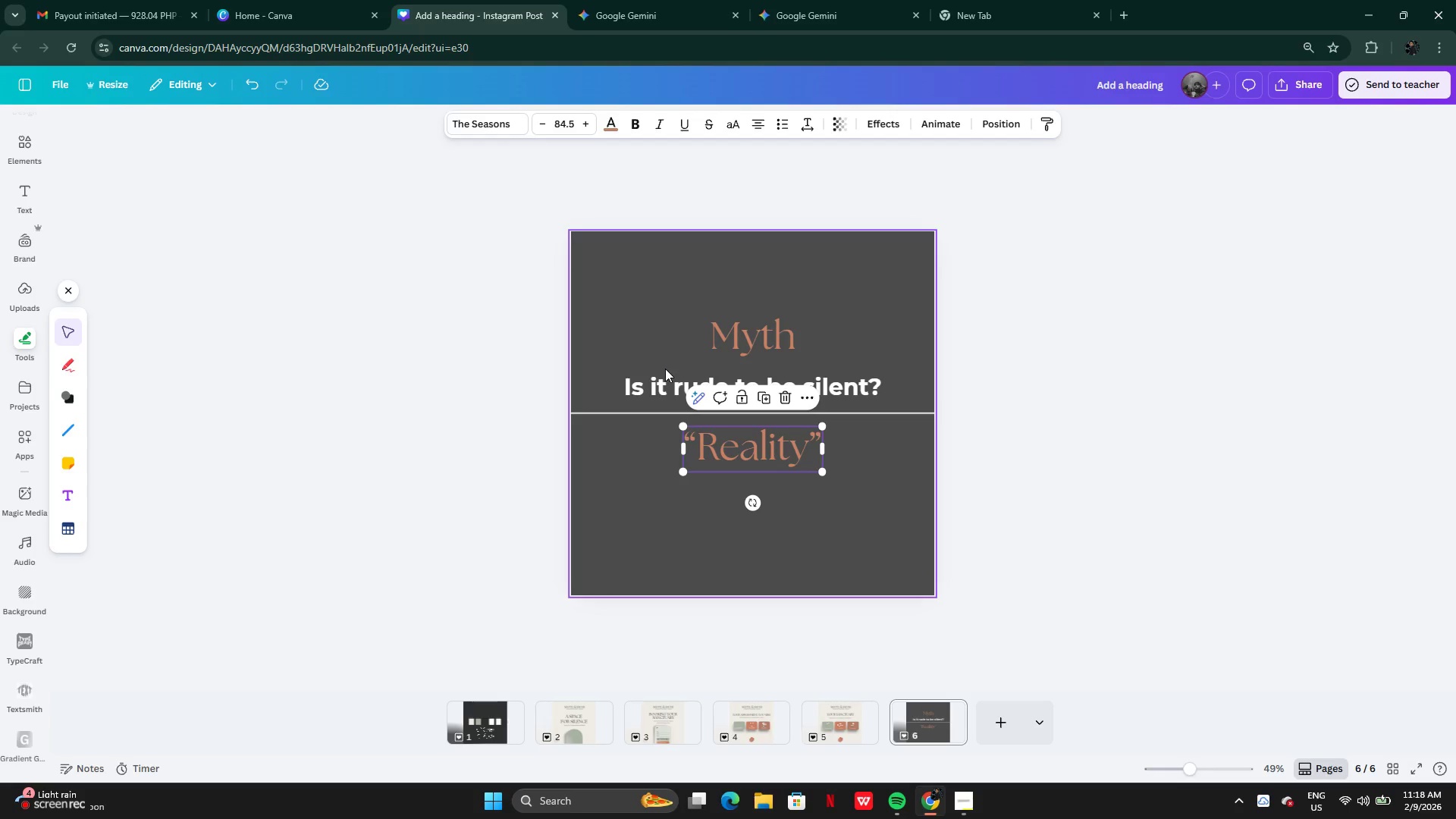 
left_click_drag(start_coordinate=[661, 387], to_coordinate=[657, 394])
 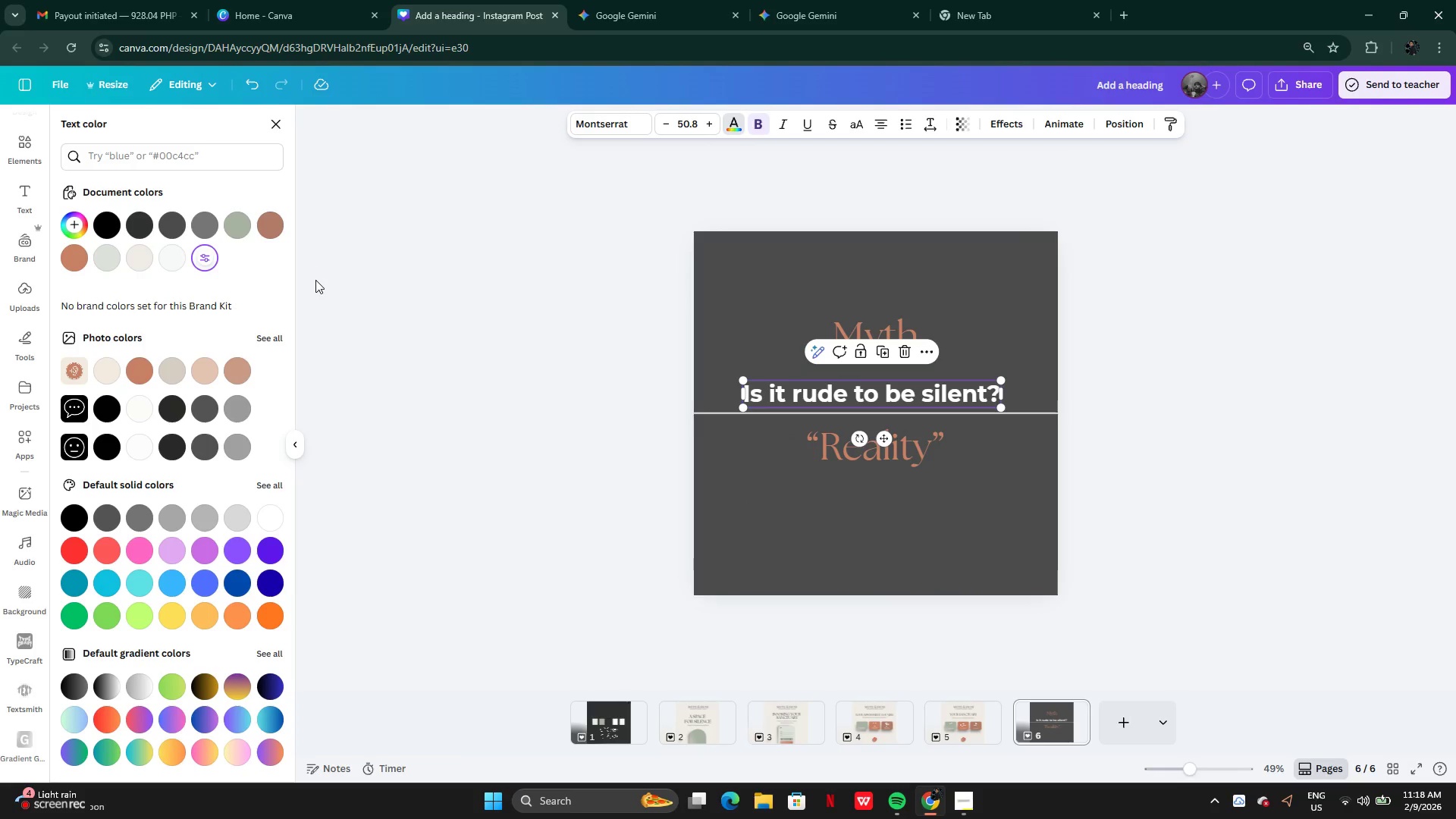 
left_click([77, 253])
 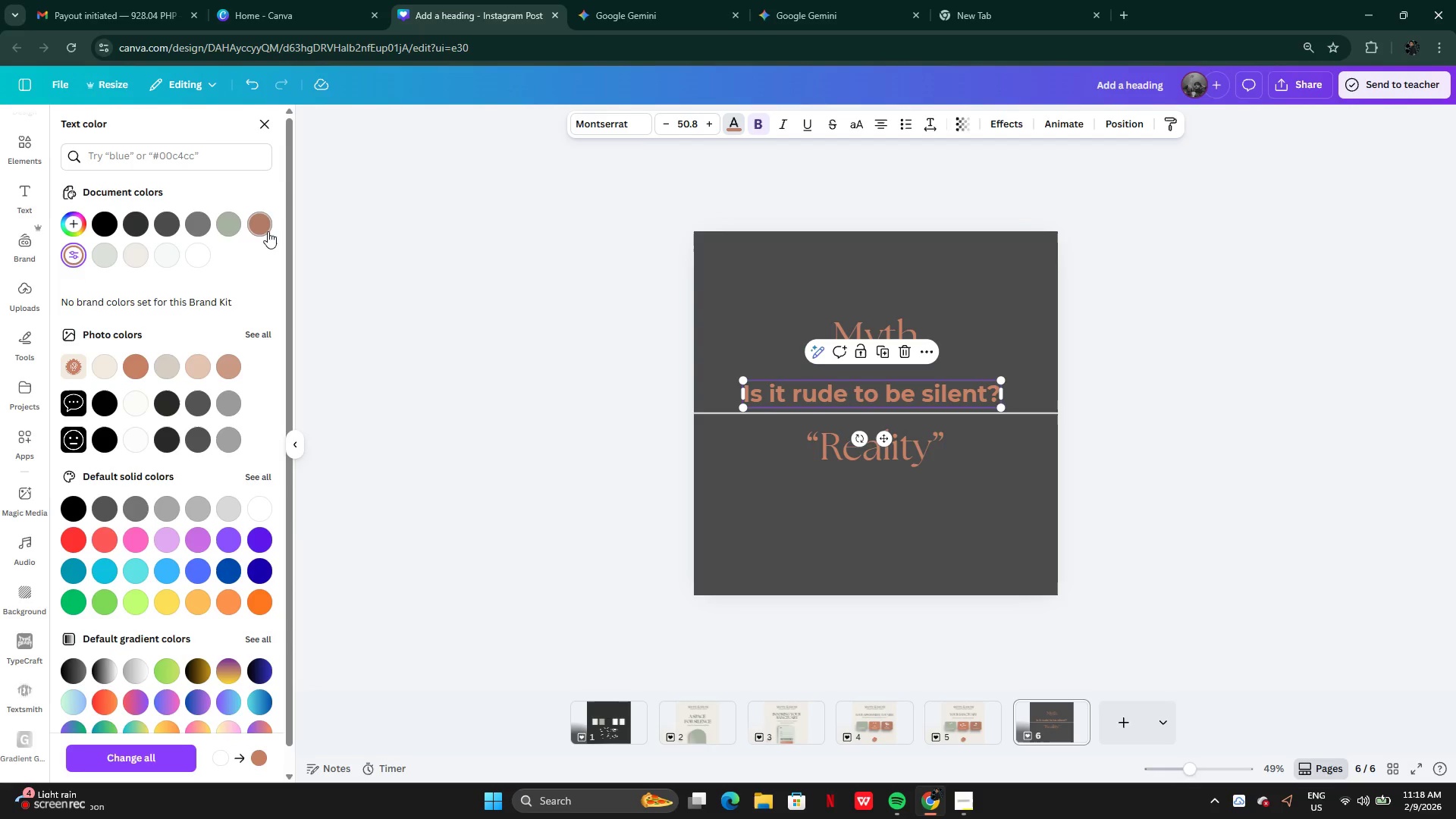 
left_click([263, 227])
 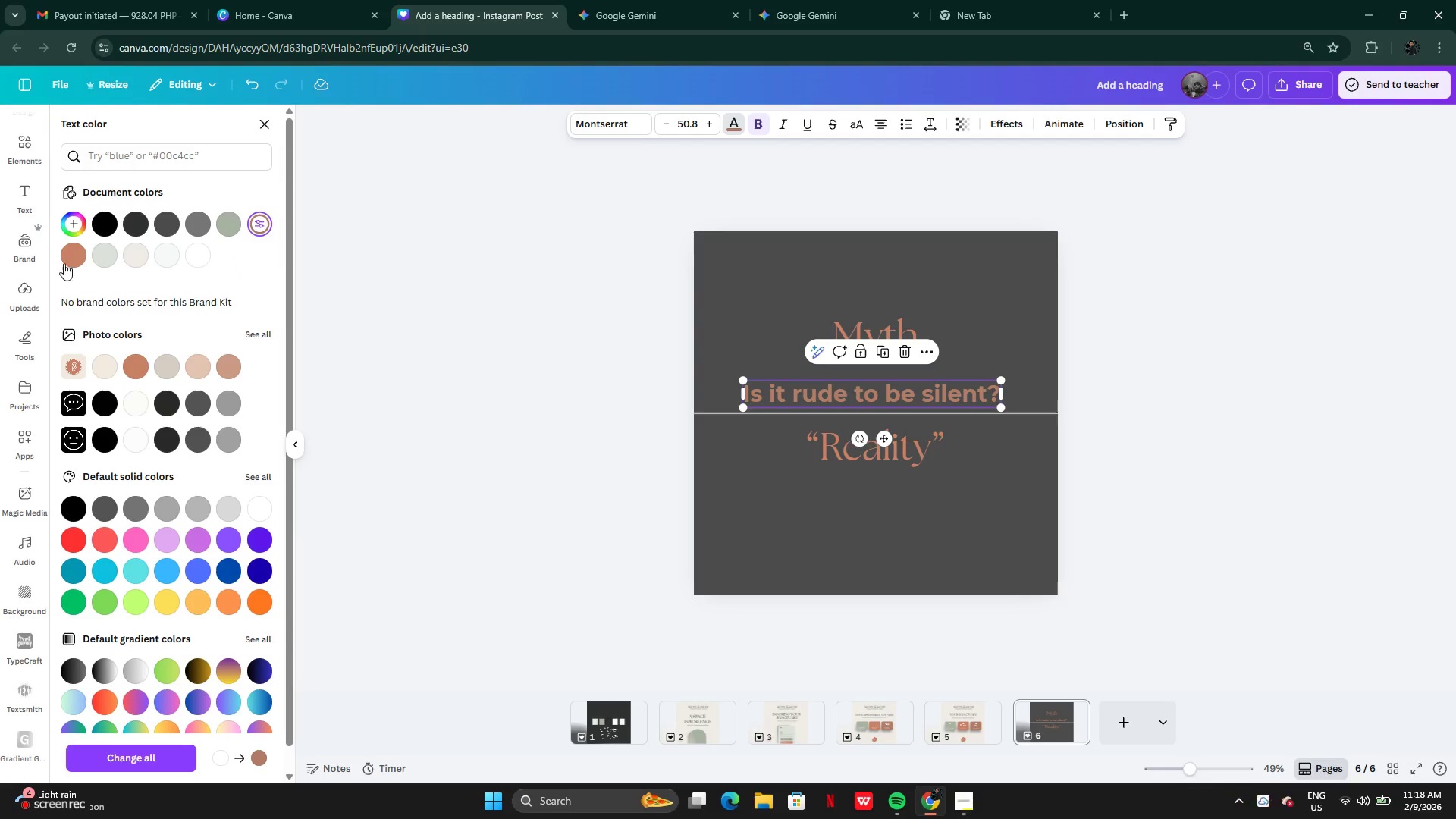 
left_click([64, 261])
 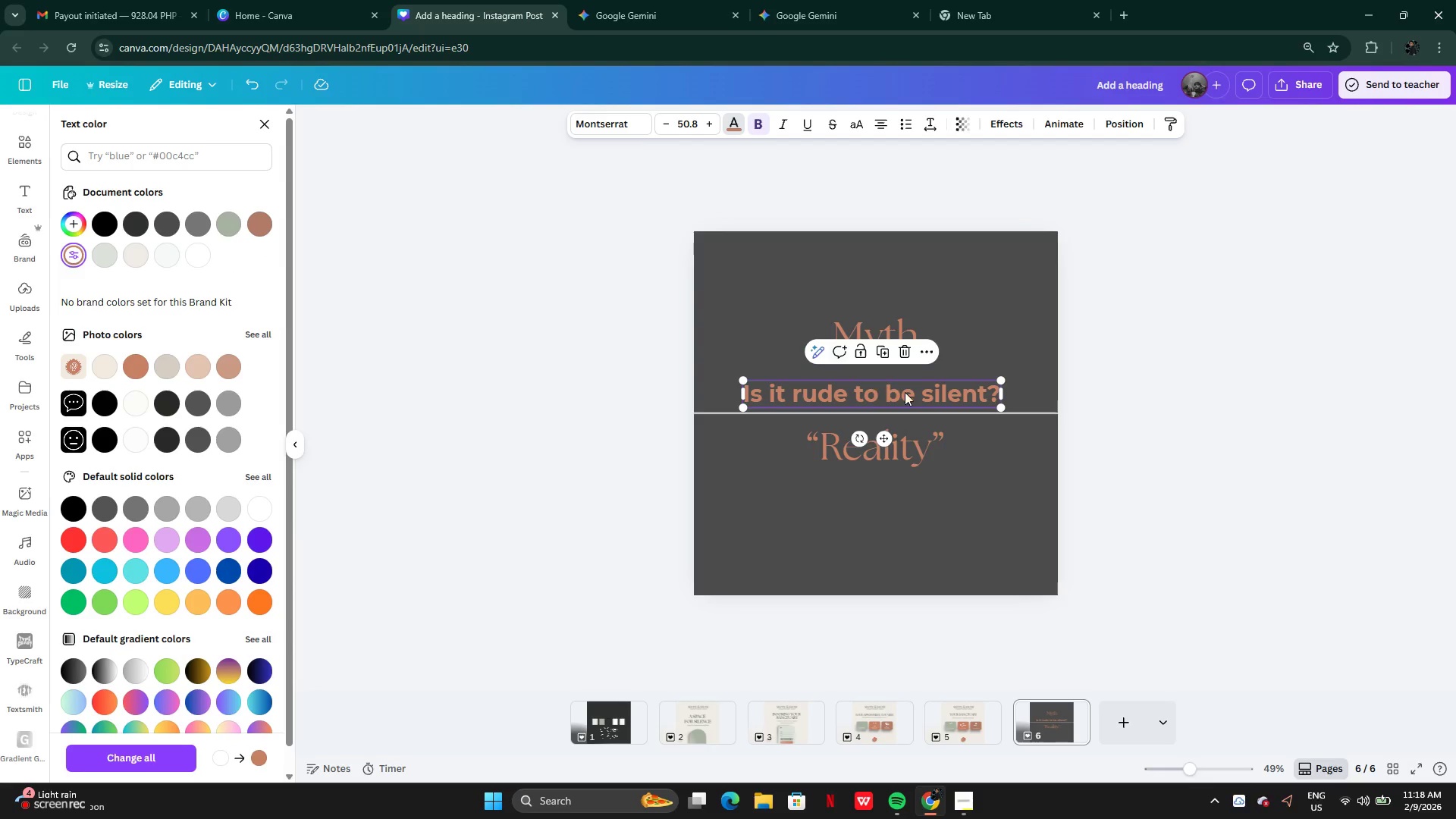 
left_click_drag(start_coordinate=[906, 392], to_coordinate=[907, 386])
 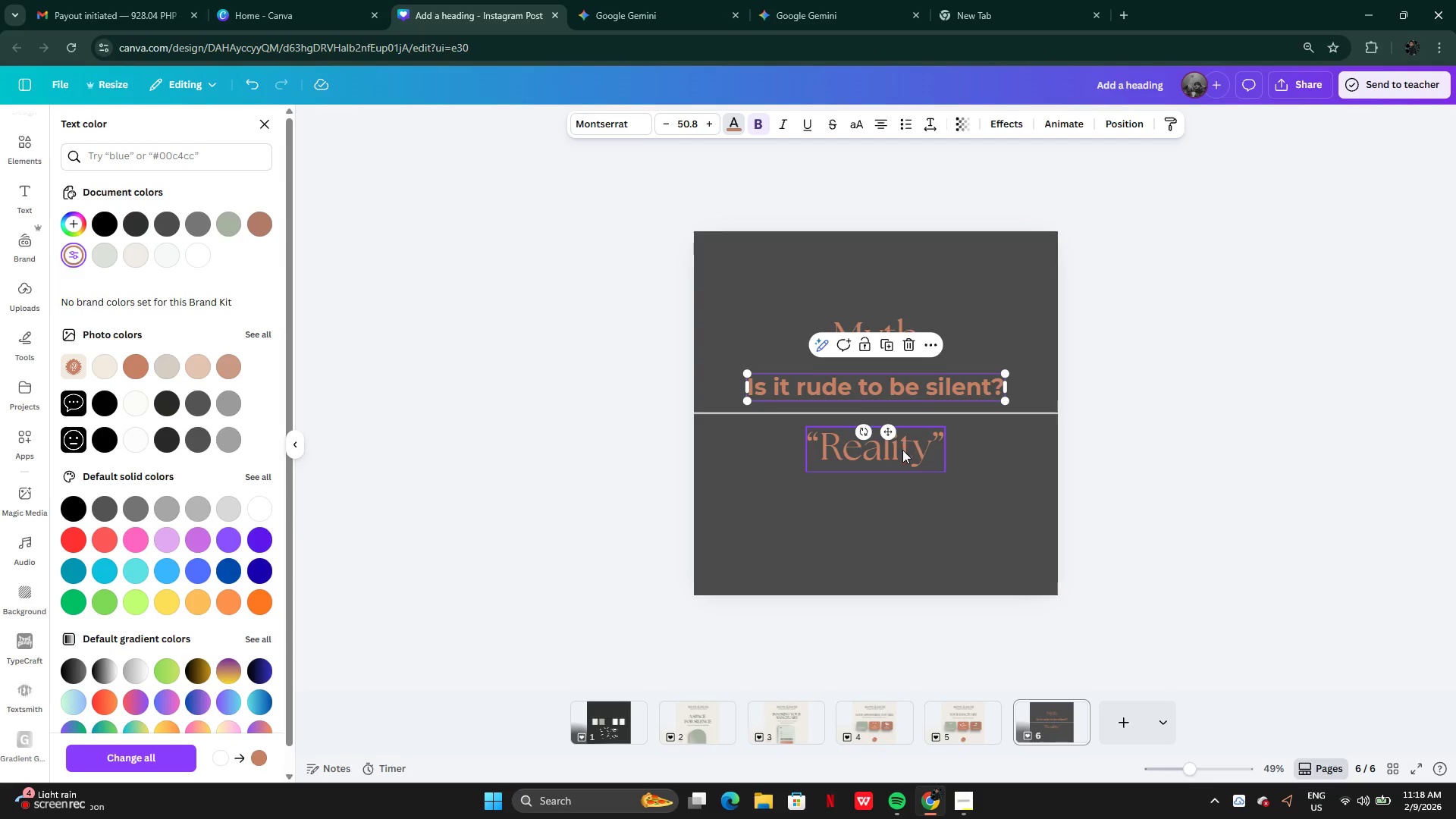 
left_click([902, 450])
 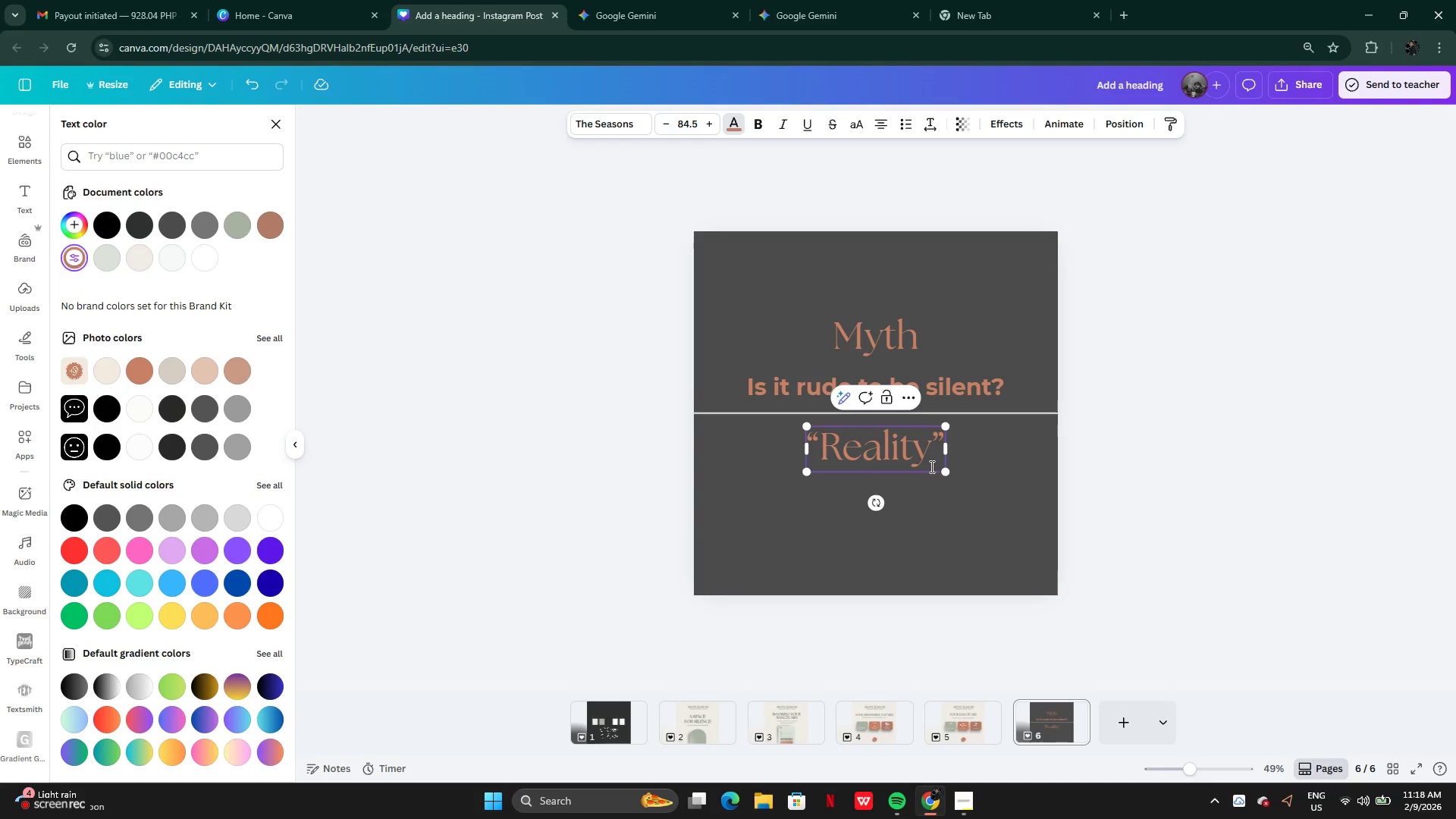 
key(Backspace)
 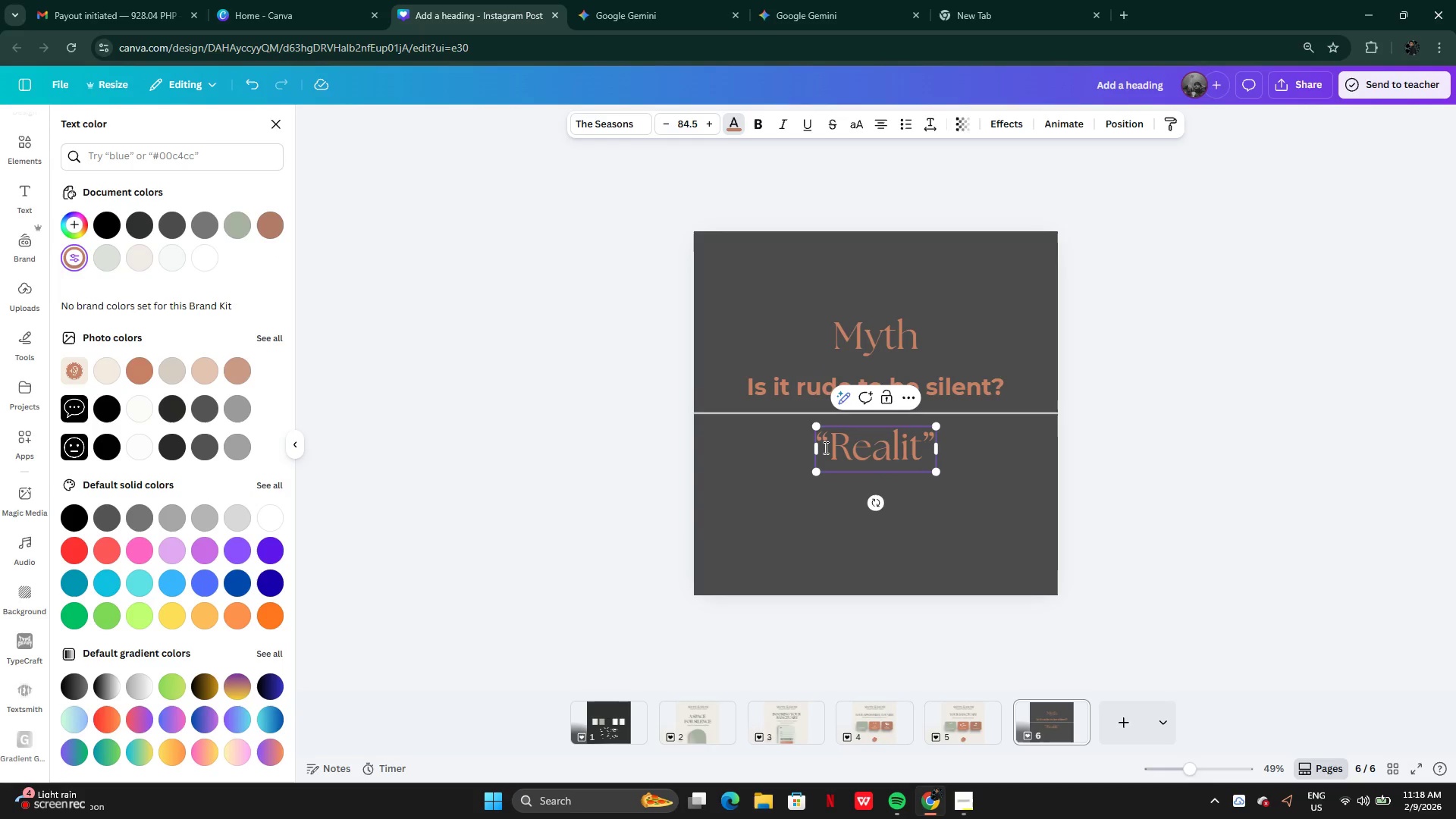 
left_click([823, 447])
 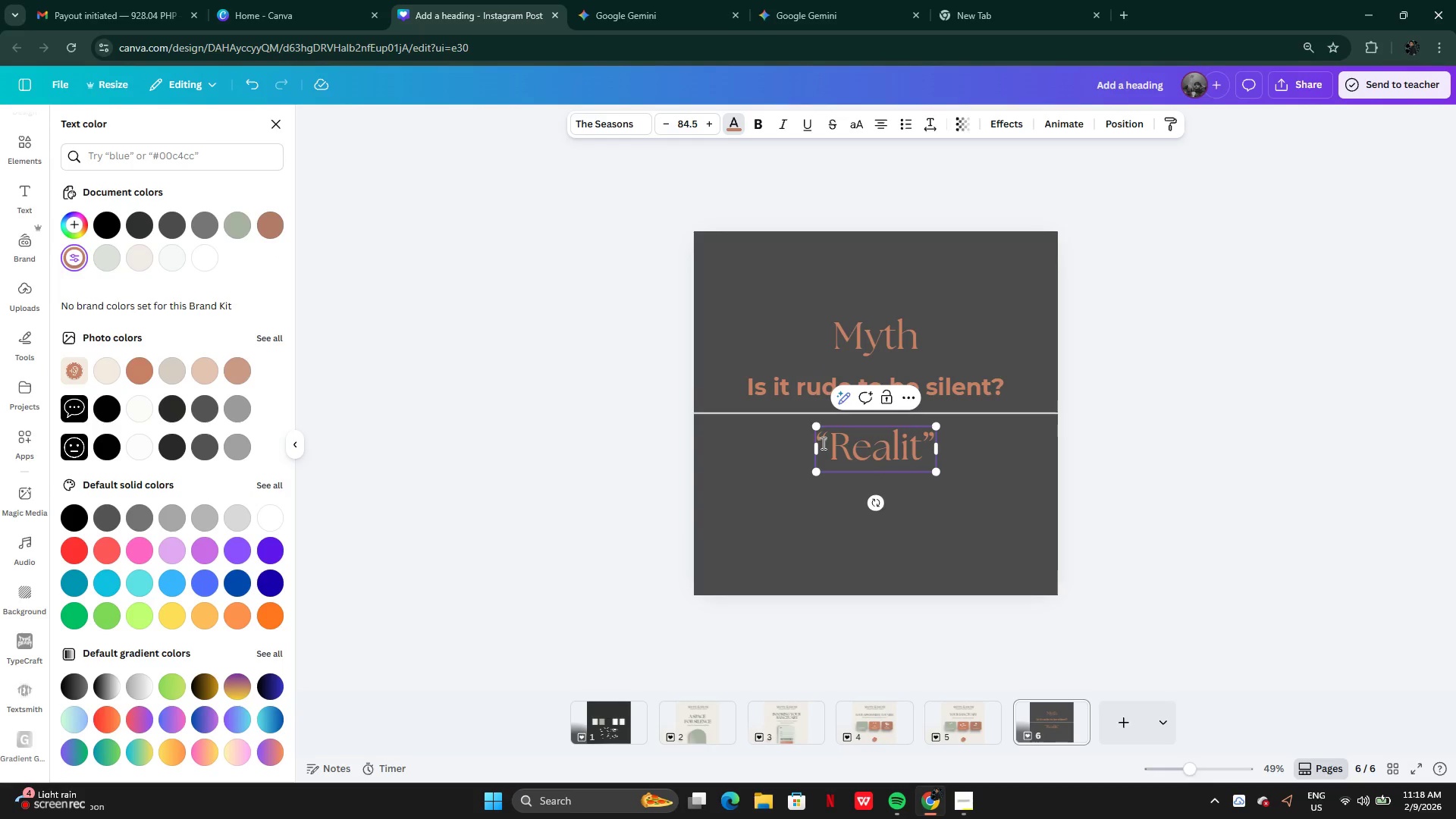 
key(Control+ControlLeft)
 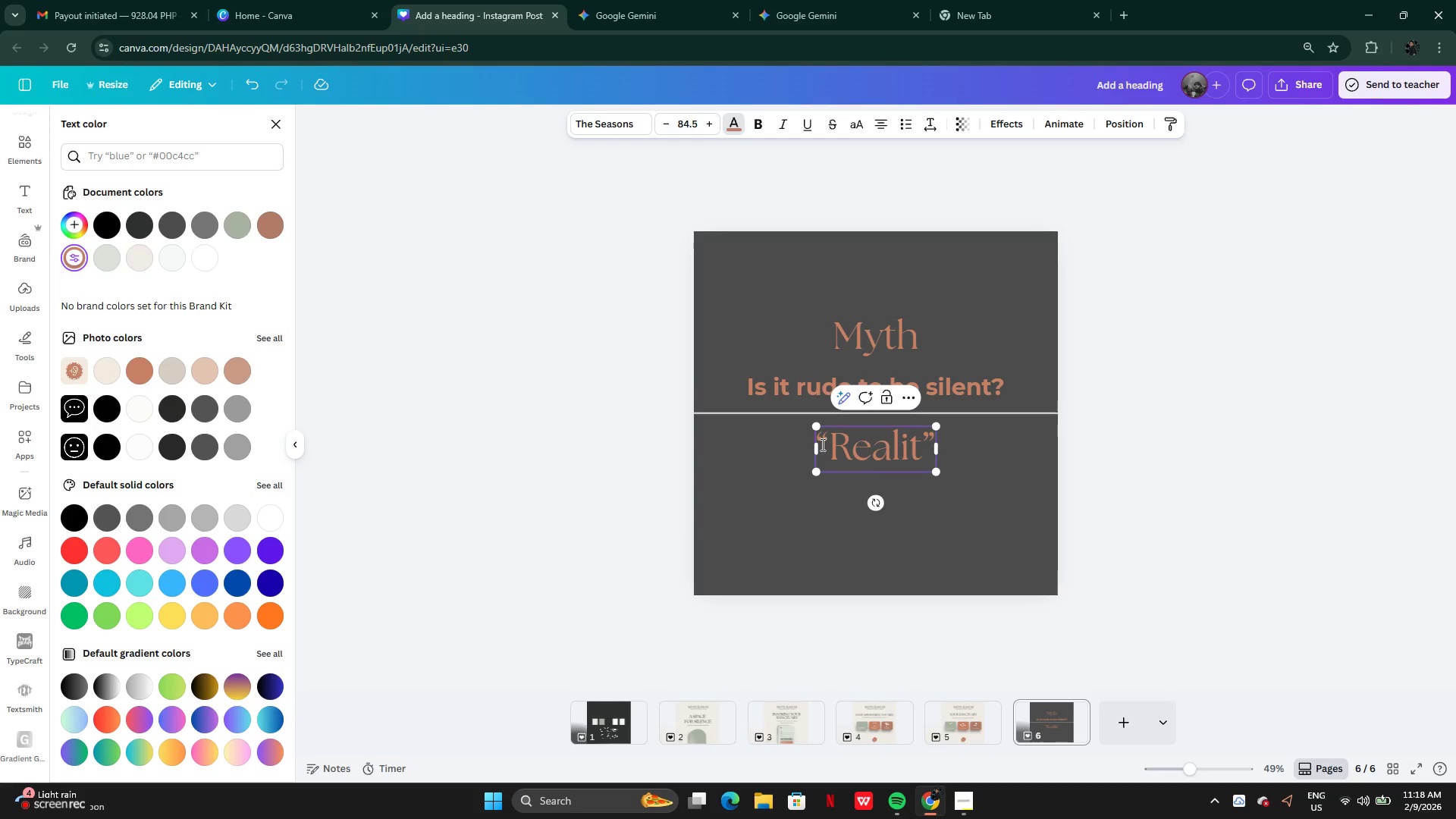 
key(Control+Z)
 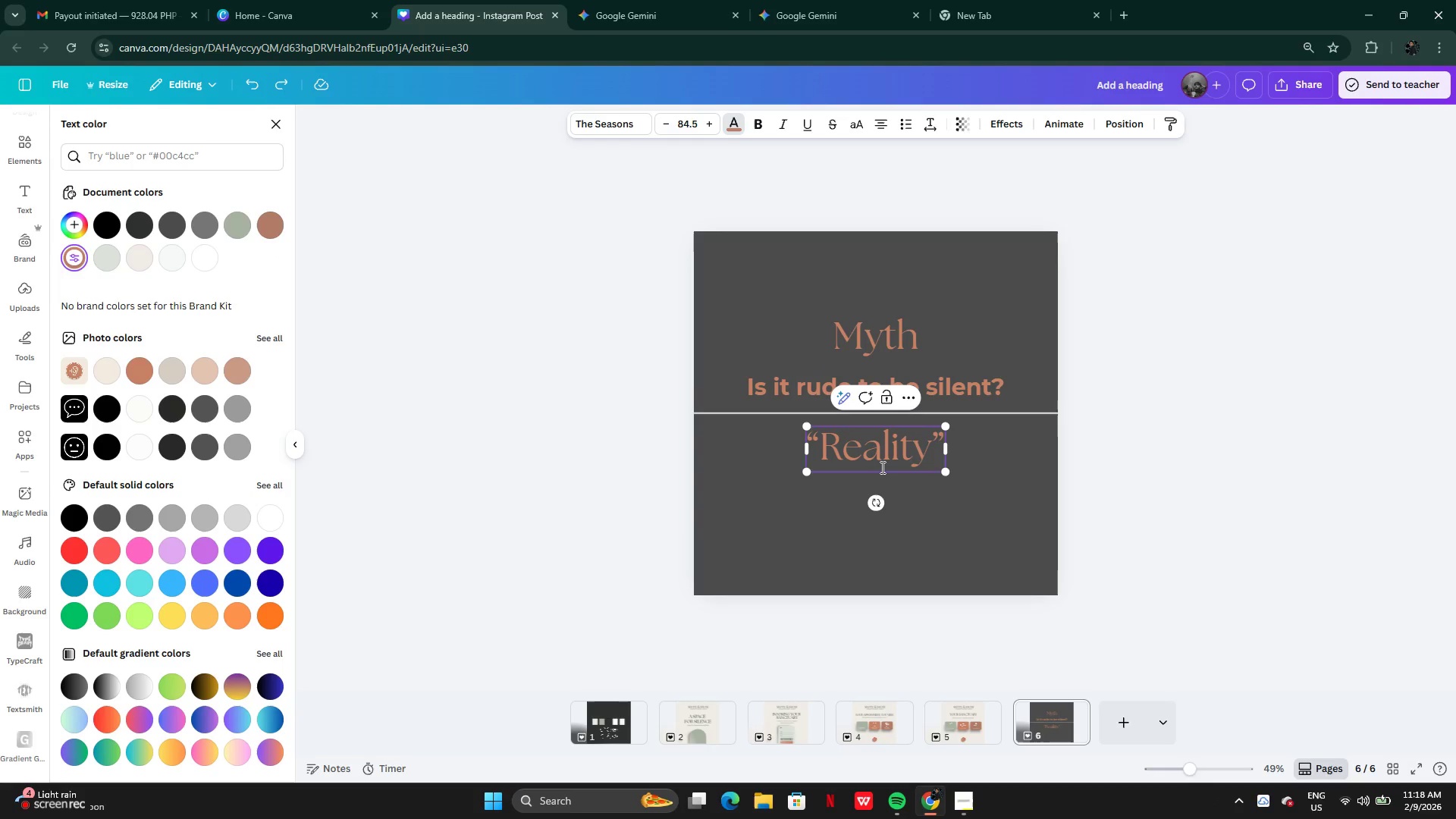 
key(ArrowRight)
 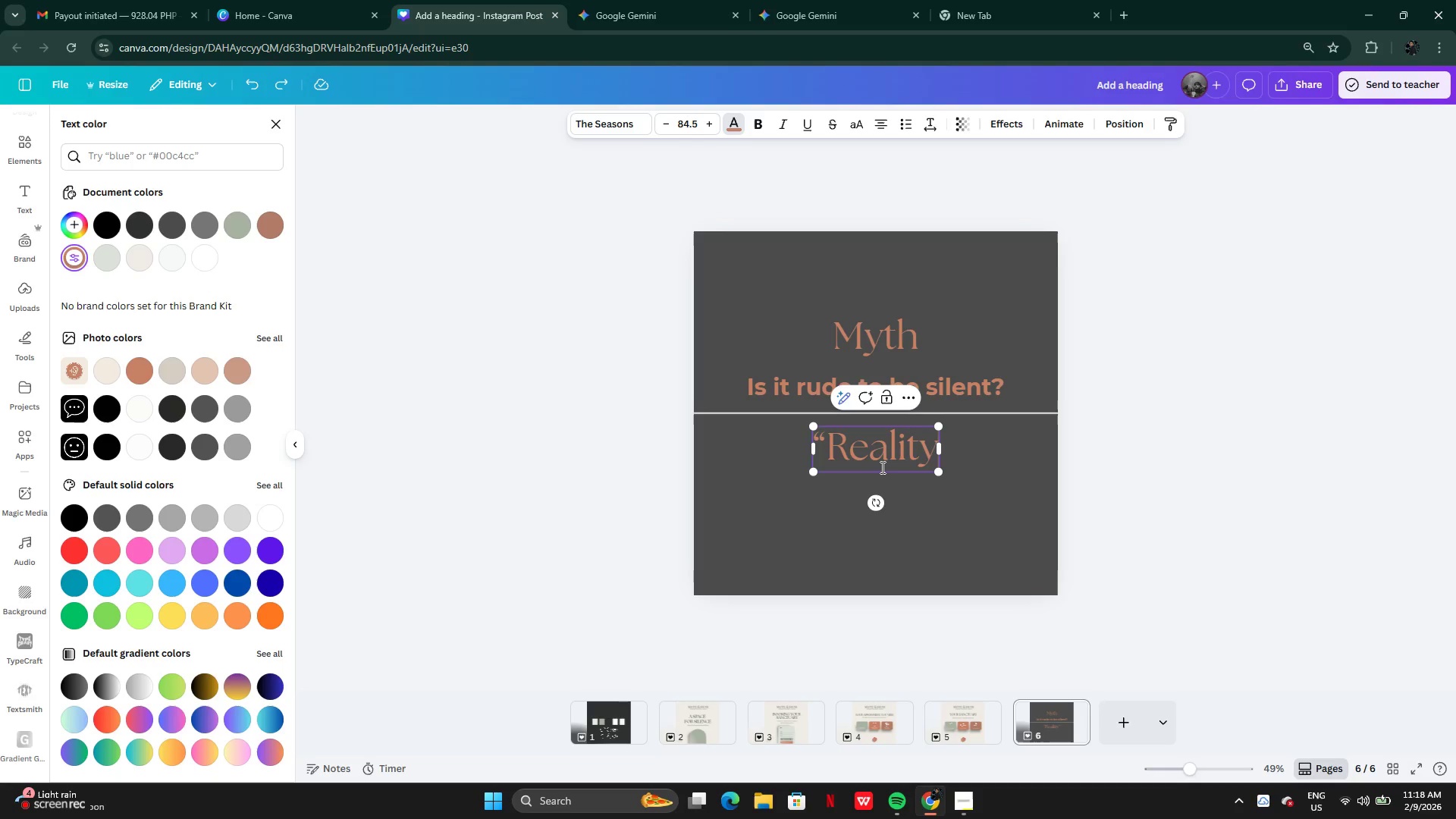 
key(Backspace)
 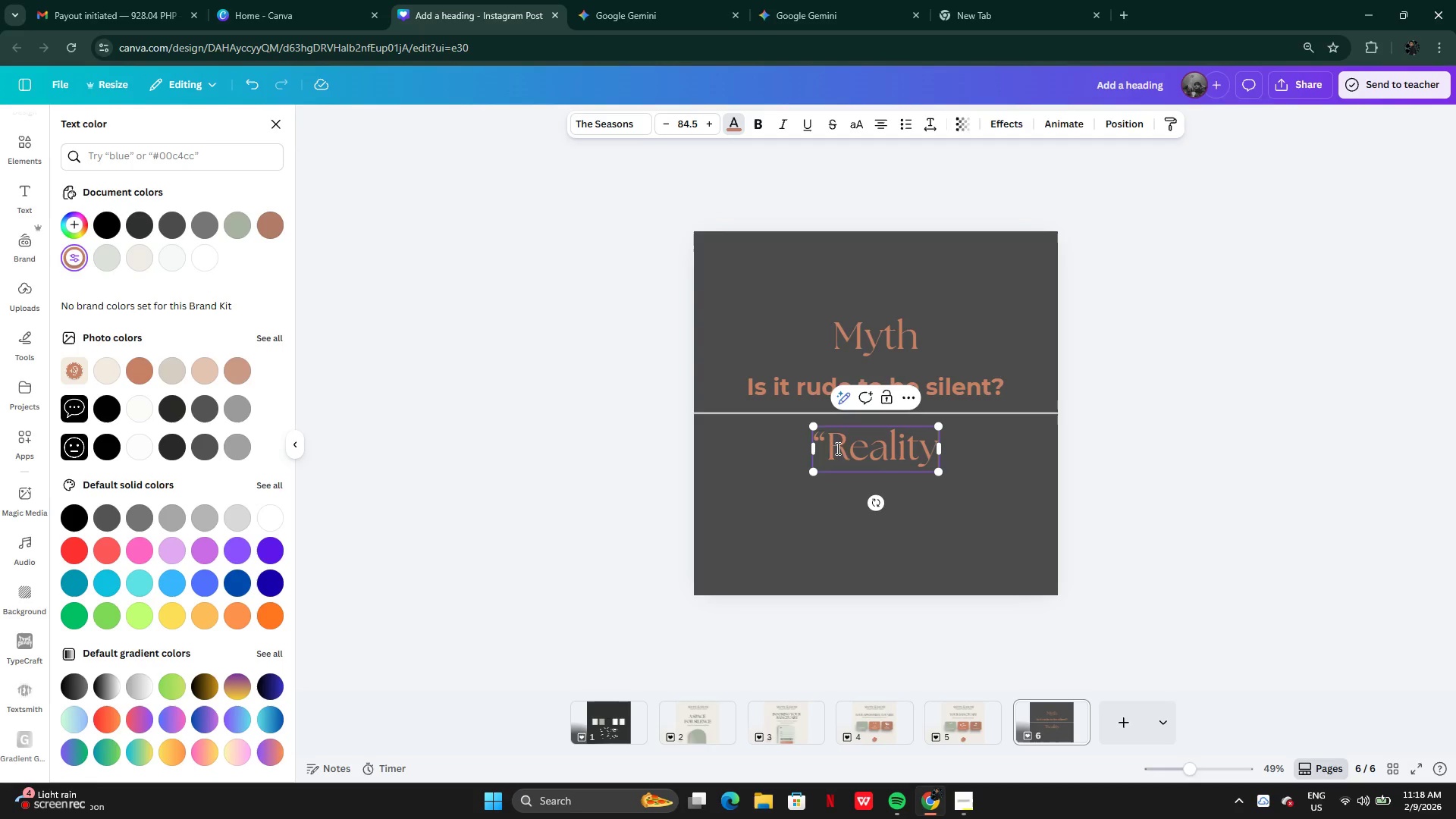 
left_click([827, 443])
 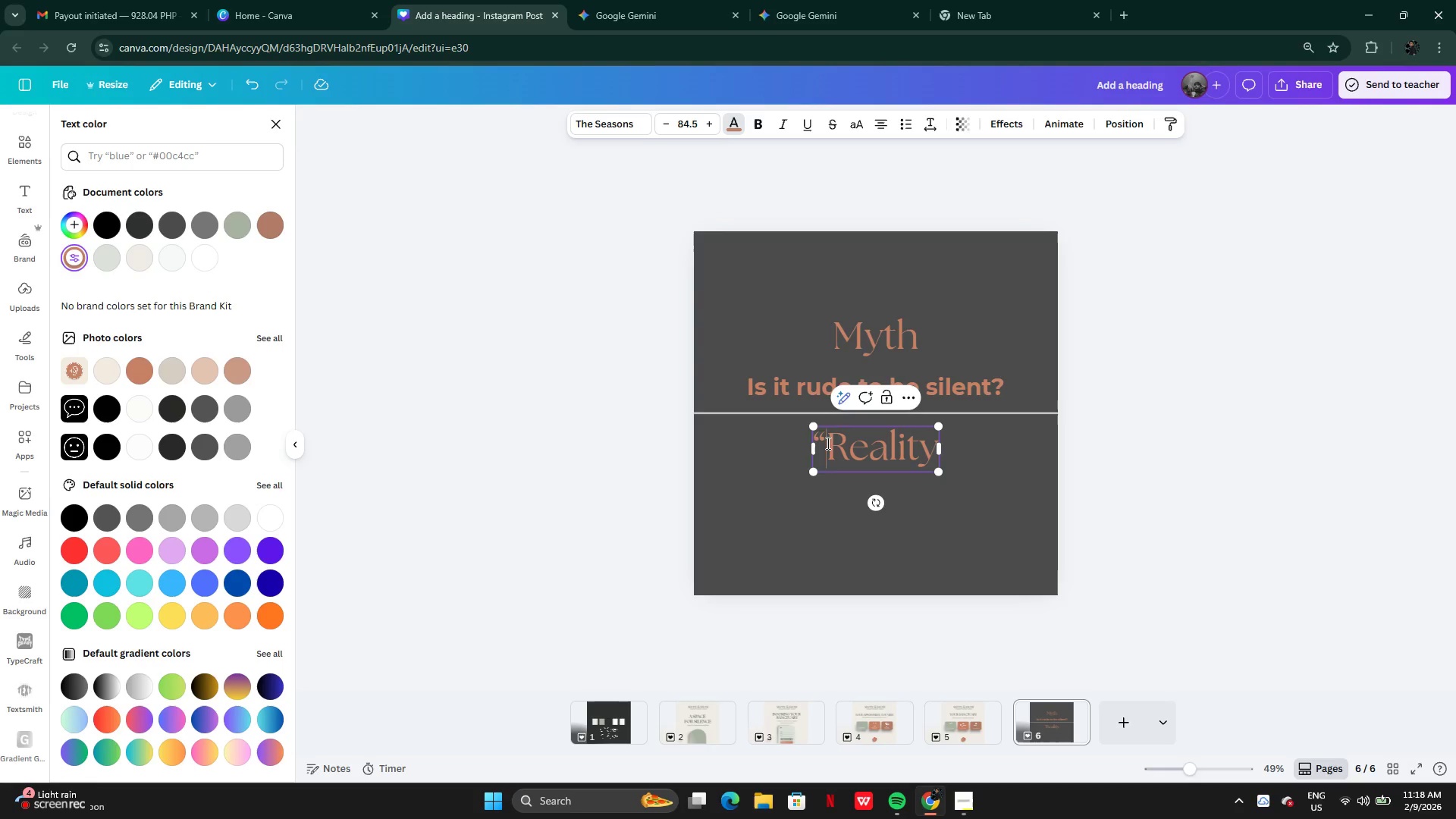 
key(Backspace)
 